 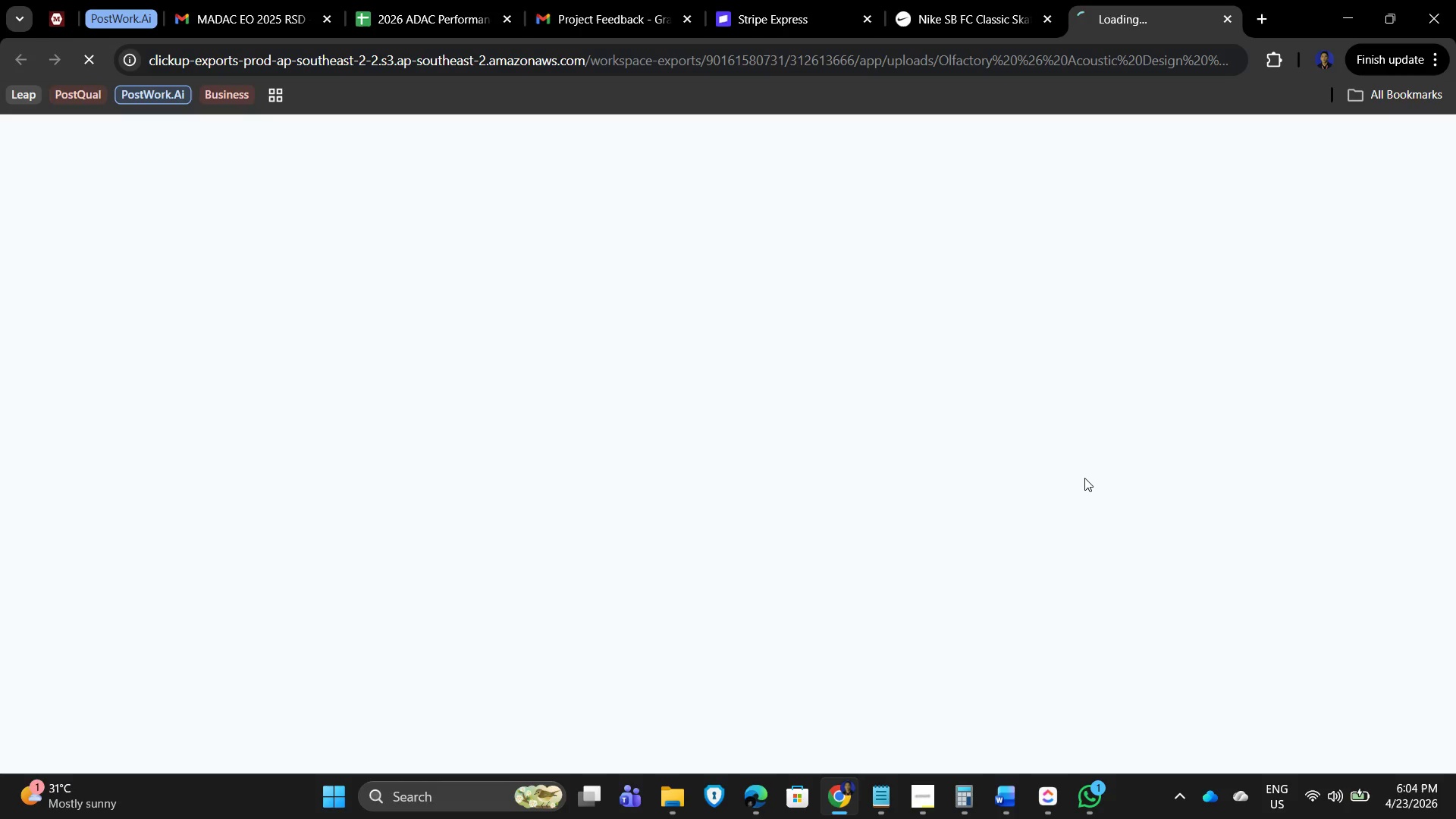 
left_click([1351, 20])
 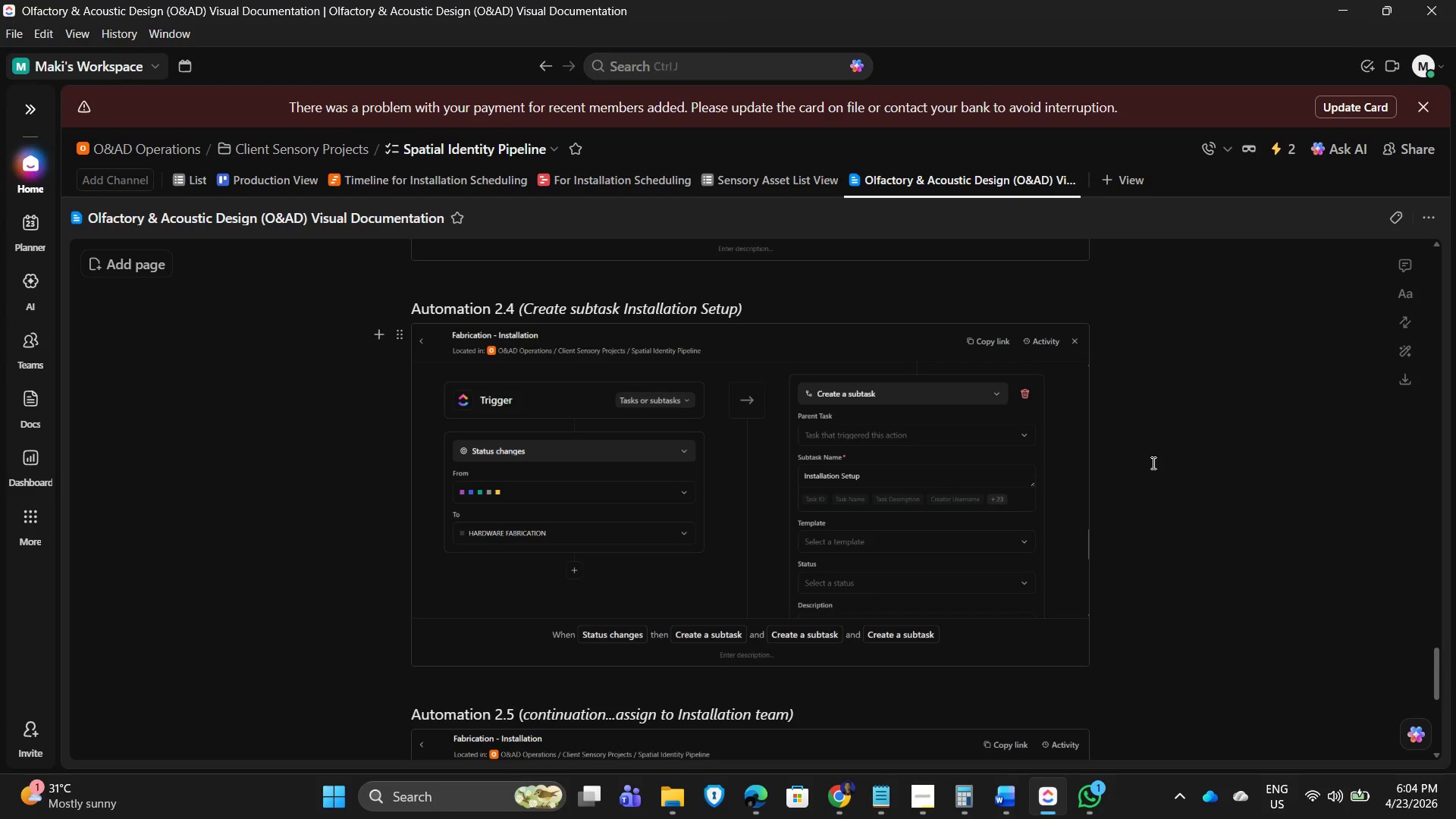 
wait(11.06)
 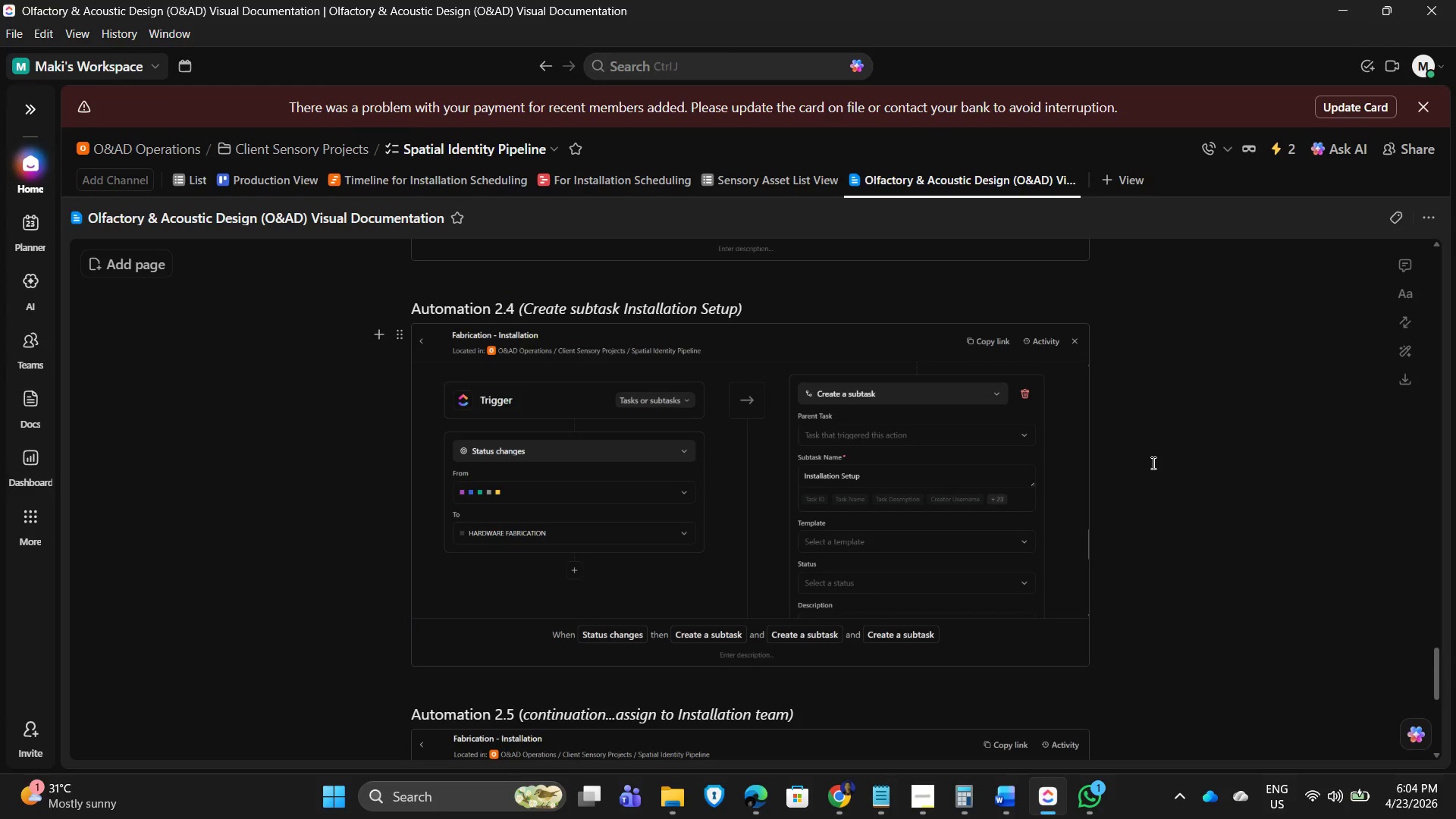 
left_click_drag(start_coordinate=[1216, 369], to_coordinate=[1217, 364])
 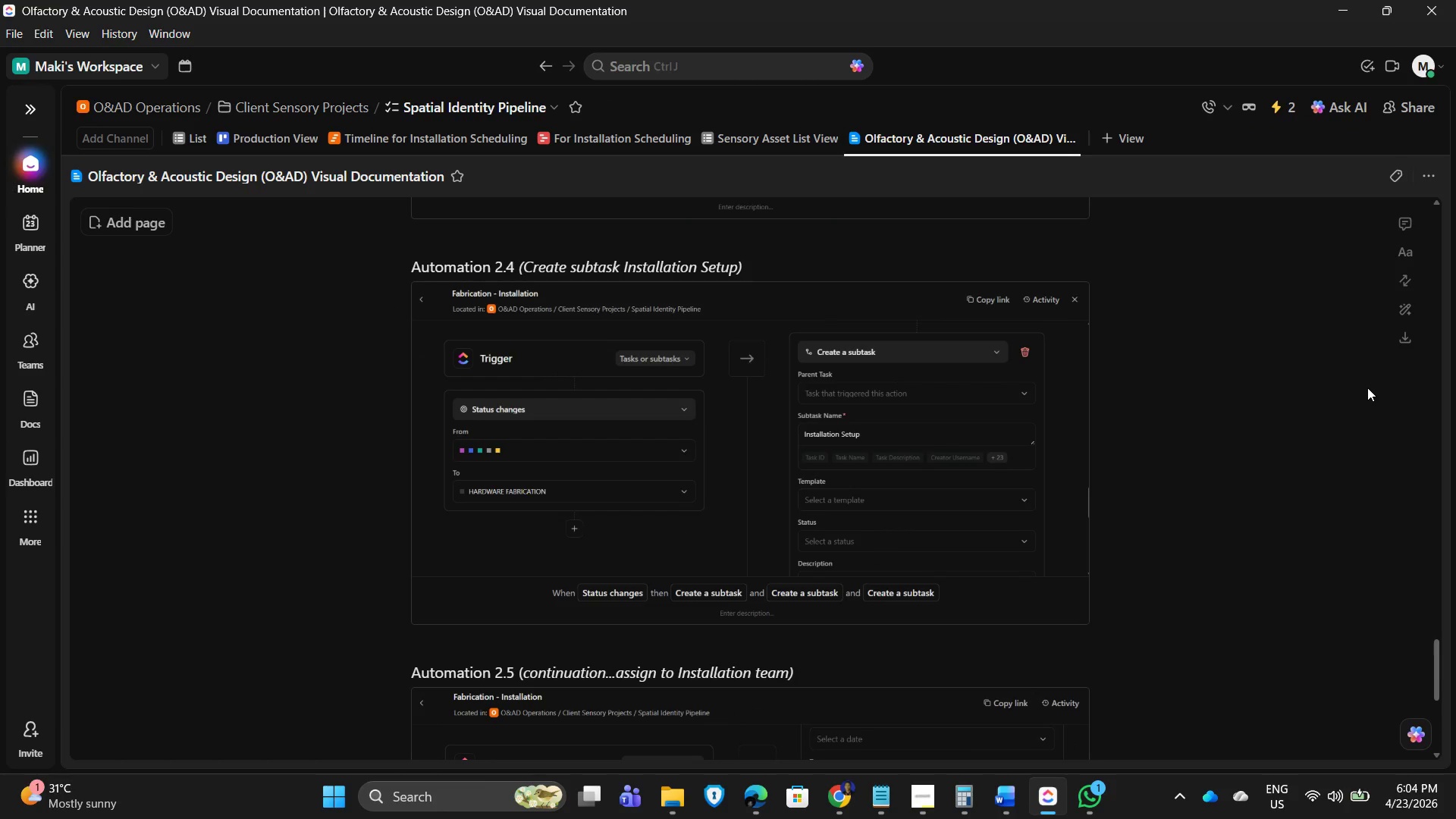 
wait(9.52)
 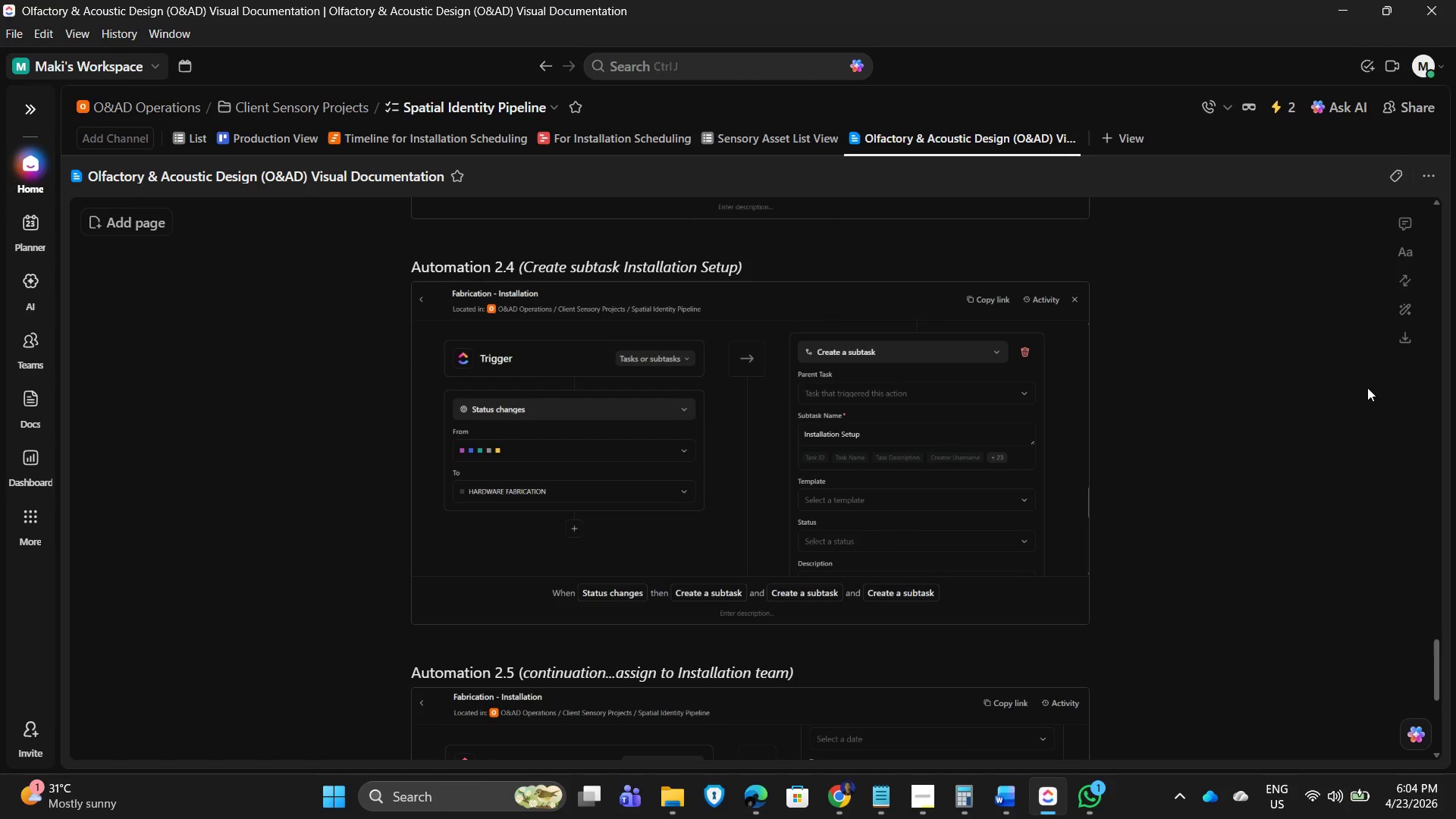 
left_click([1397, 65])
 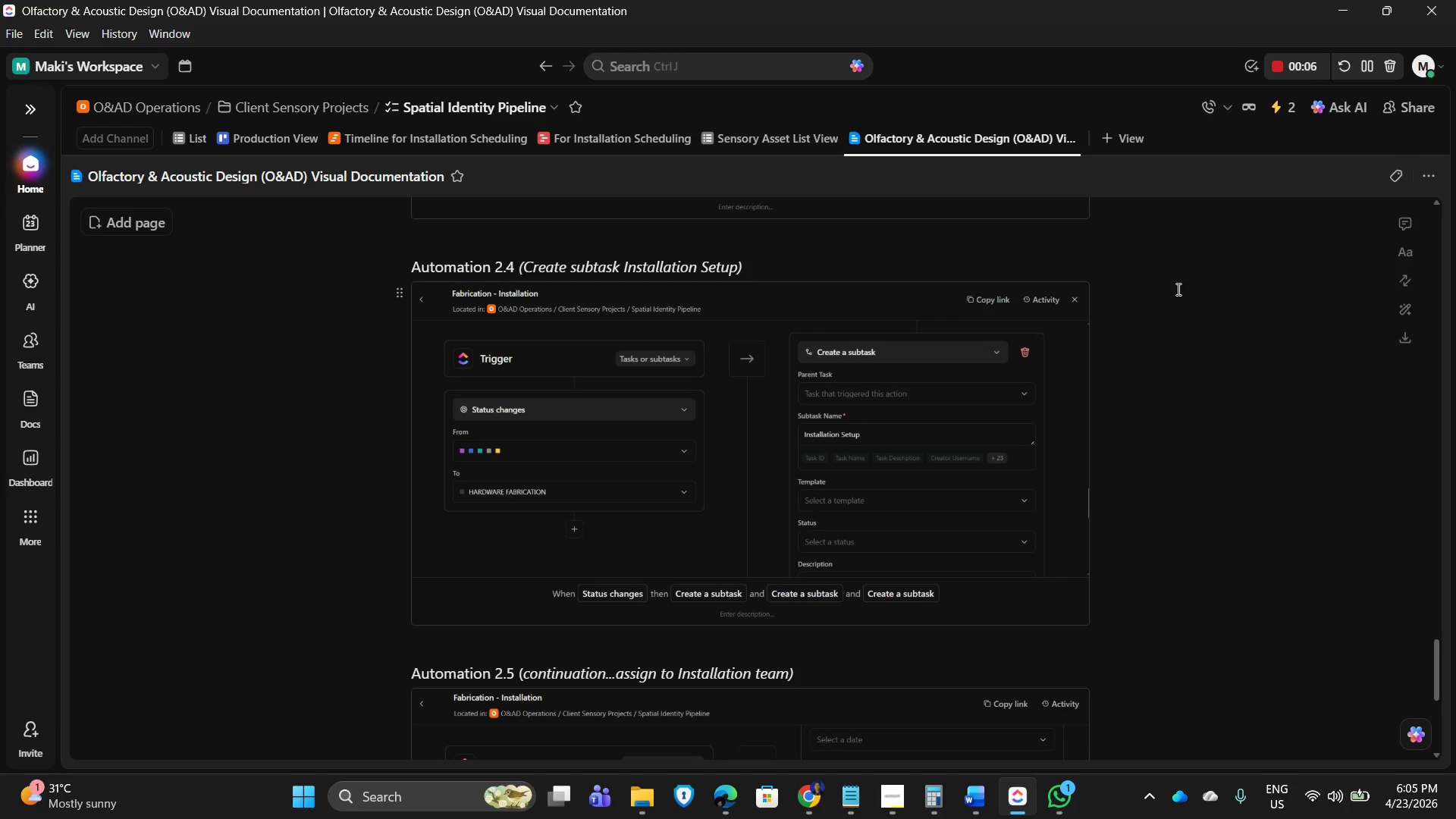 
wait(16.75)
 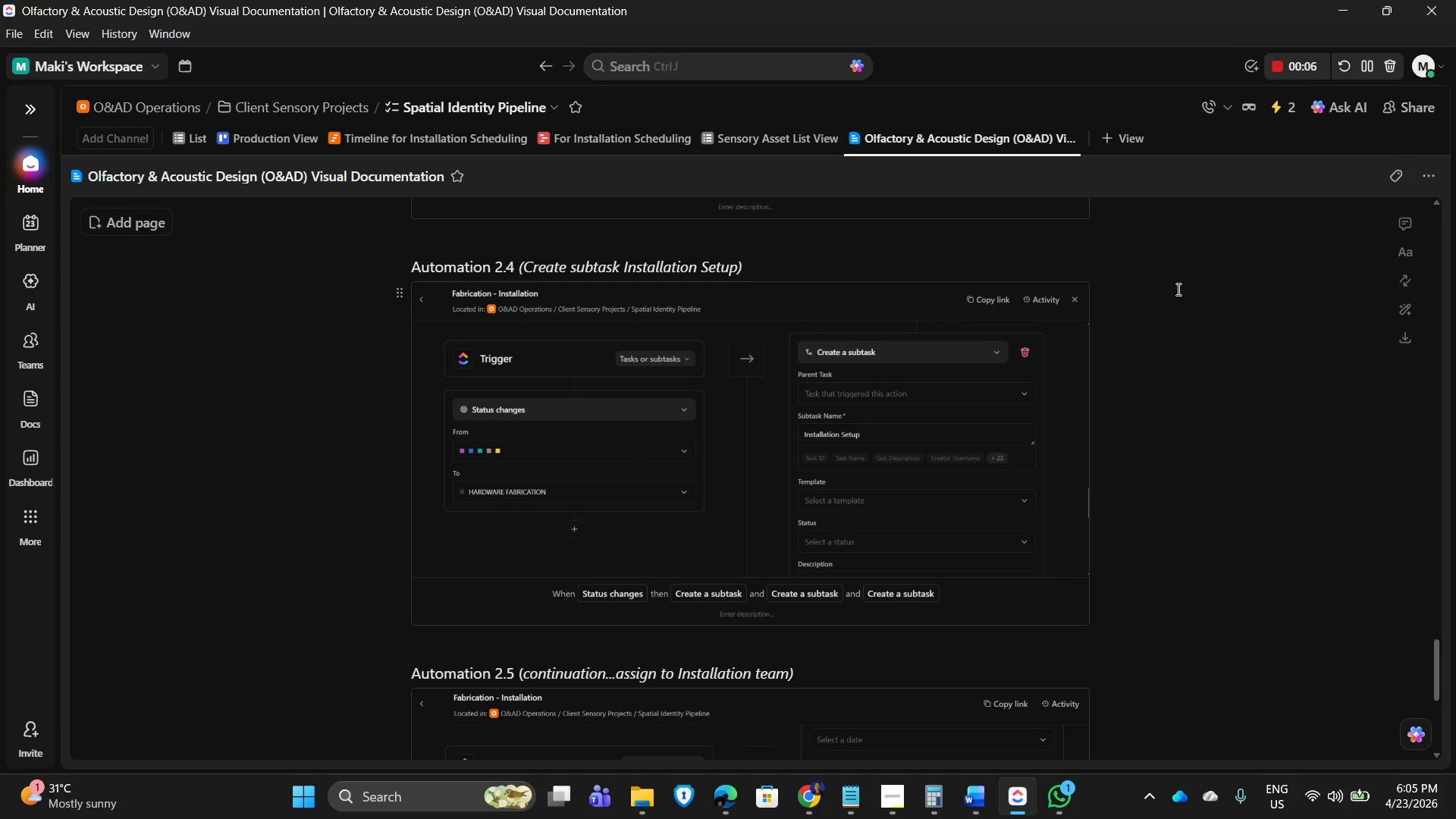 
left_click([31, 98])
 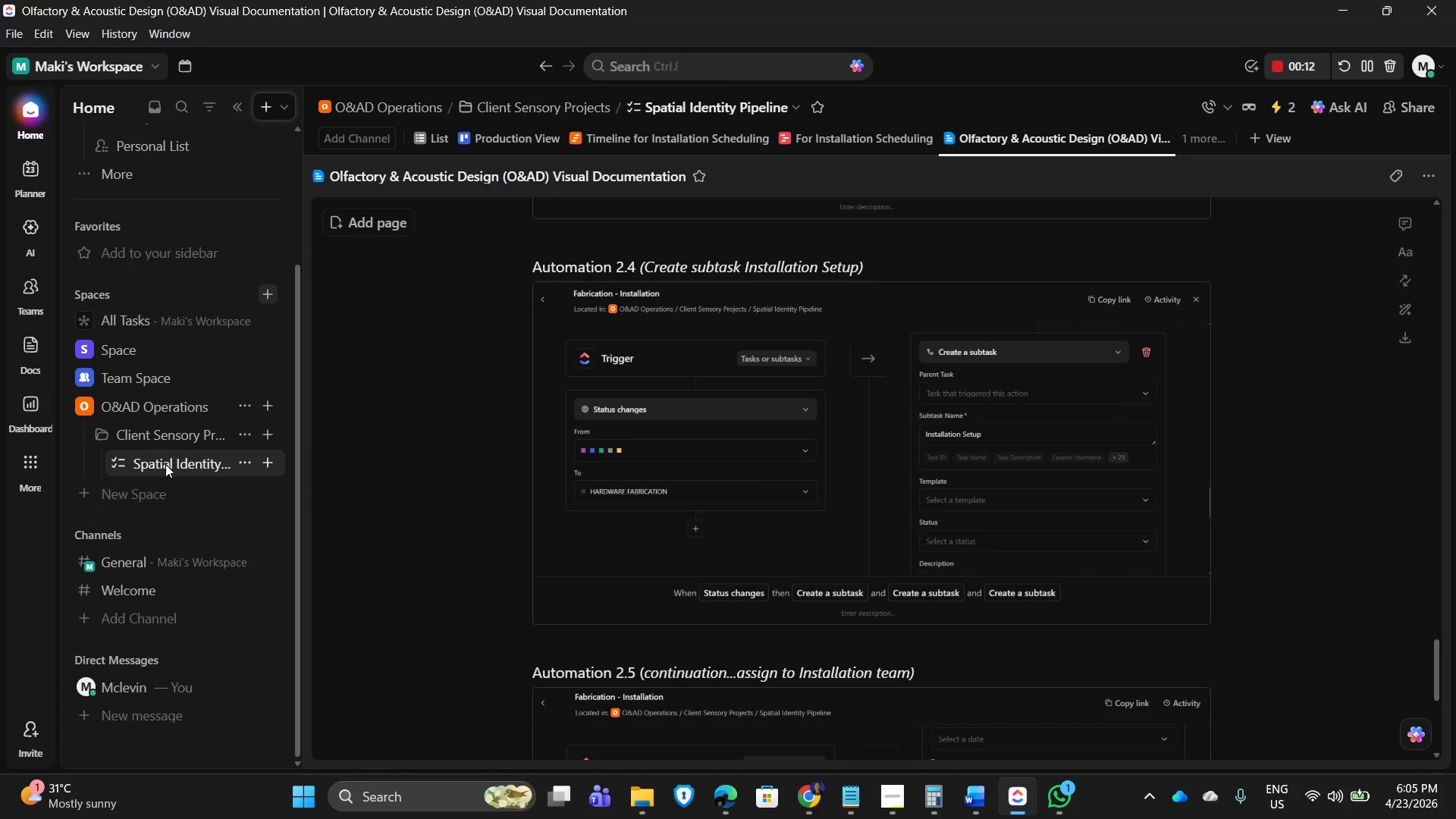 
left_click([158, 404])
 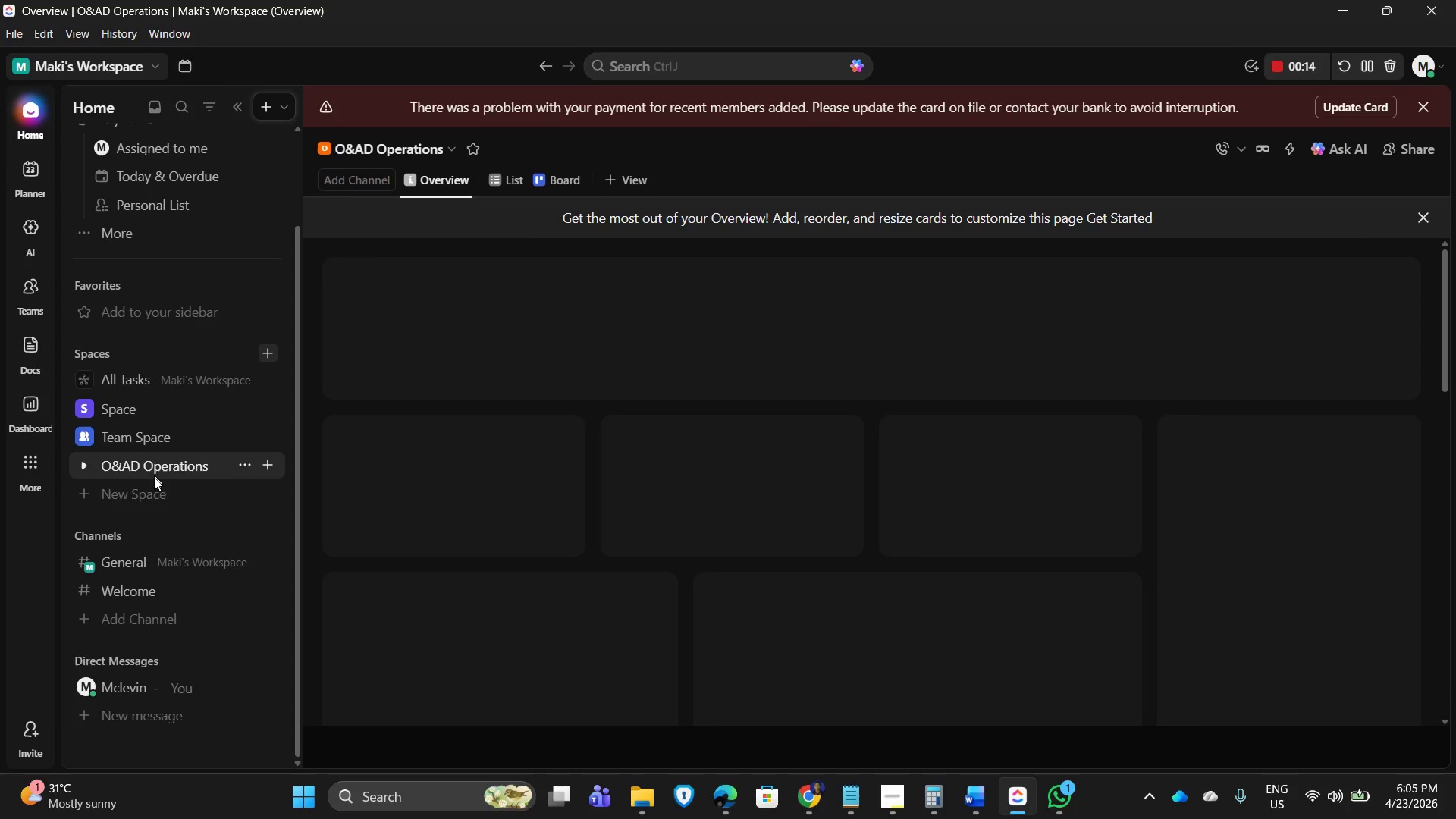 
mouse_move([202, 494])
 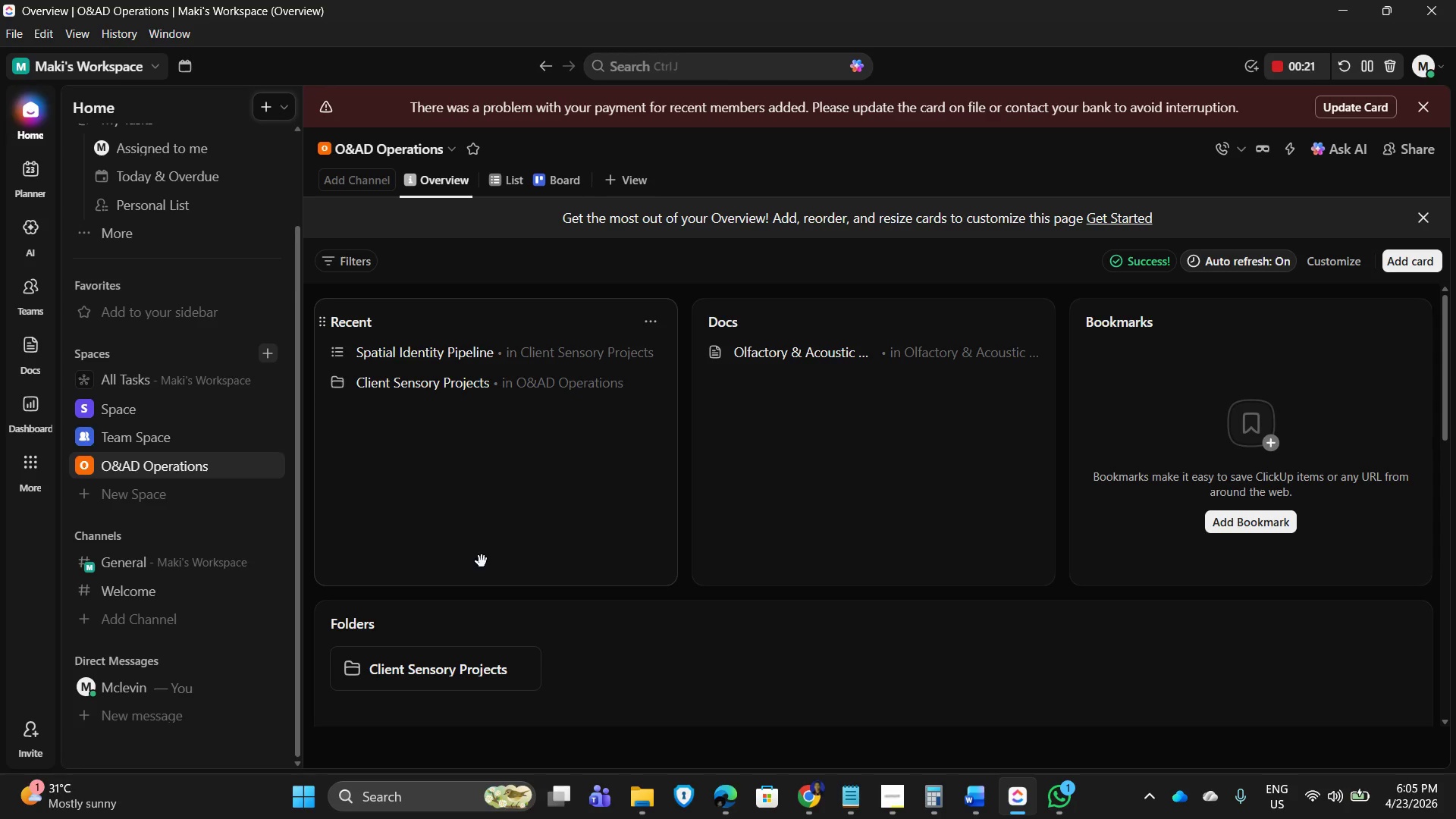 
wait(10.04)
 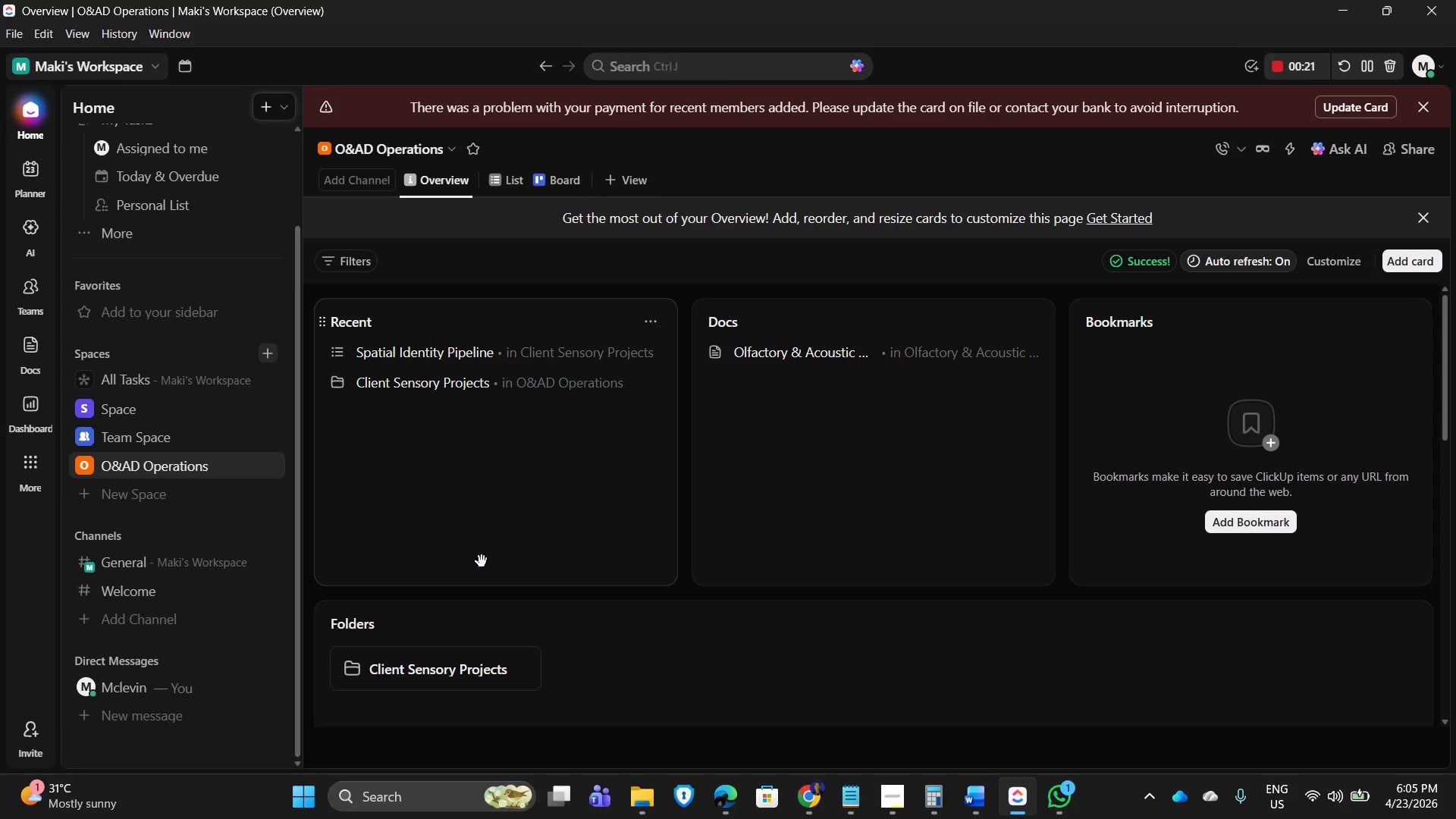 
left_click([173, 499])
 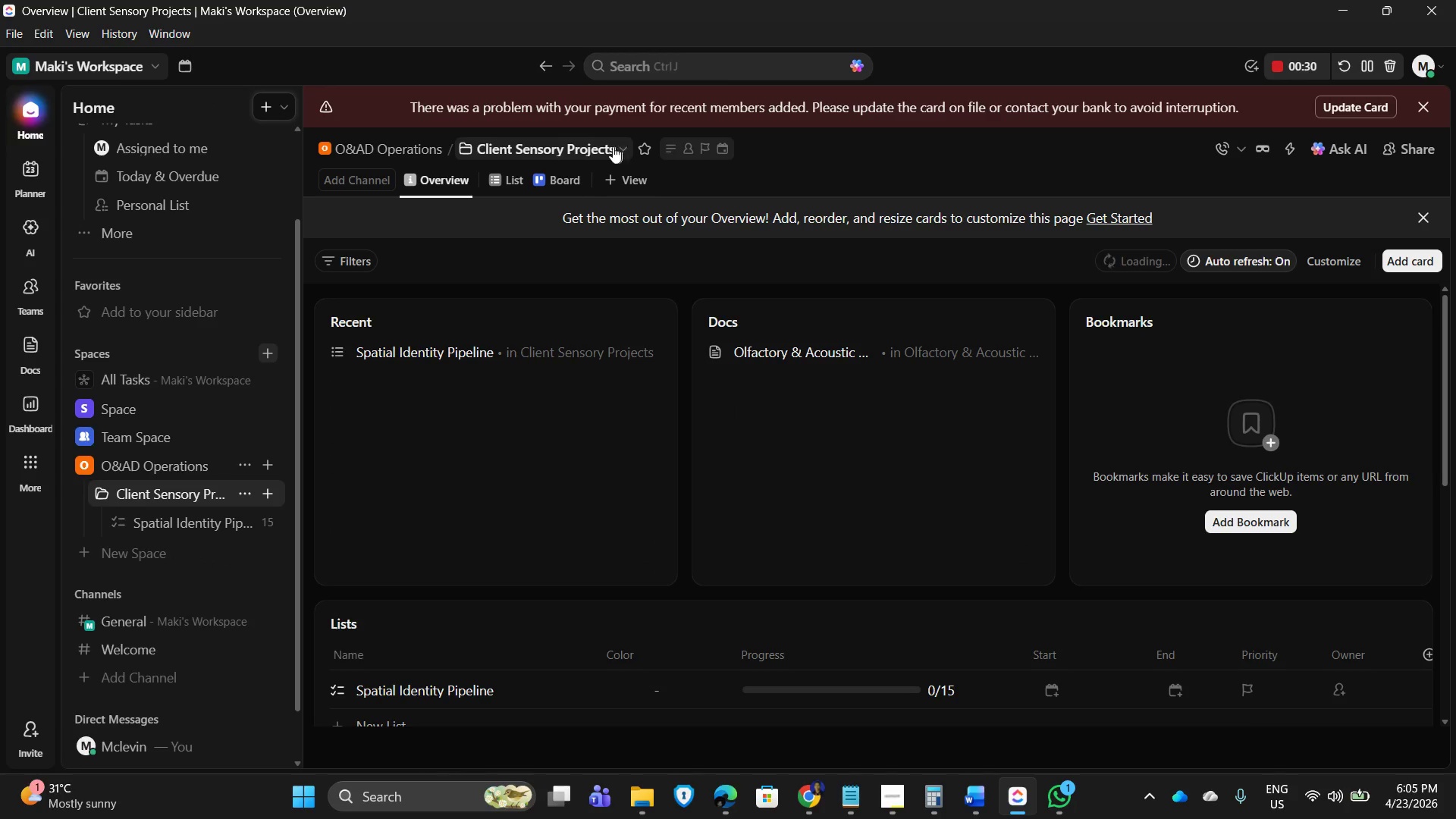 
left_click([174, 517])
 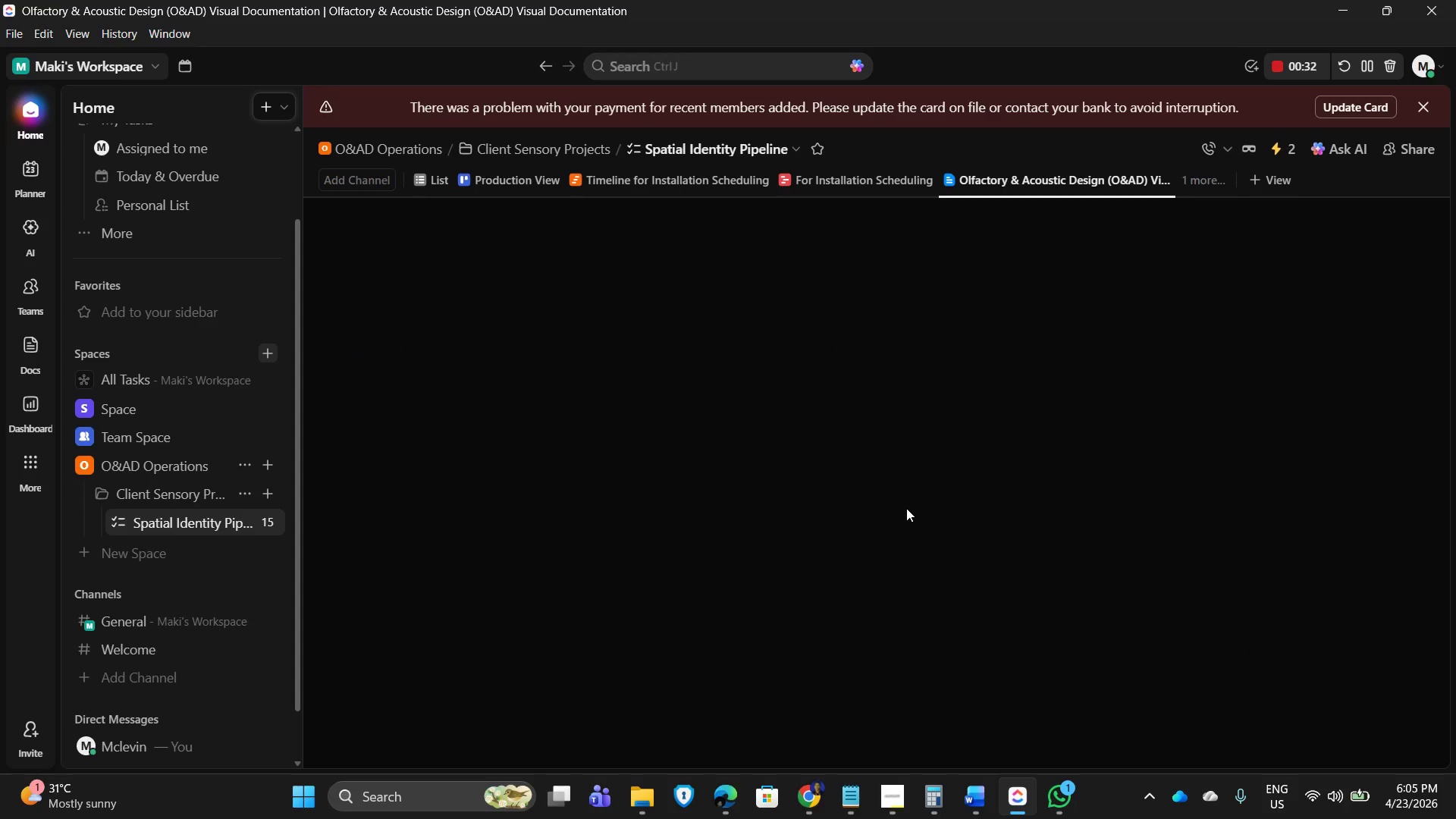 
mouse_move([773, 508])
 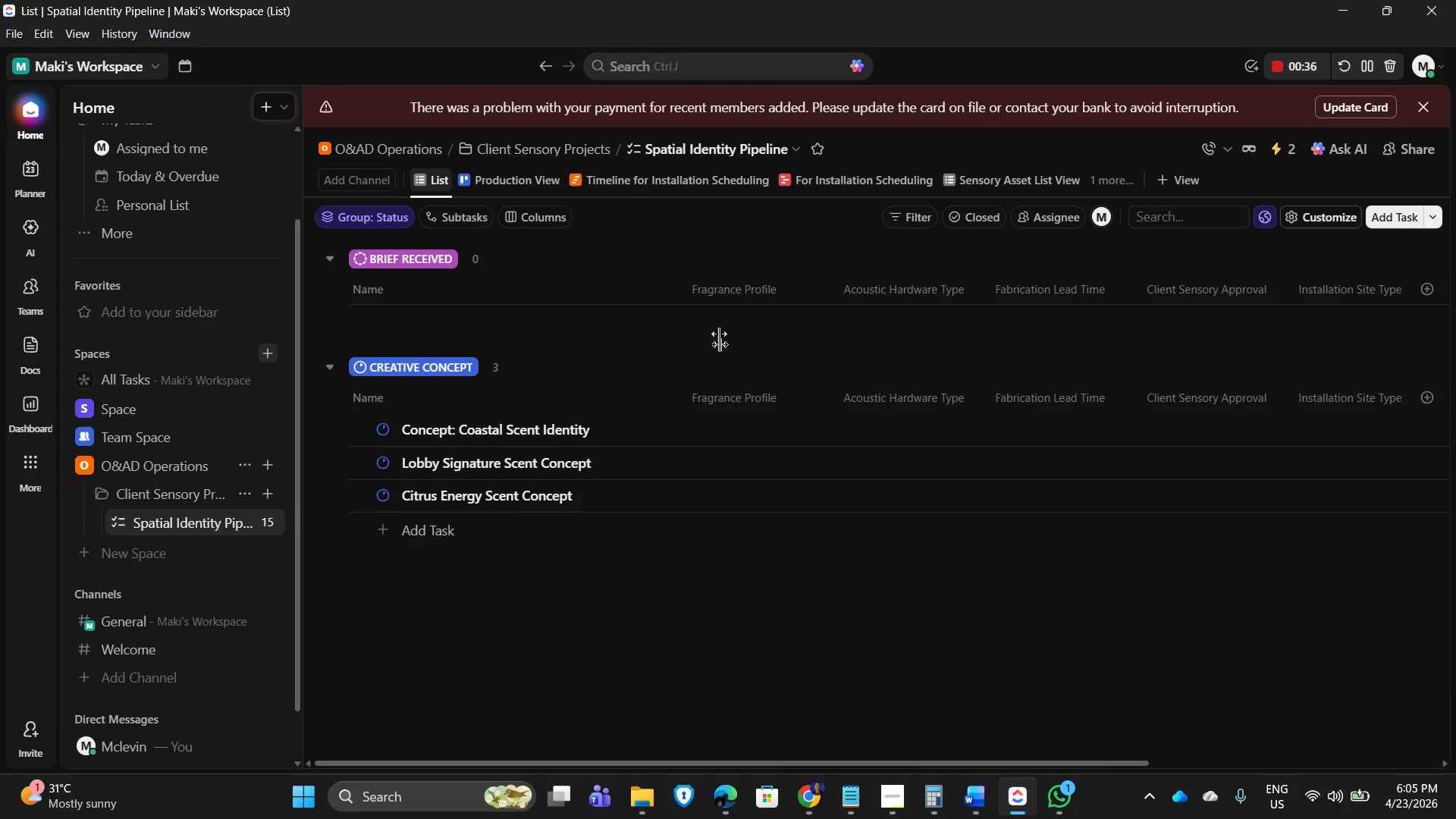 
scroll: coordinate [770, 560], scroll_direction: down, amount: 6.0
 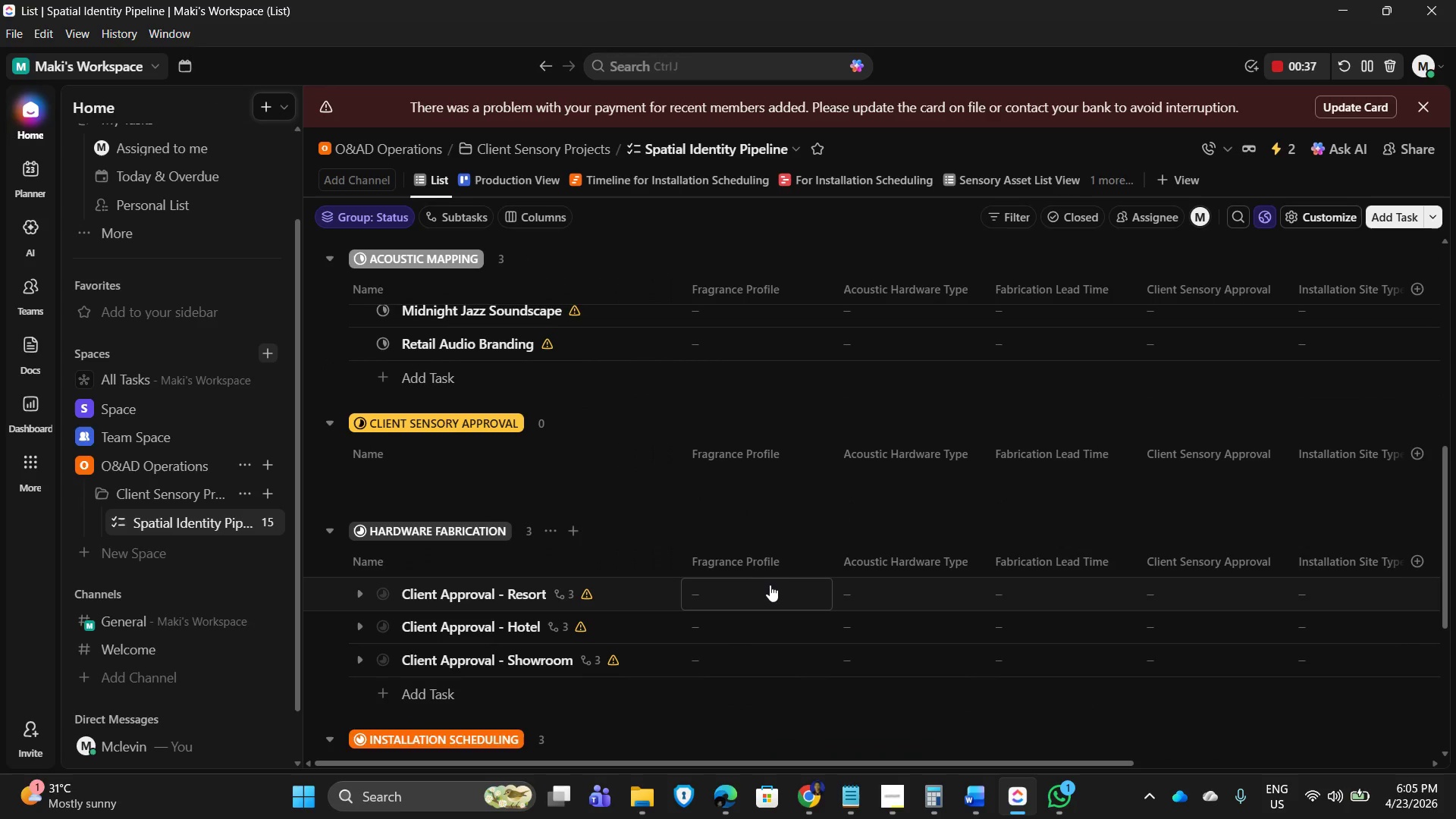 
scroll: coordinate [784, 575], scroll_direction: up, amount: 7.0
 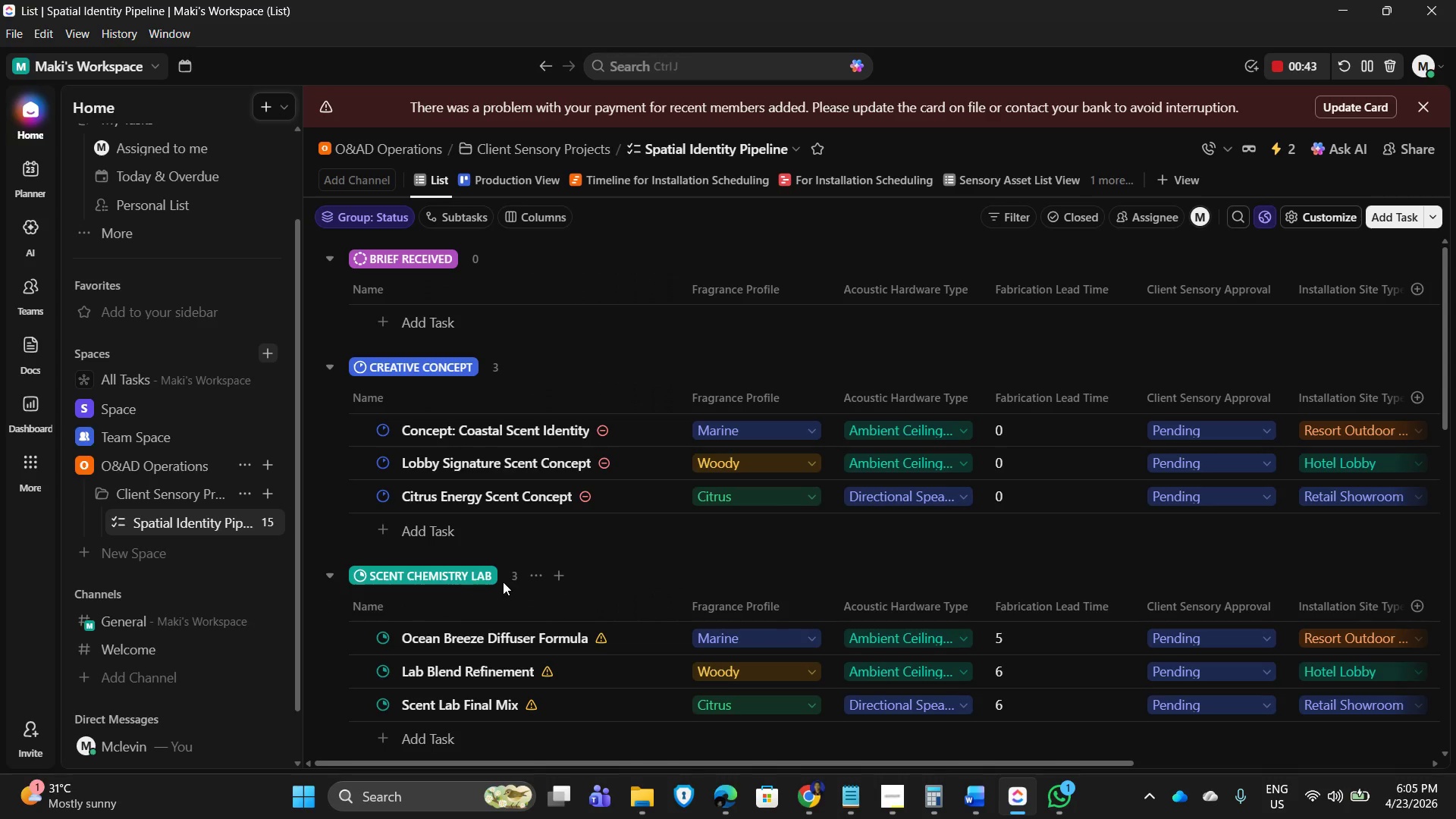 
wait(5.36)
 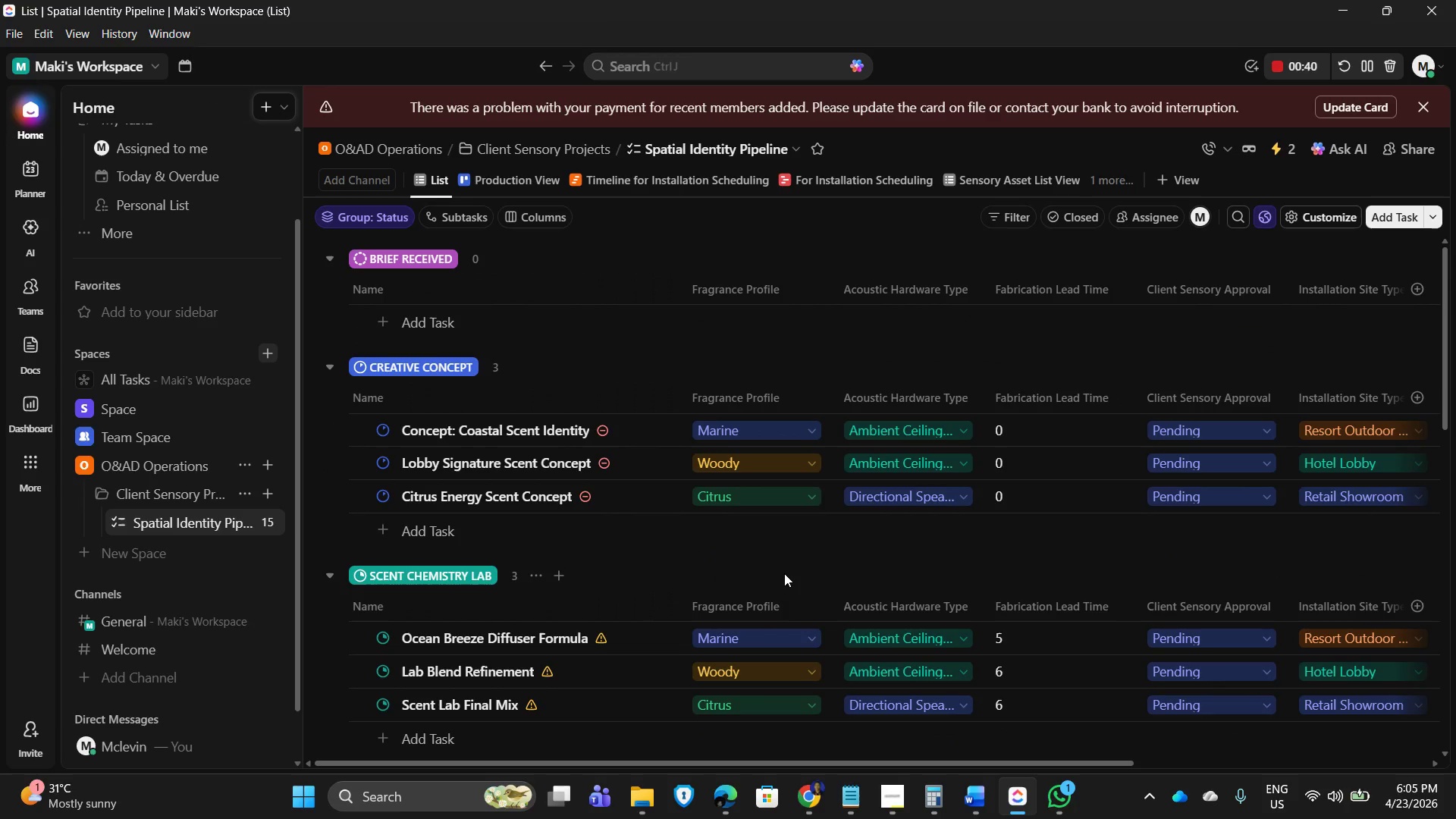 
mouse_move([519, 520])
 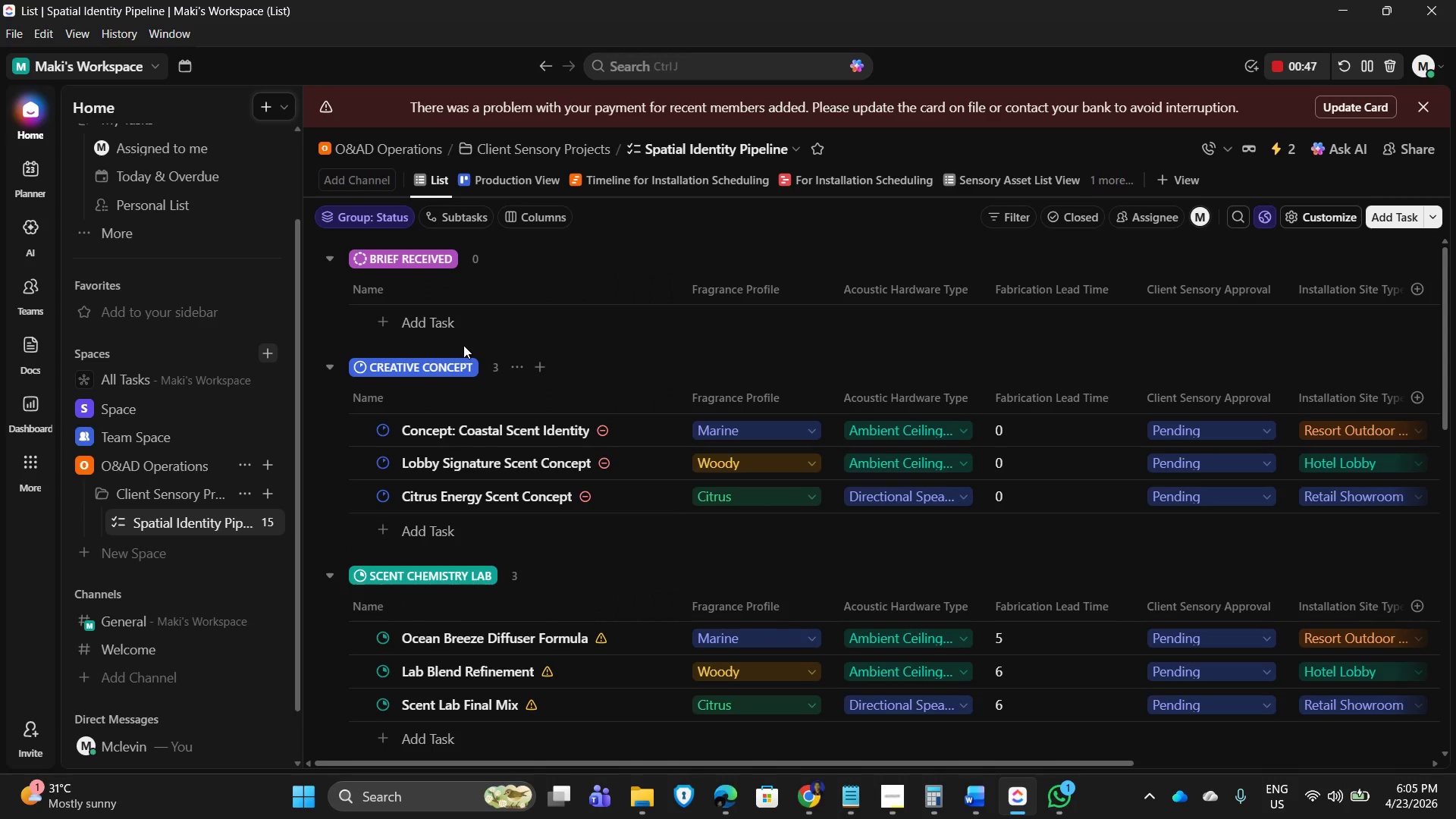 
scroll: coordinate [367, 563], scroll_direction: down, amount: 13.0
 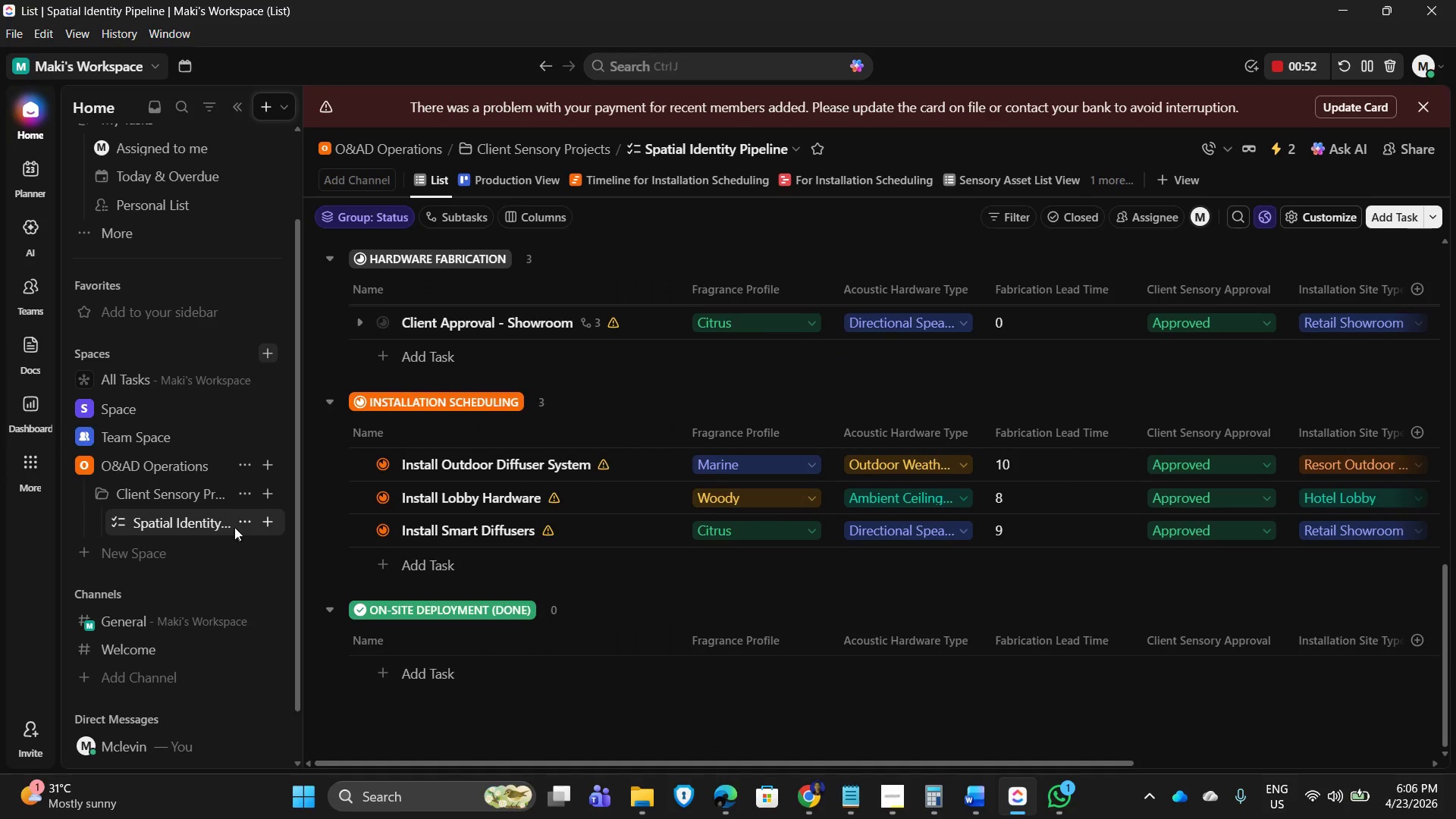 
left_click([242, 516])
 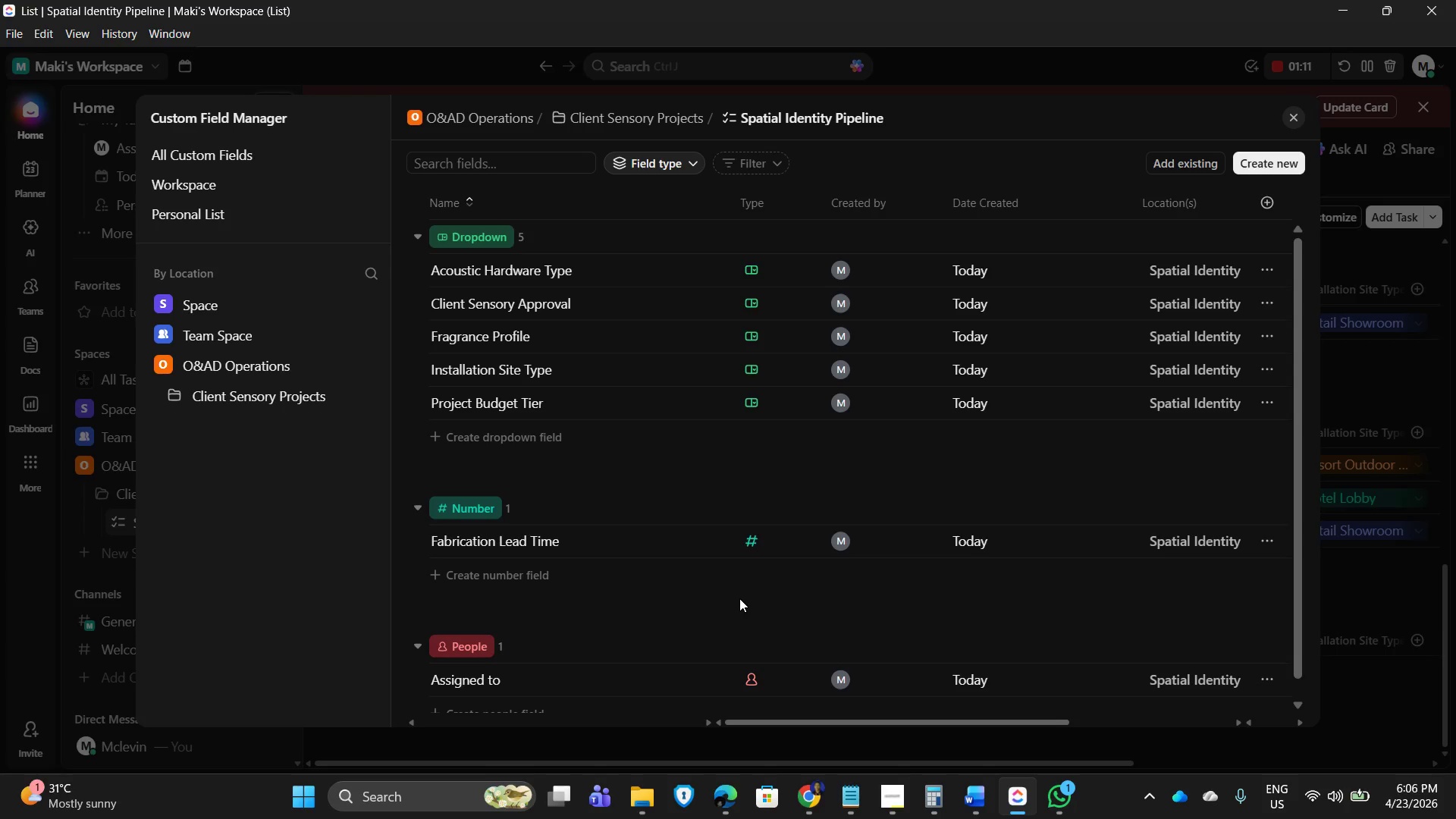 
wait(22.99)
 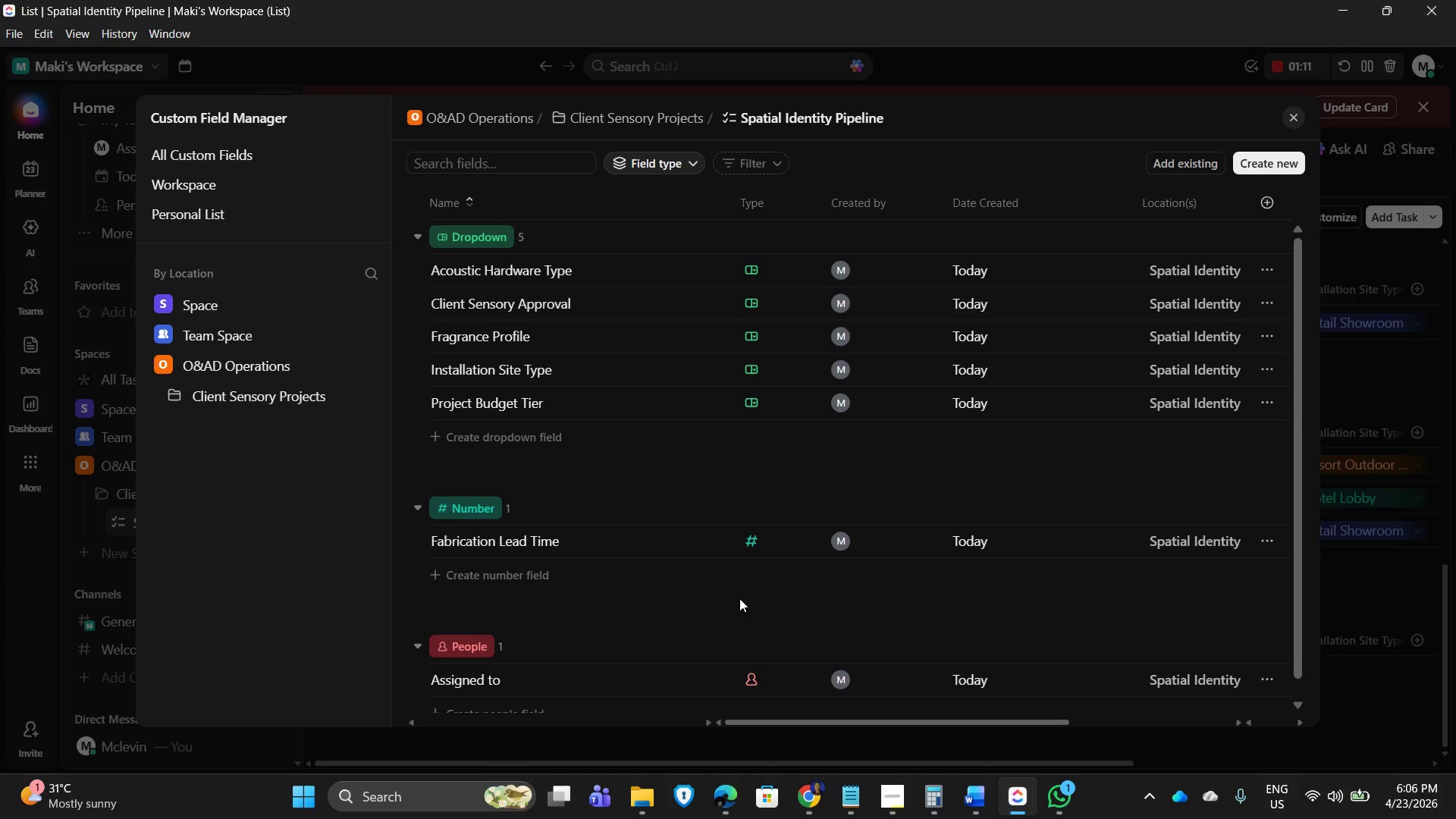 
left_click([1296, 116])
 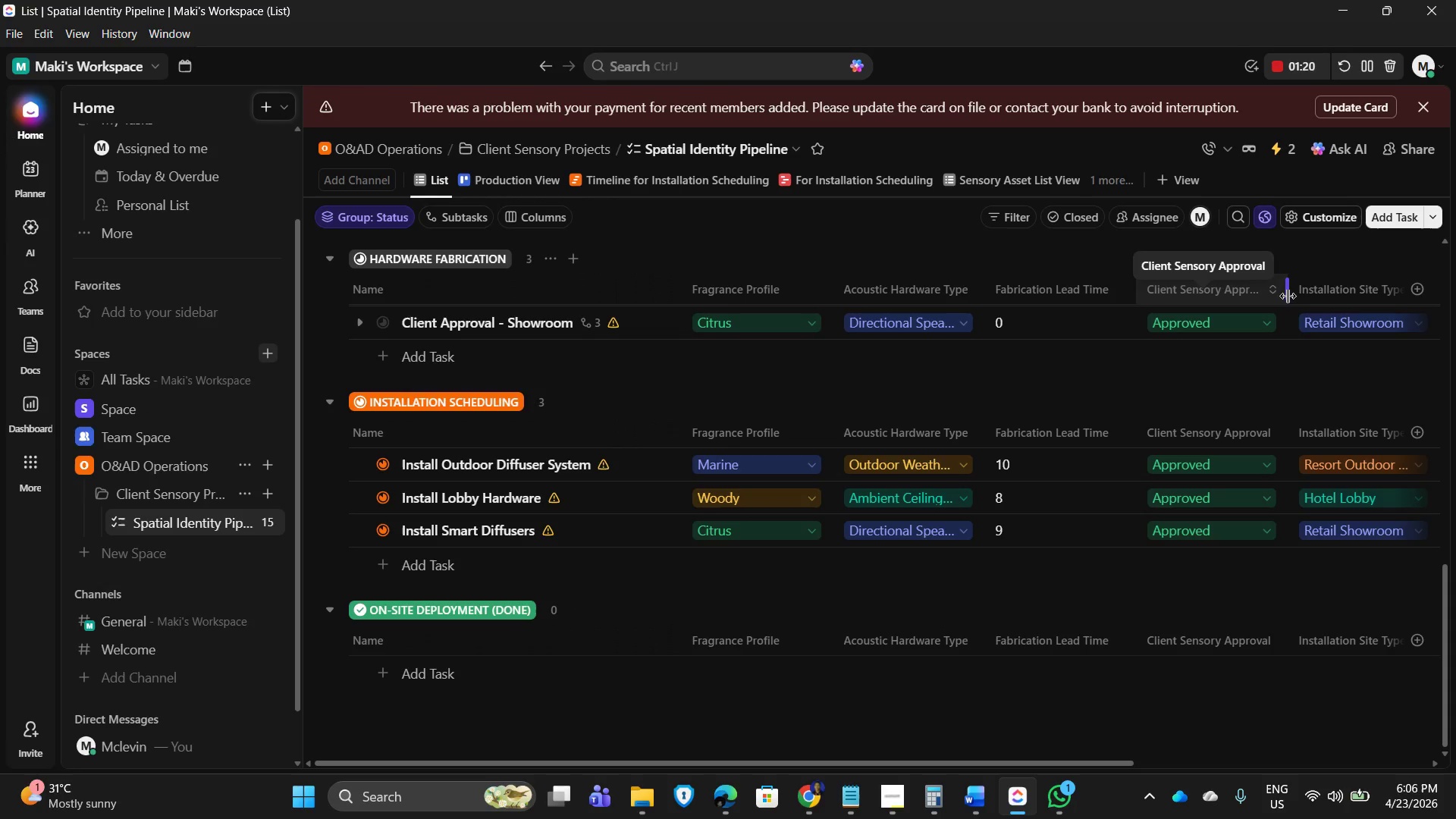 
wait(6.22)
 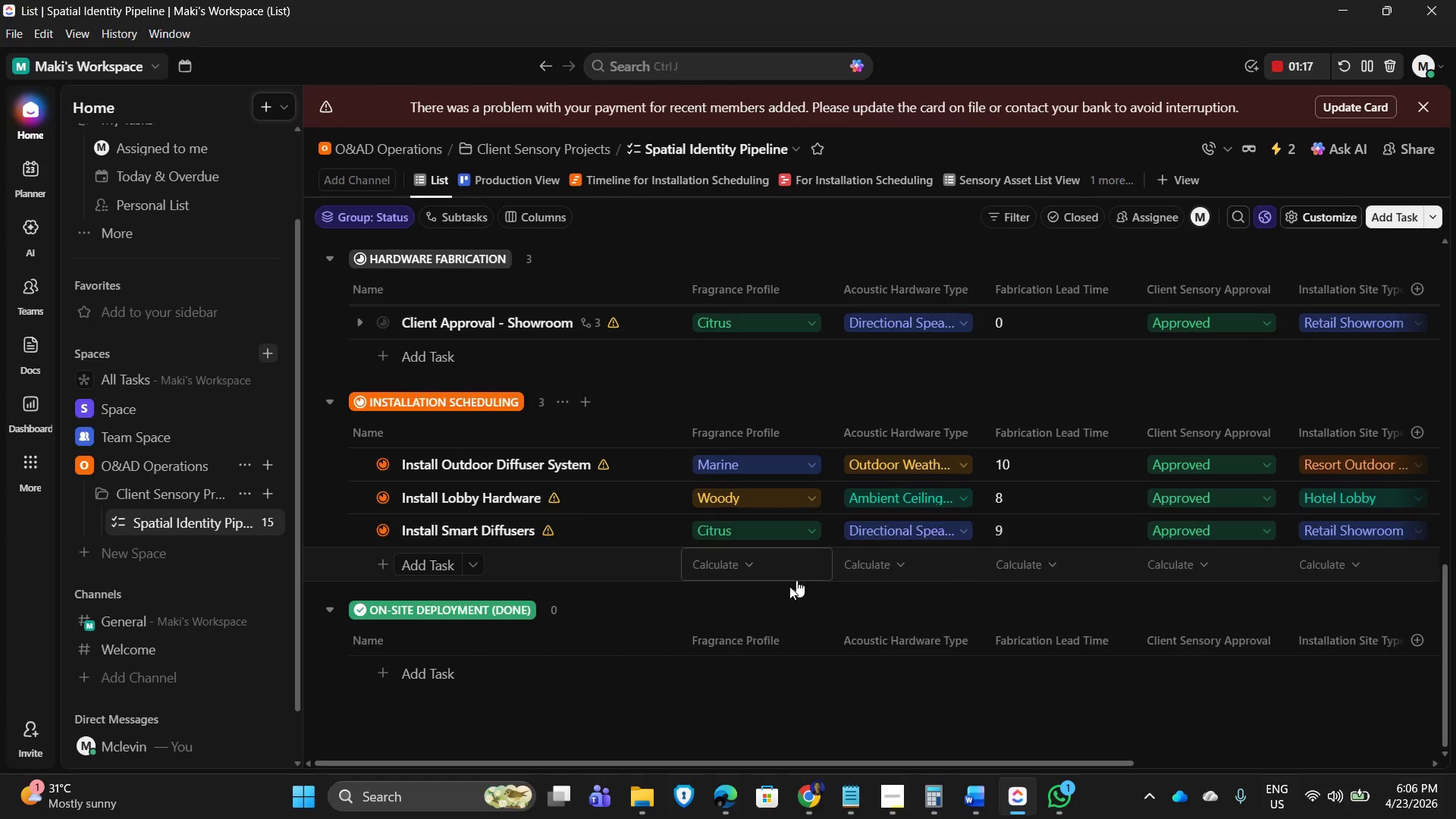 
left_click_drag(start_coordinate=[916, 760], to_coordinate=[1354, 686])
 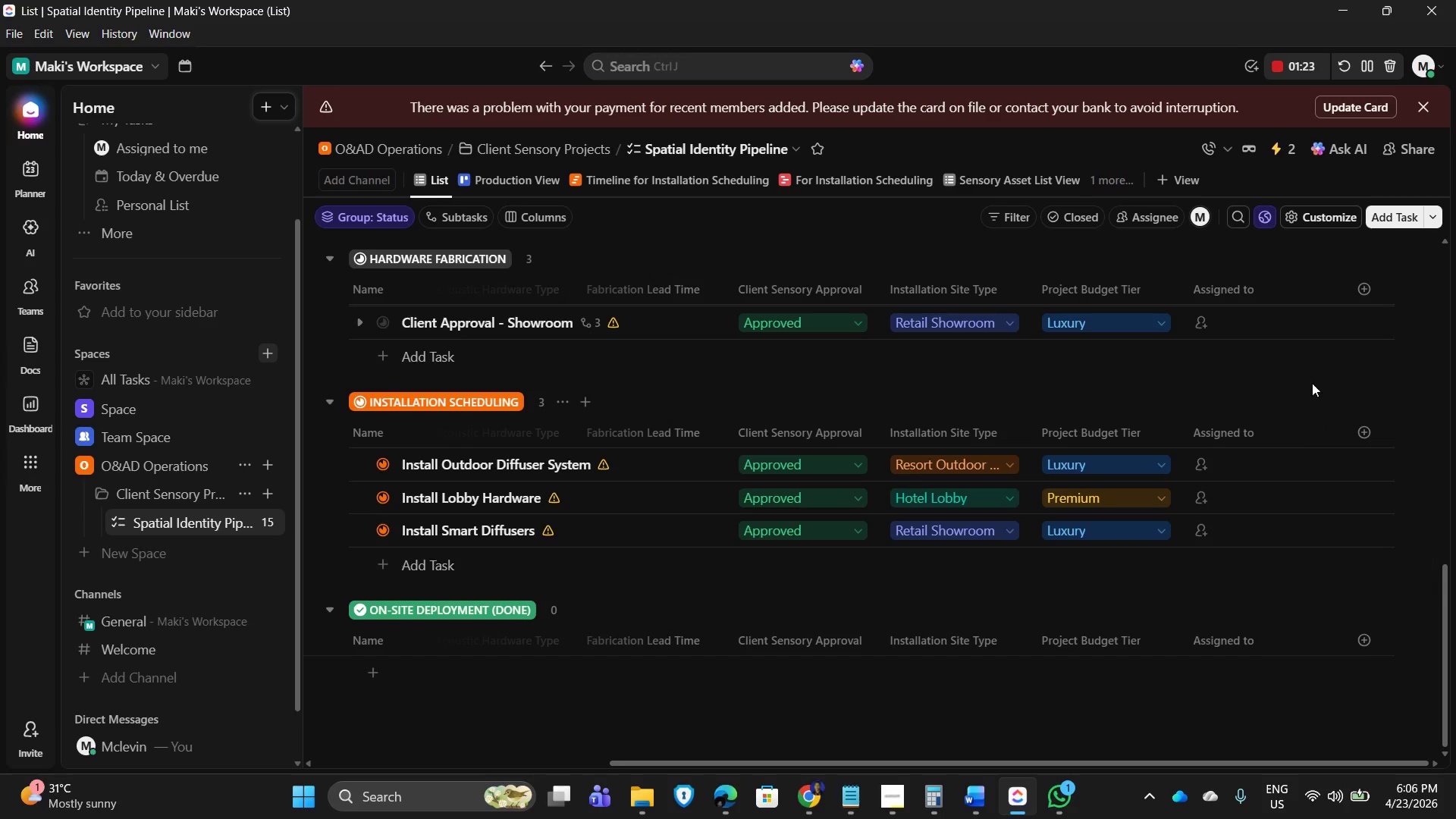 
mouse_move([1238, 340])
 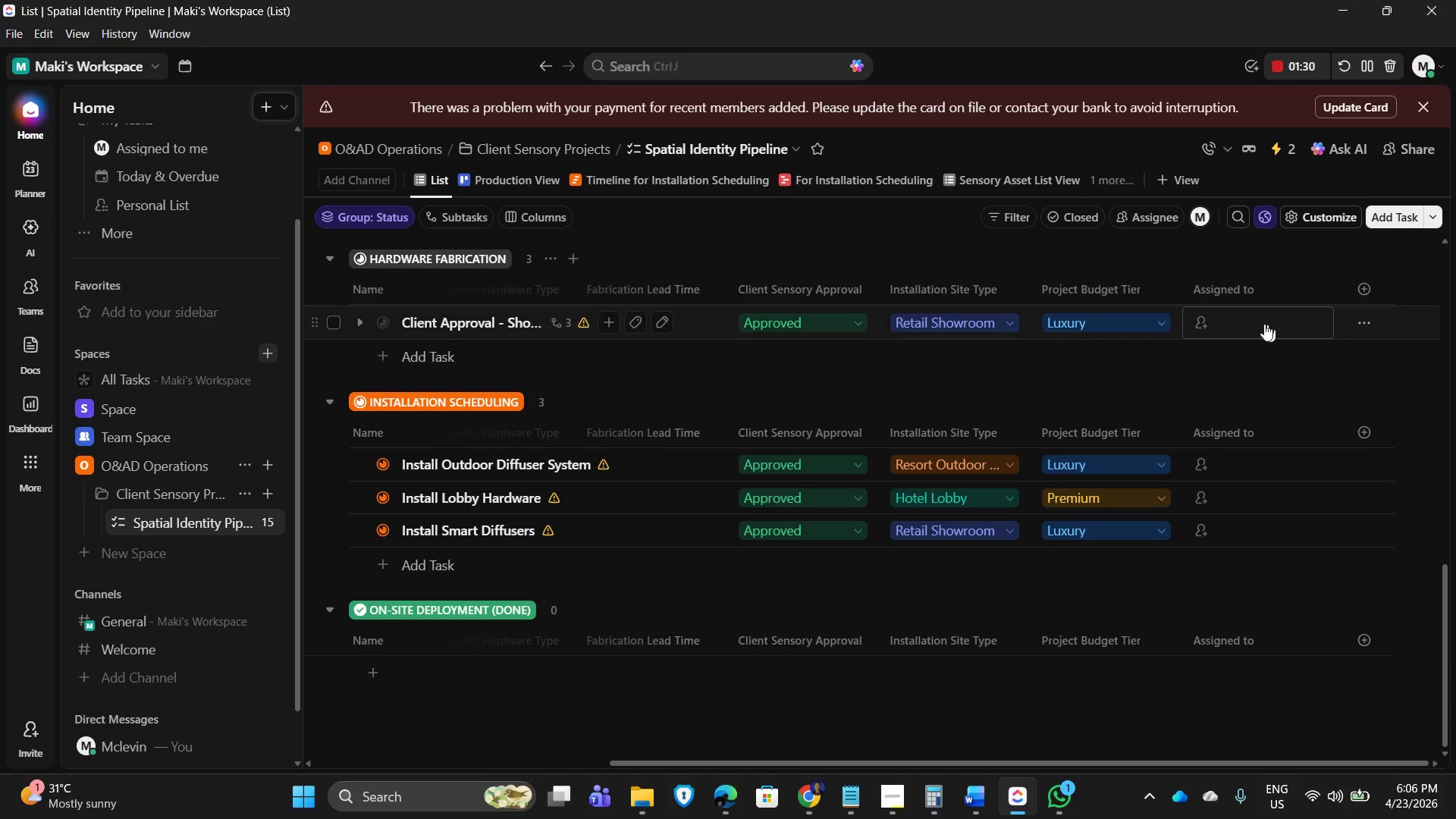 
wait(6.49)
 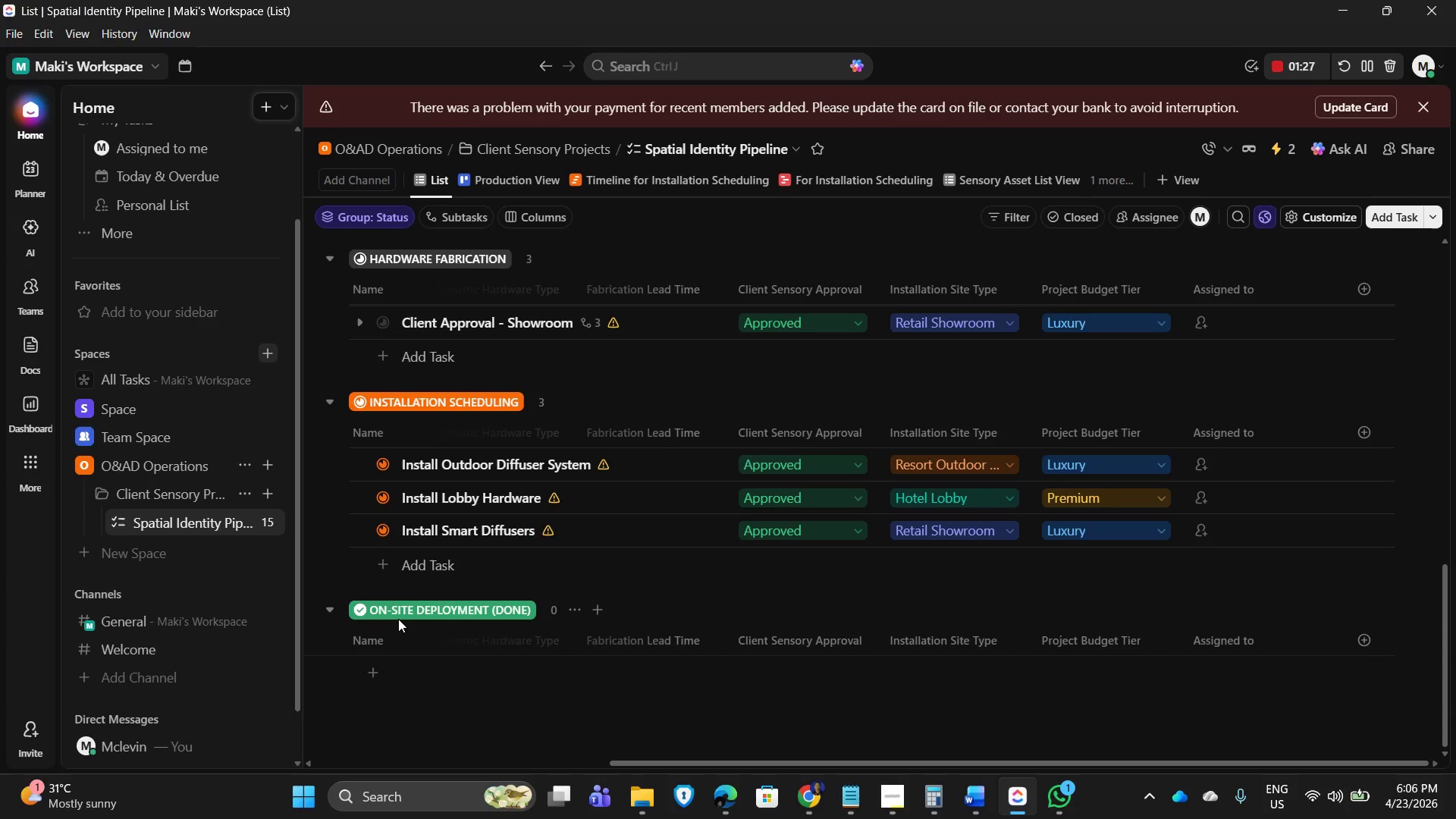 
scroll: coordinate [595, 481], scroll_direction: up, amount: 15.0
 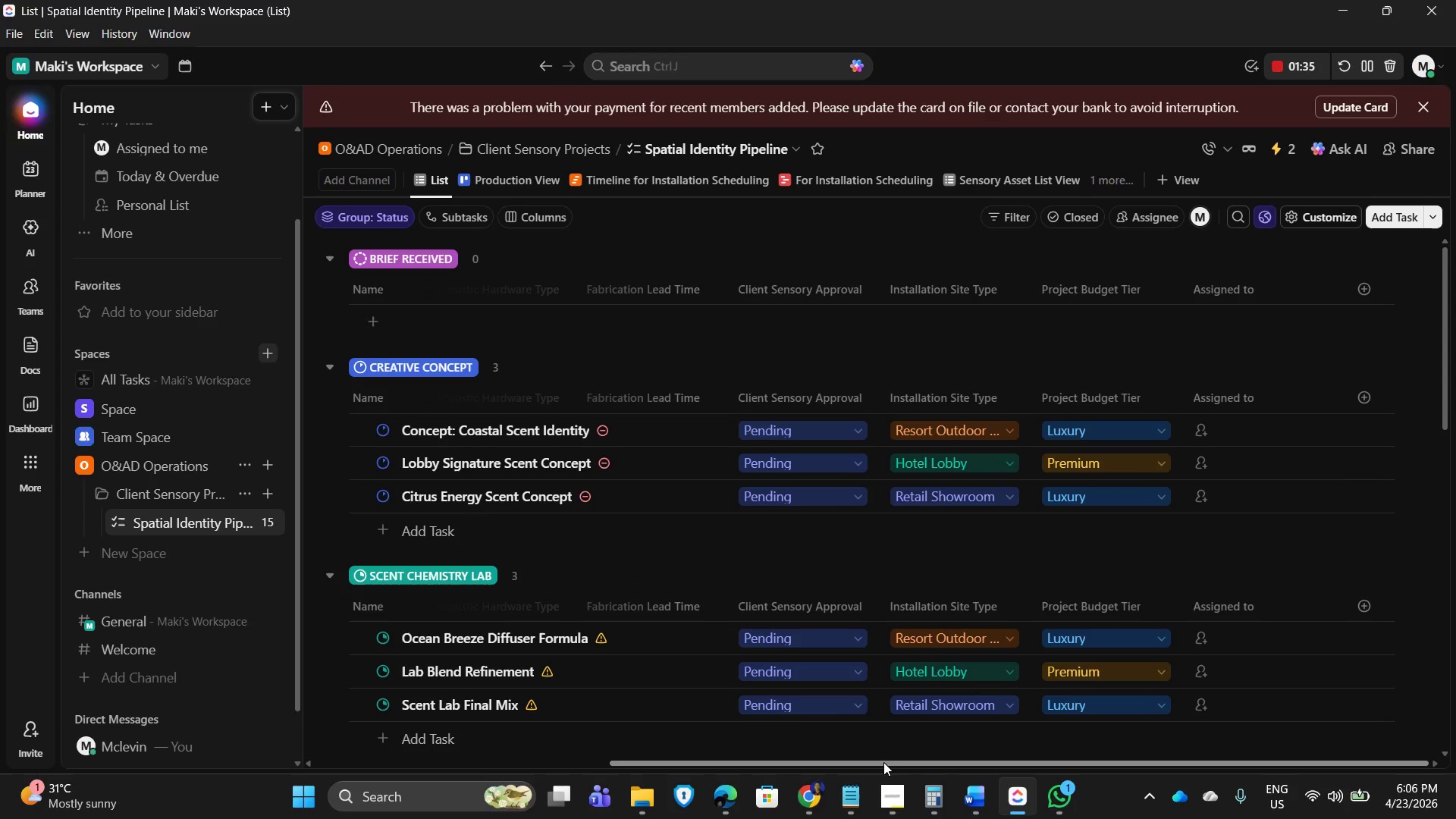 
left_click_drag(start_coordinate=[883, 762], to_coordinate=[1020, 747])
 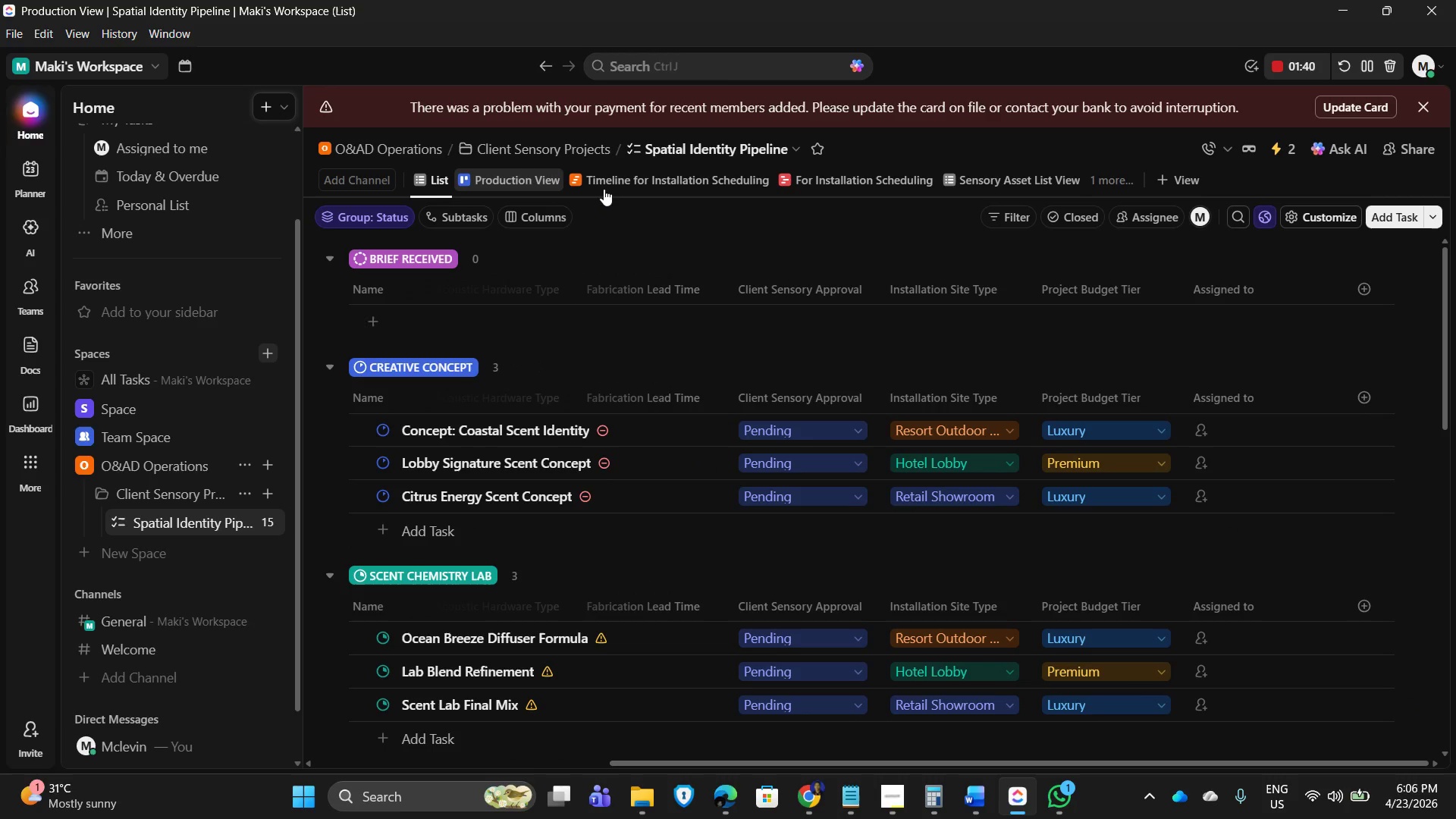 
wait(9.77)
 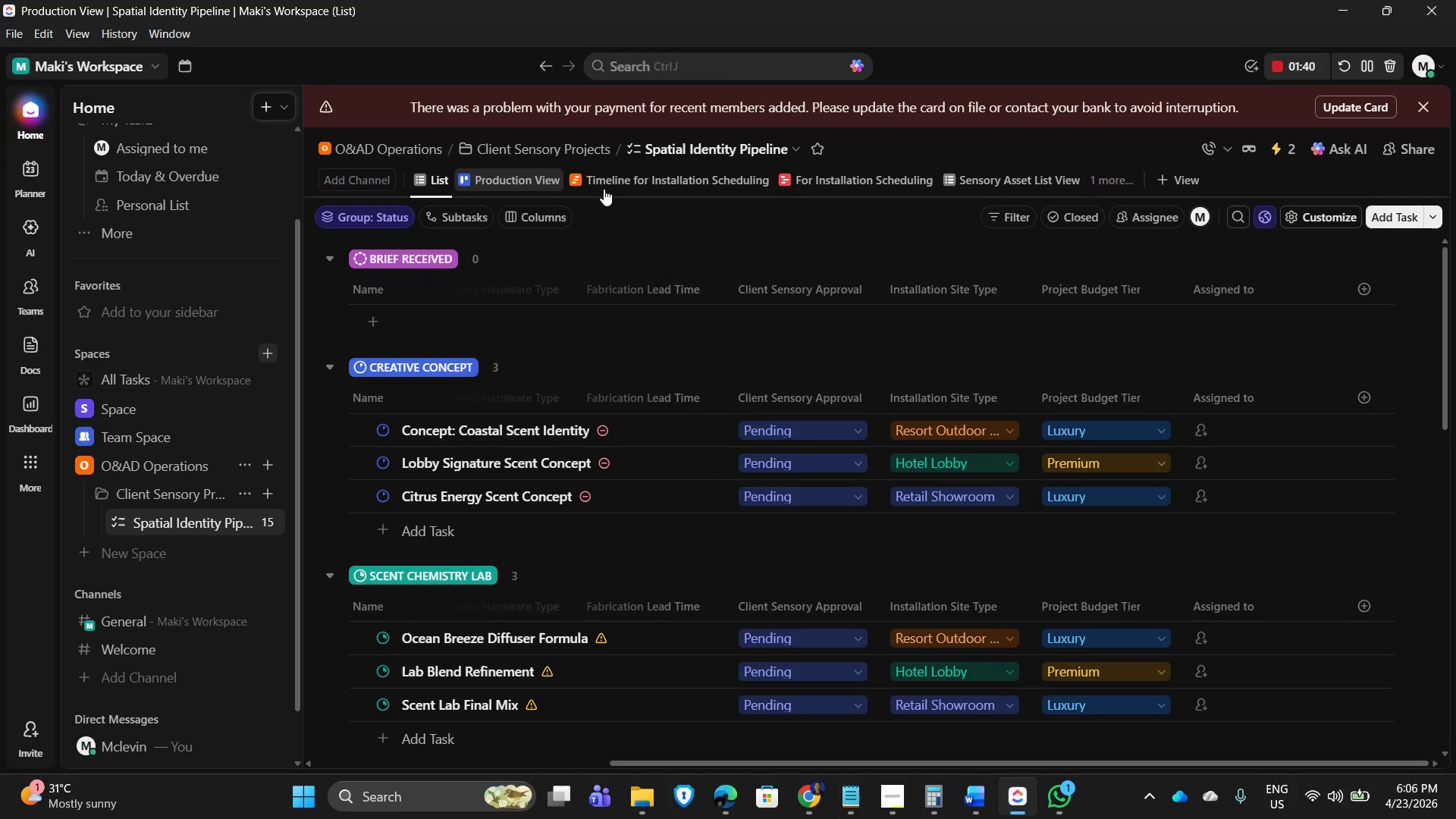 
left_click_drag(start_coordinate=[608, 765], to_coordinate=[497, 744])
 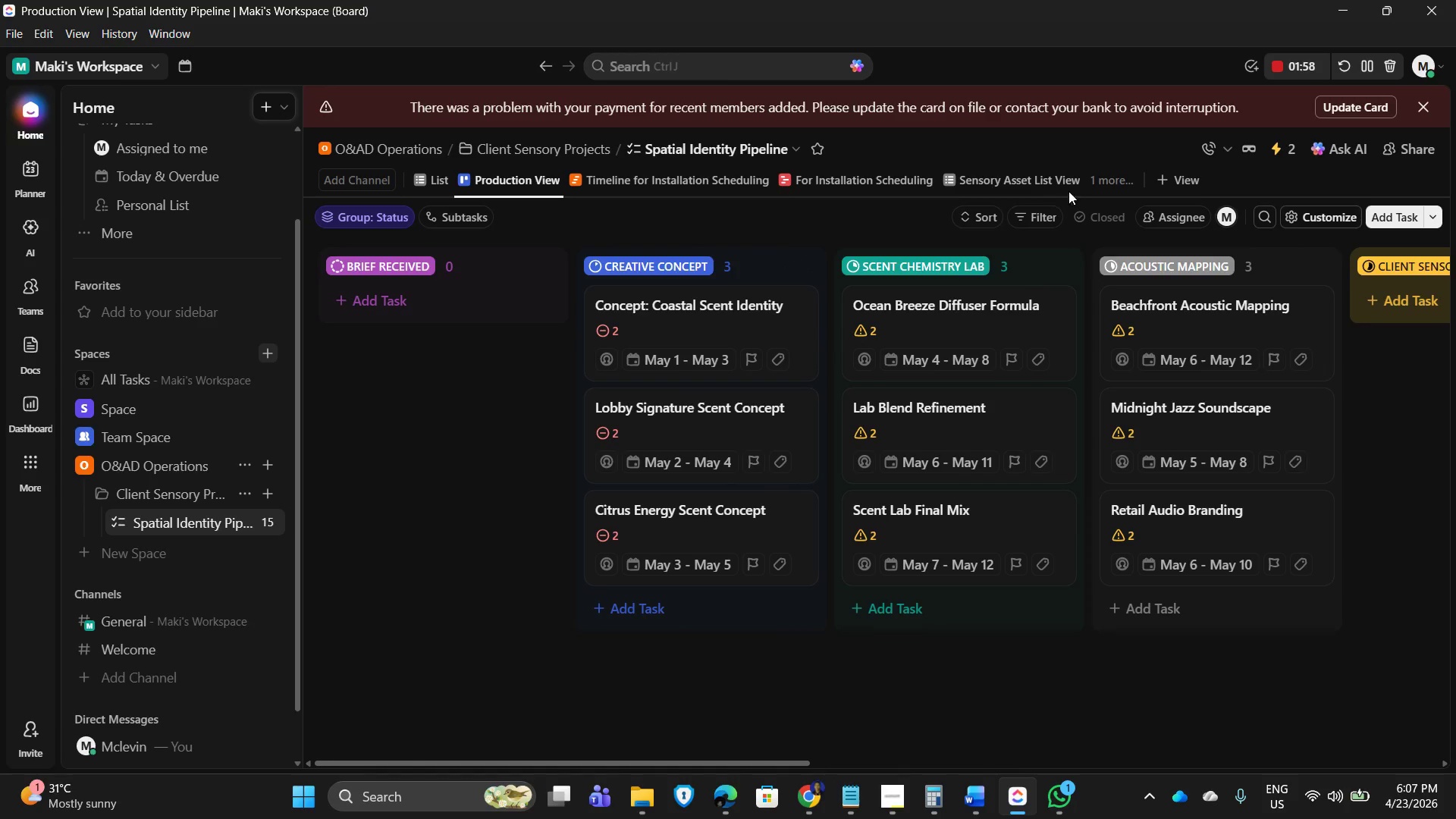 
left_click([1014, 180])
 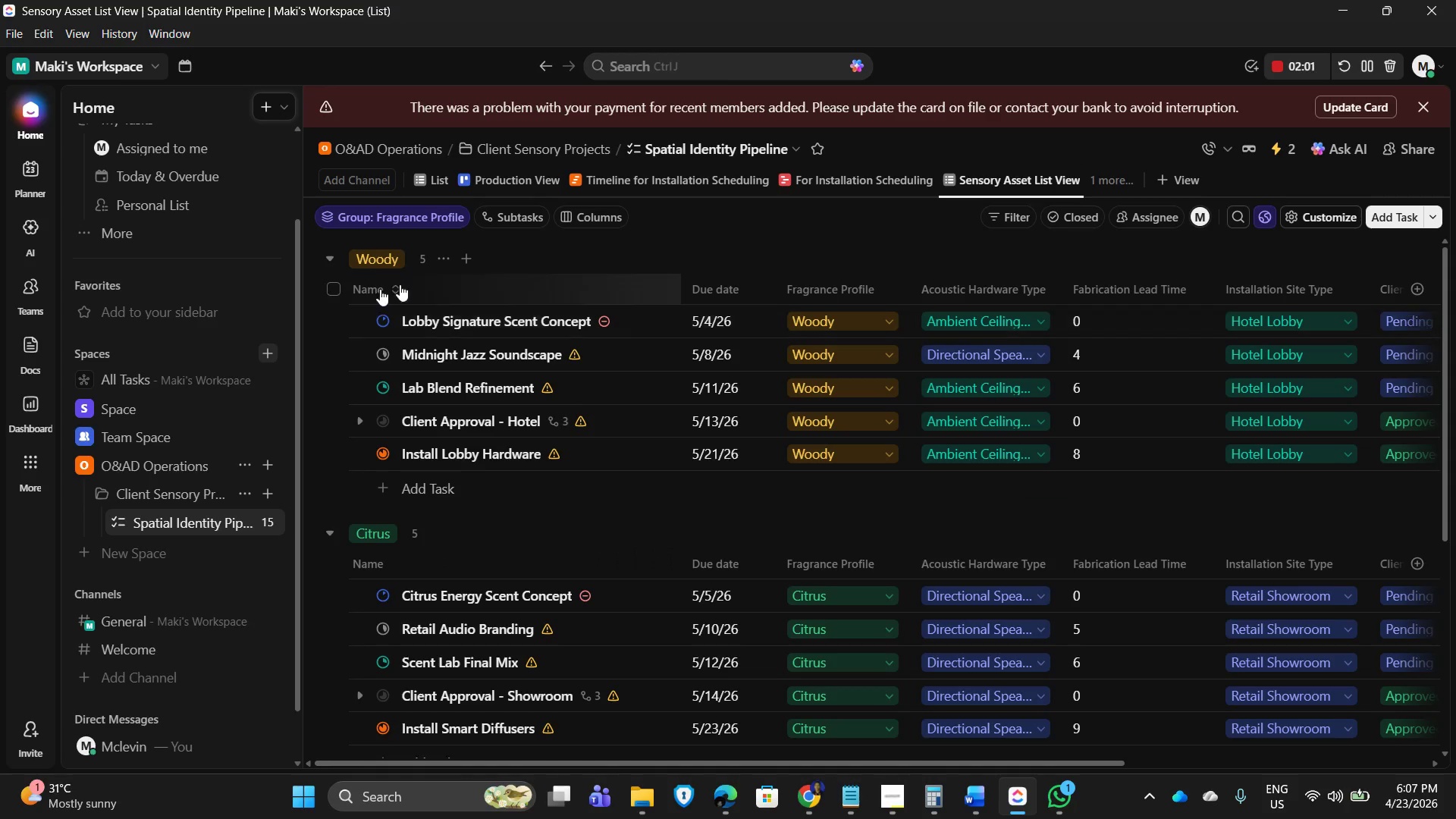 
scroll: coordinate [473, 582], scroll_direction: down, amount: 4.0
 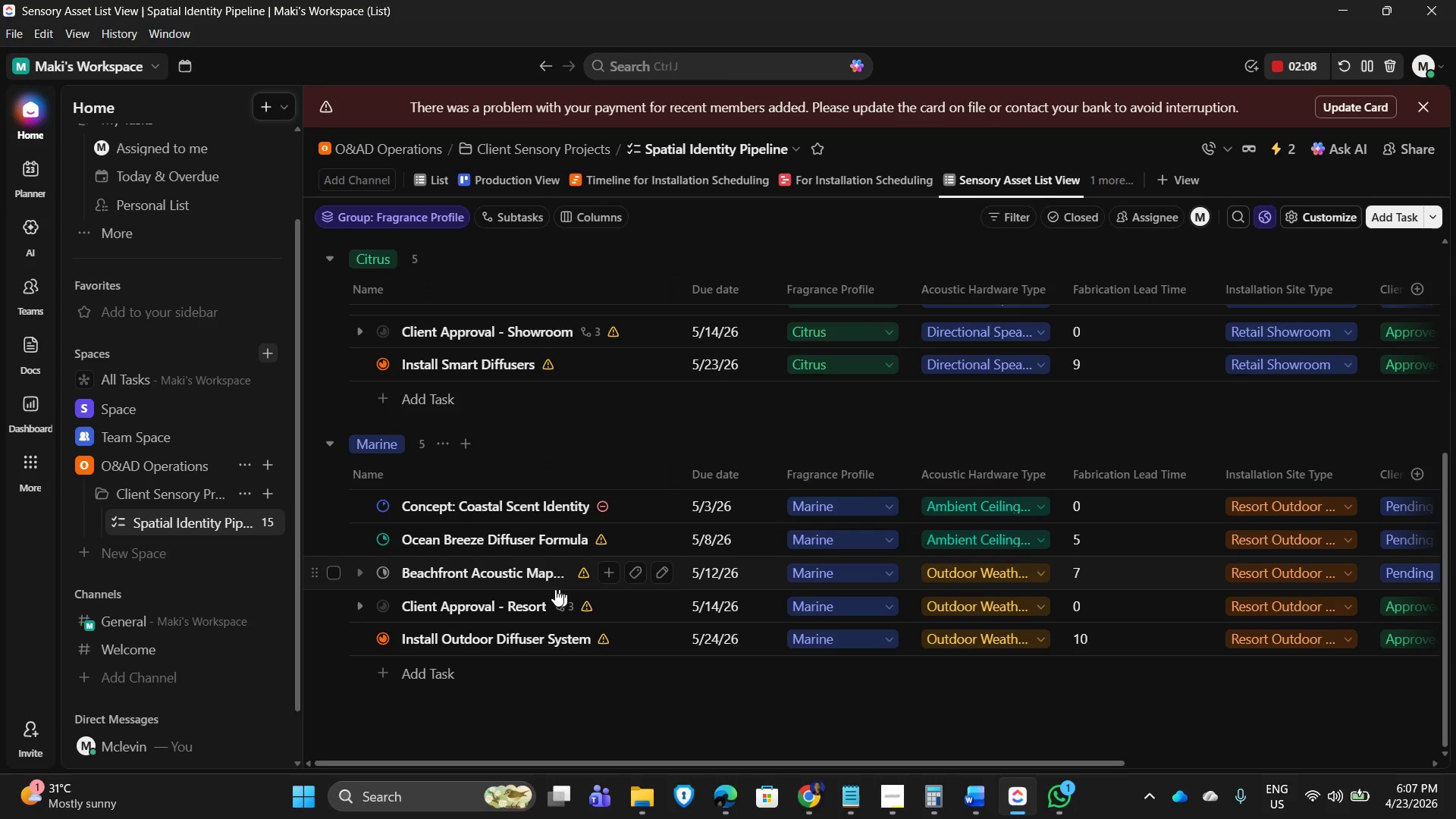 
wait(7.31)
 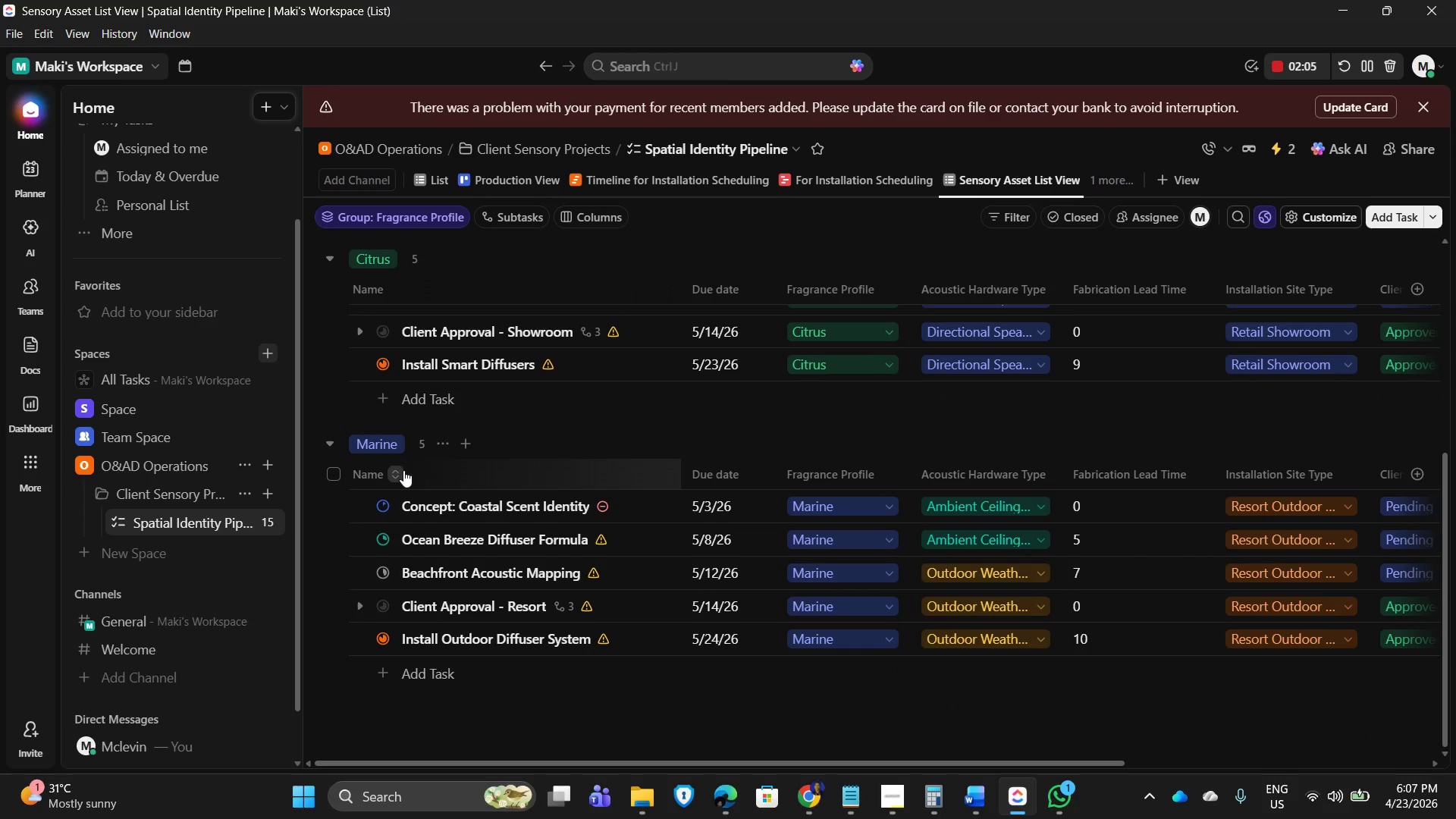 
scroll: coordinate [425, 447], scroll_direction: up, amount: 6.0
 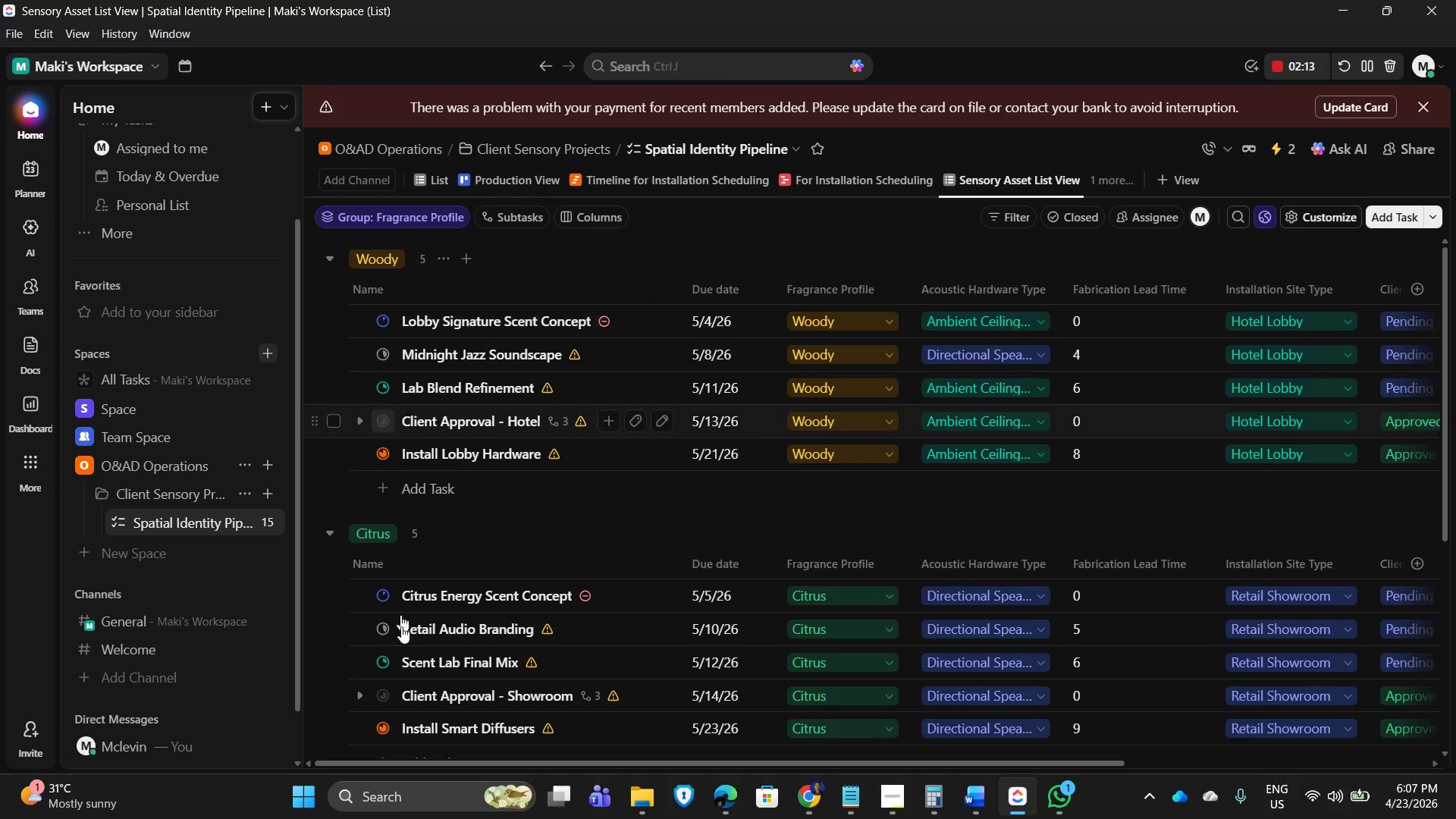 
scroll: coordinate [513, 575], scroll_direction: down, amount: 3.0
 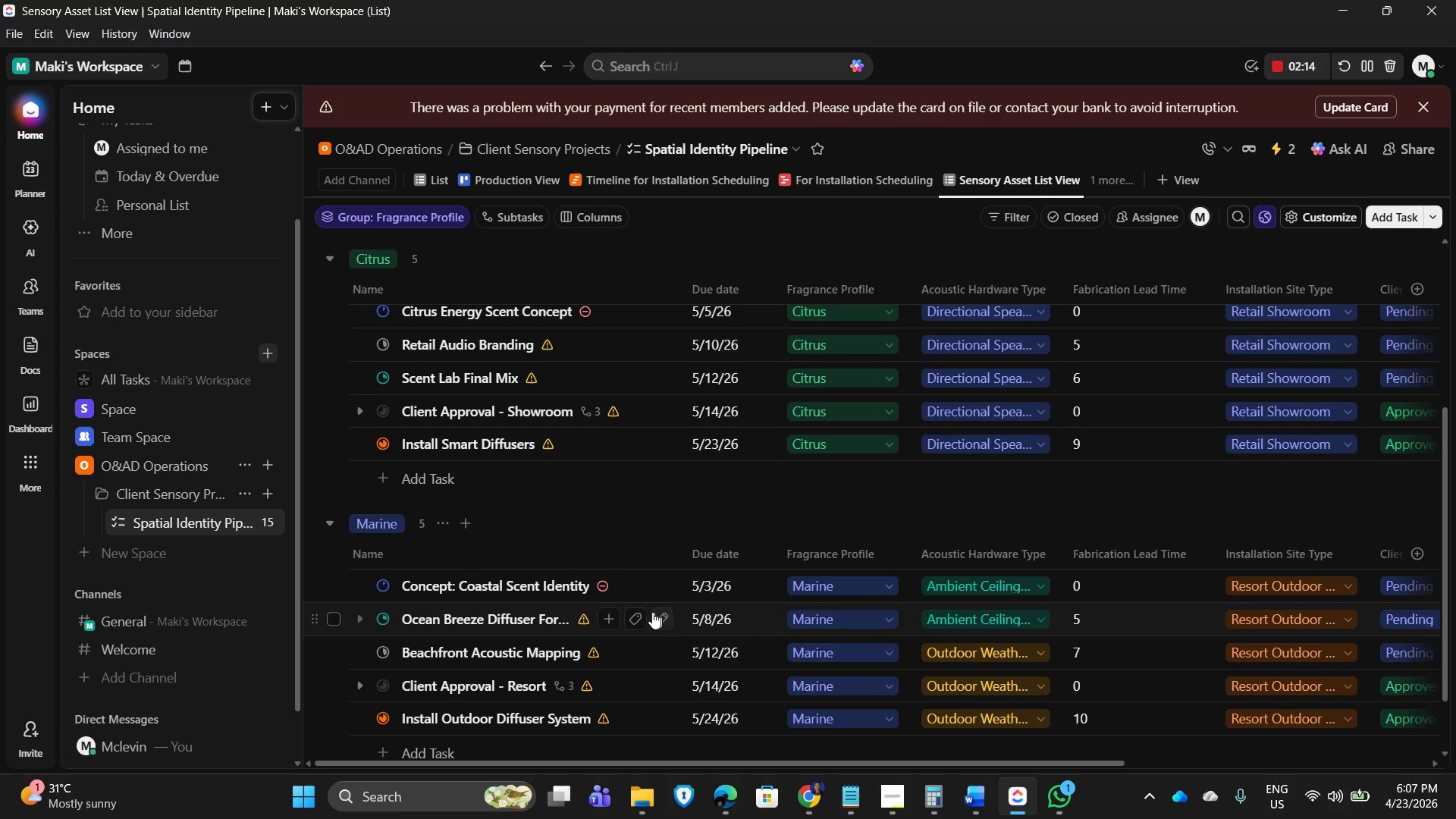 
mouse_move([604, 567])
 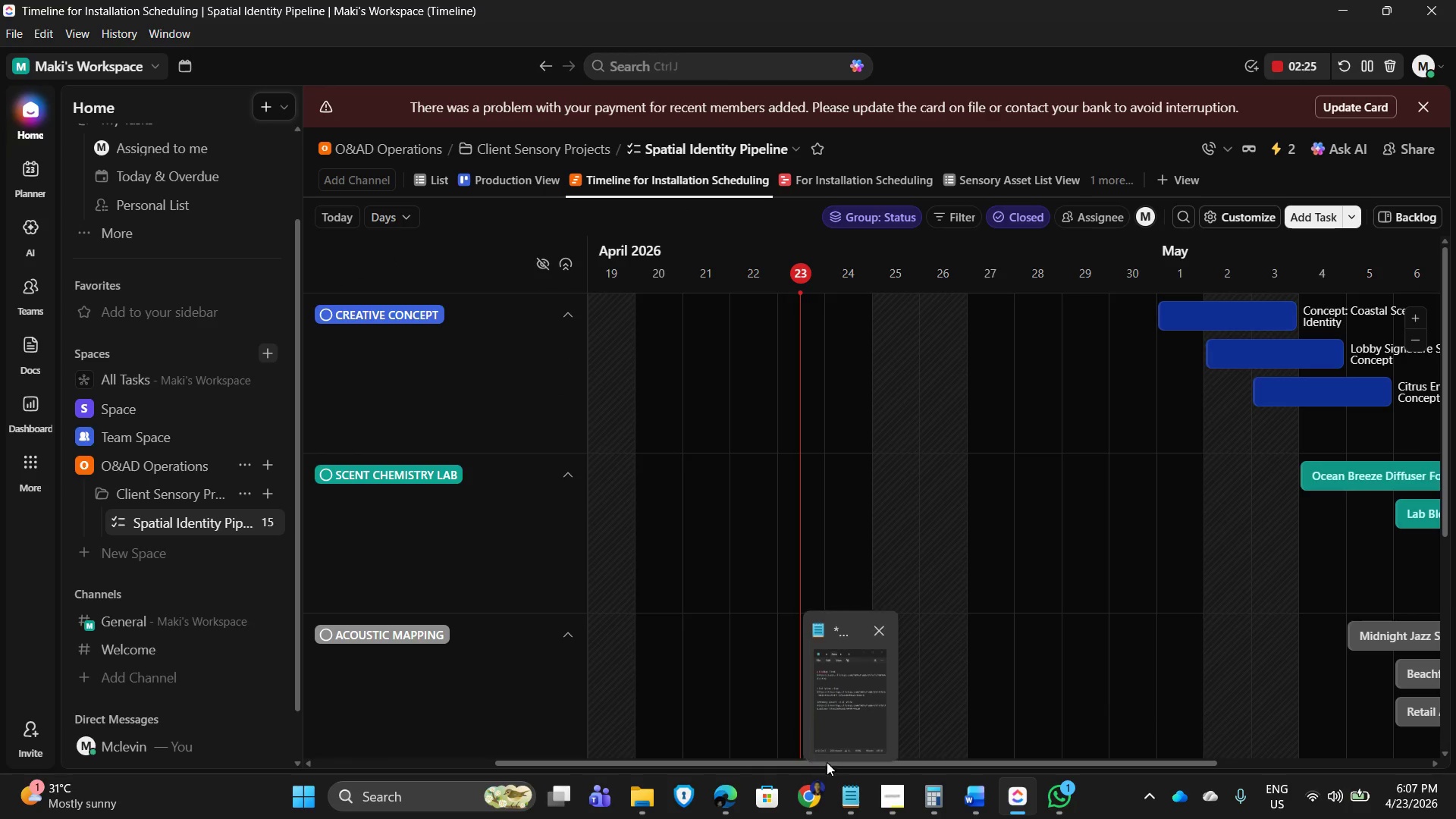 
wait(5.43)
 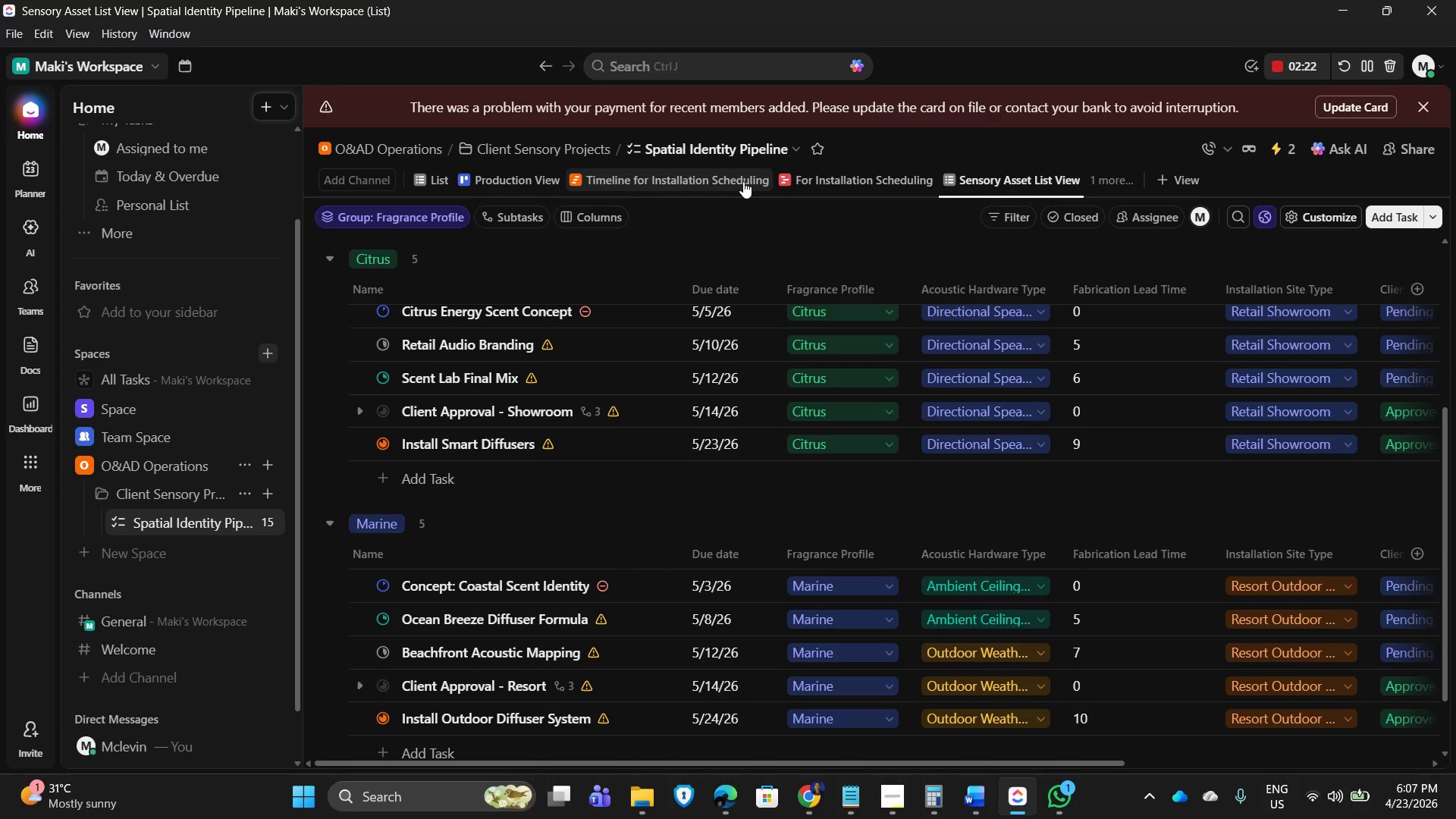 
left_click_drag(start_coordinate=[698, 763], to_coordinate=[1095, 769])
 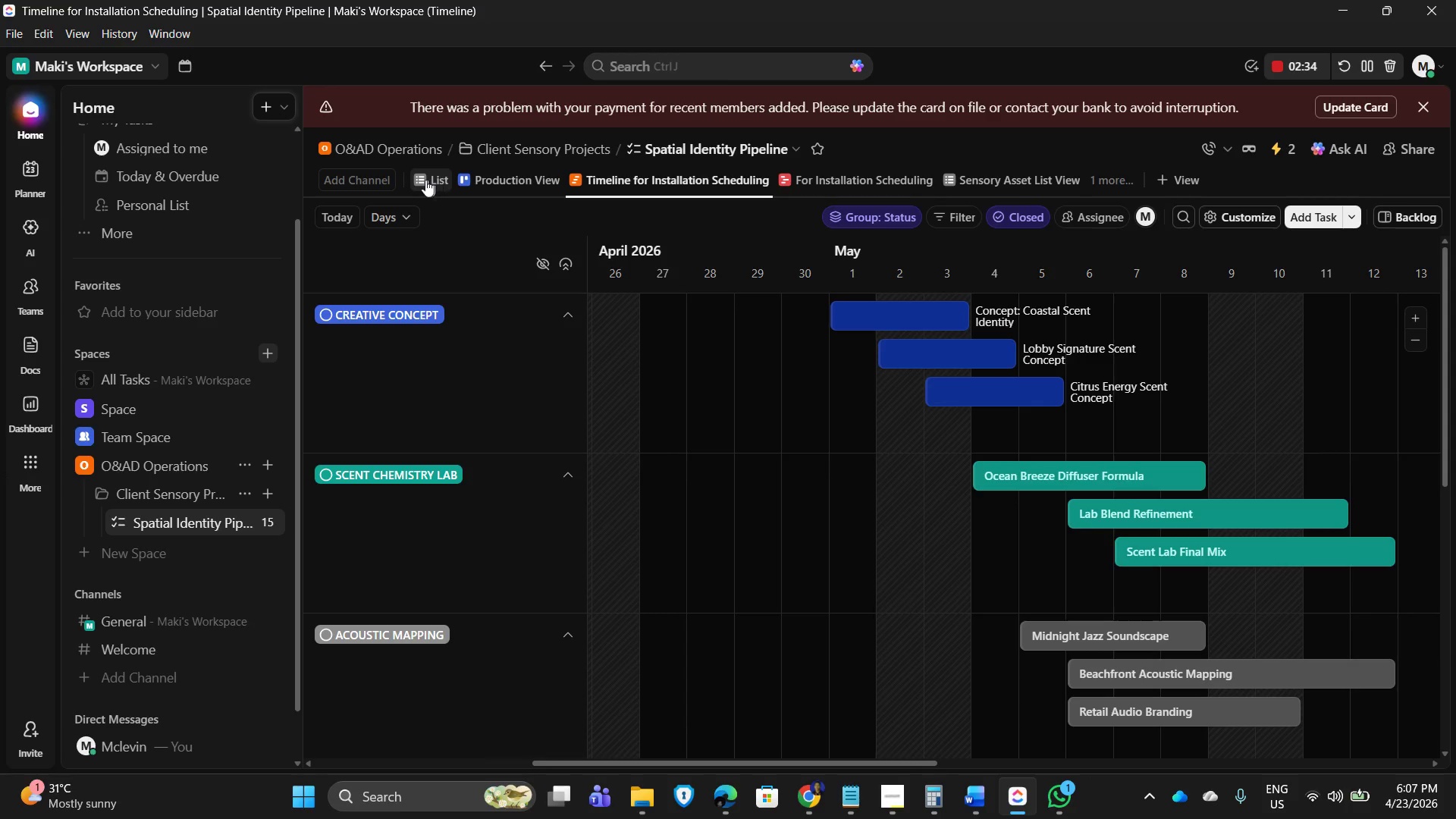 
wait(7.86)
 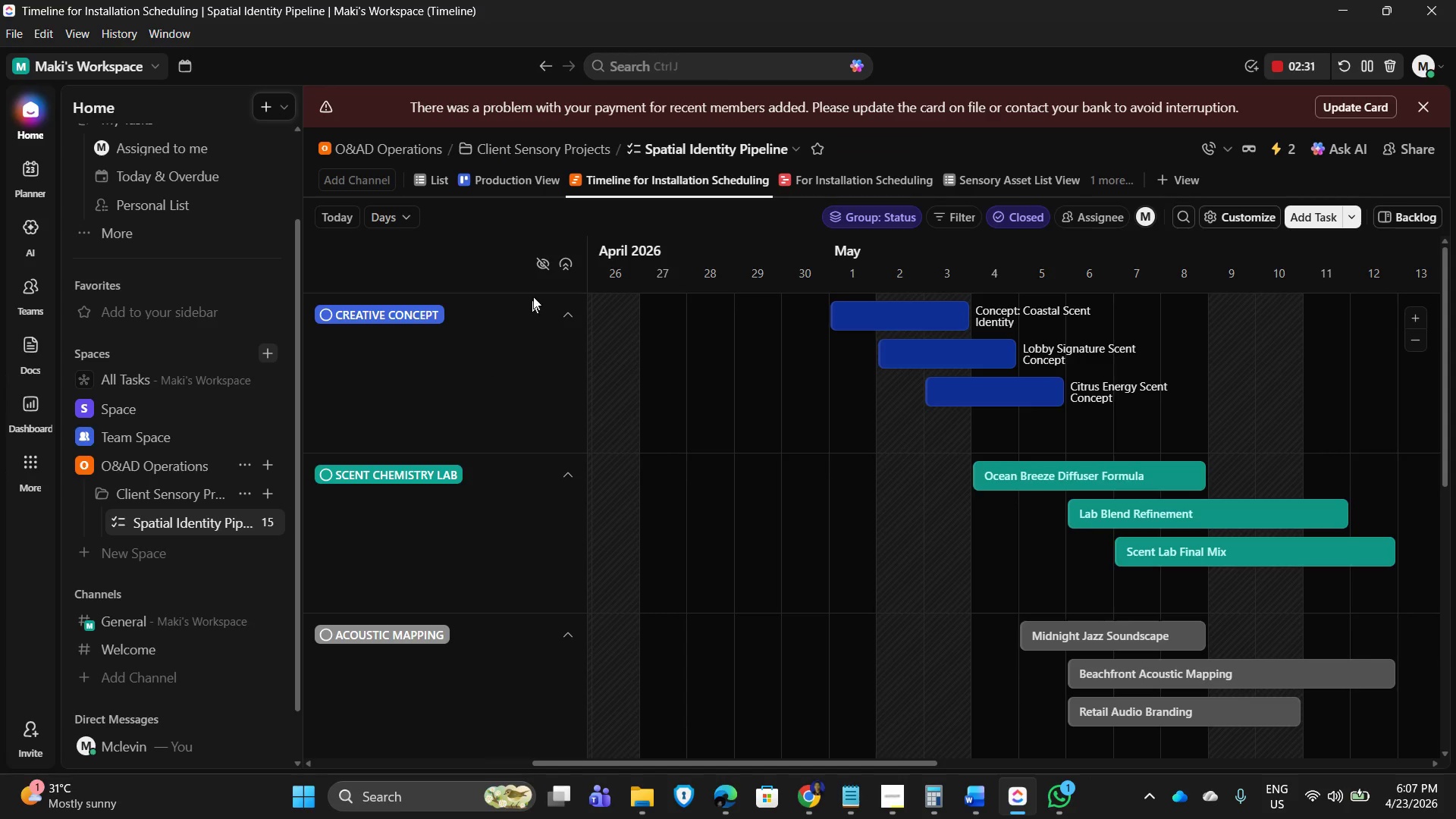 
left_click_drag(start_coordinate=[967, 761], to_coordinate=[1414, 749])
 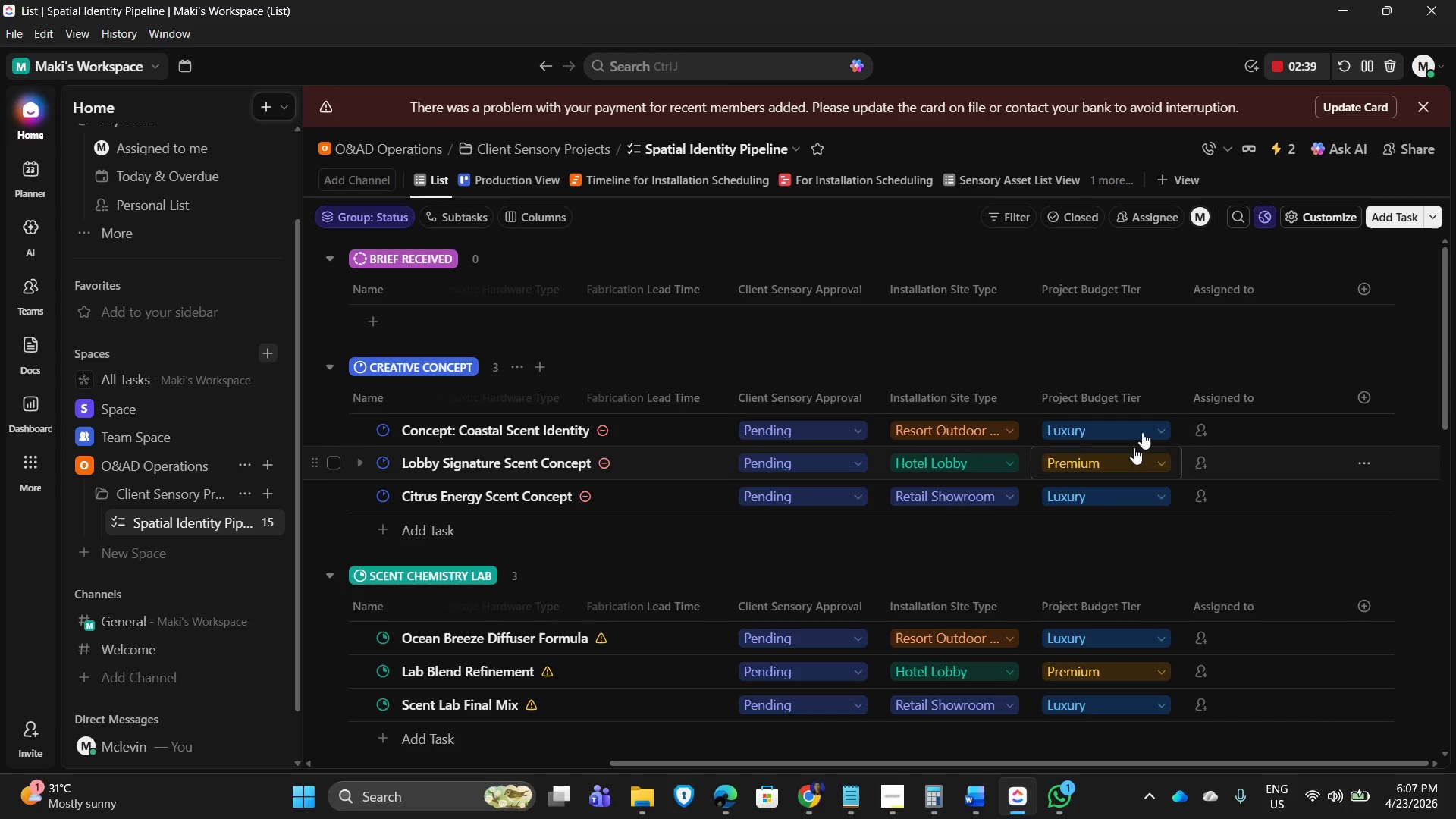 
scroll: coordinate [1246, 472], scroll_direction: up, amount: 1.0
 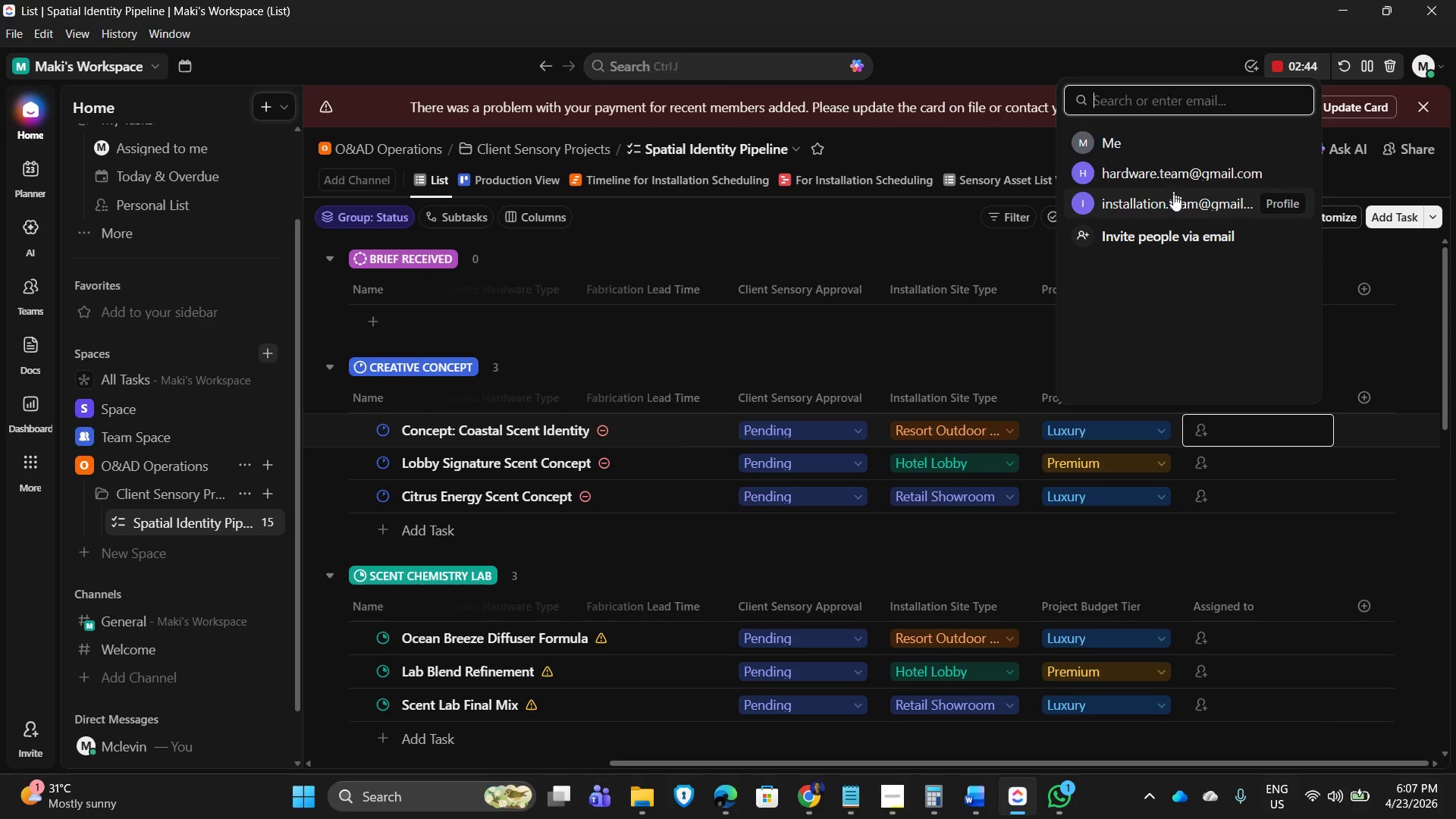 
wait(5.53)
 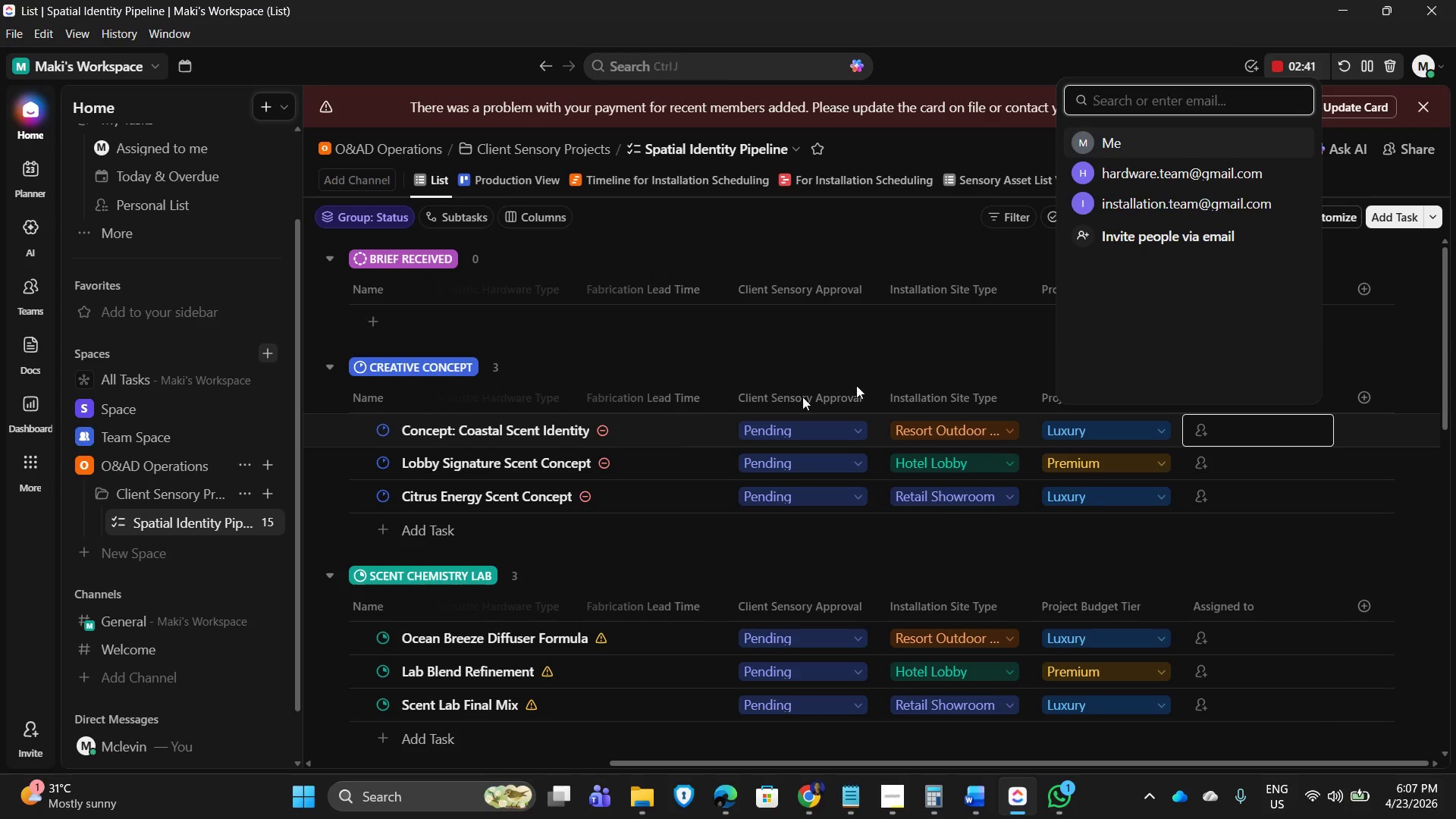 
mouse_move([1158, 205])
 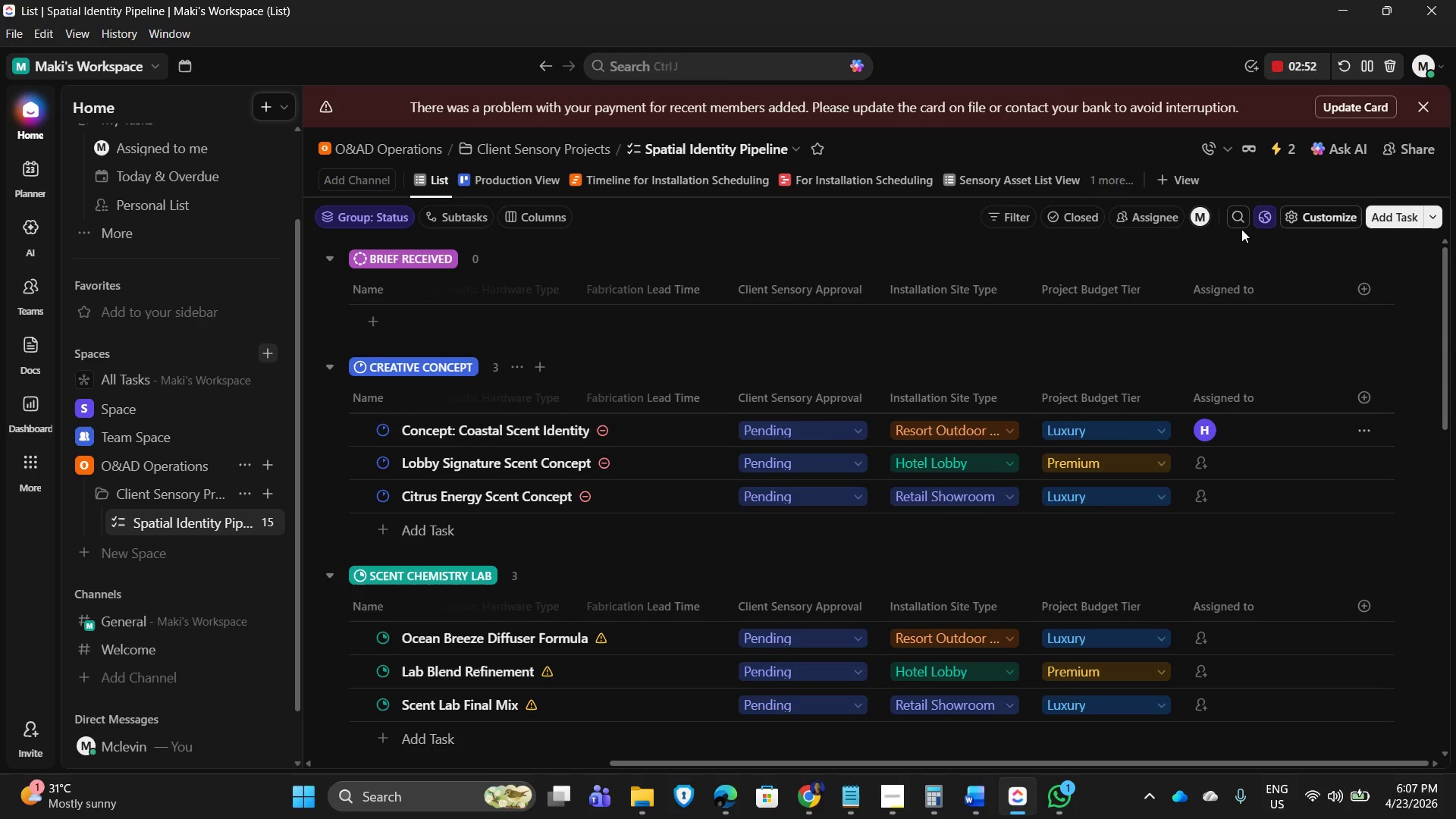 
wait(8.54)
 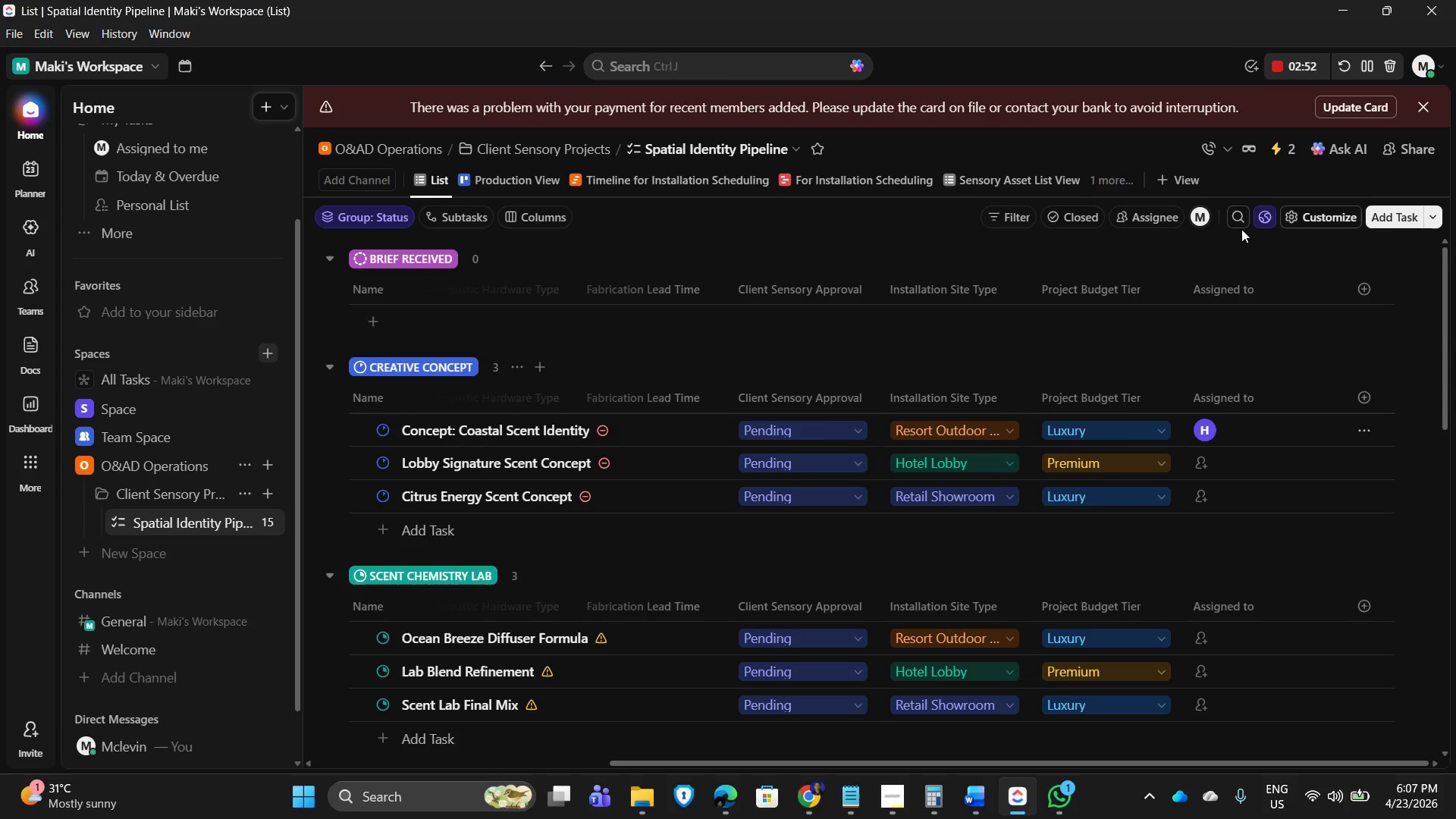 
mouse_move([846, 176])
 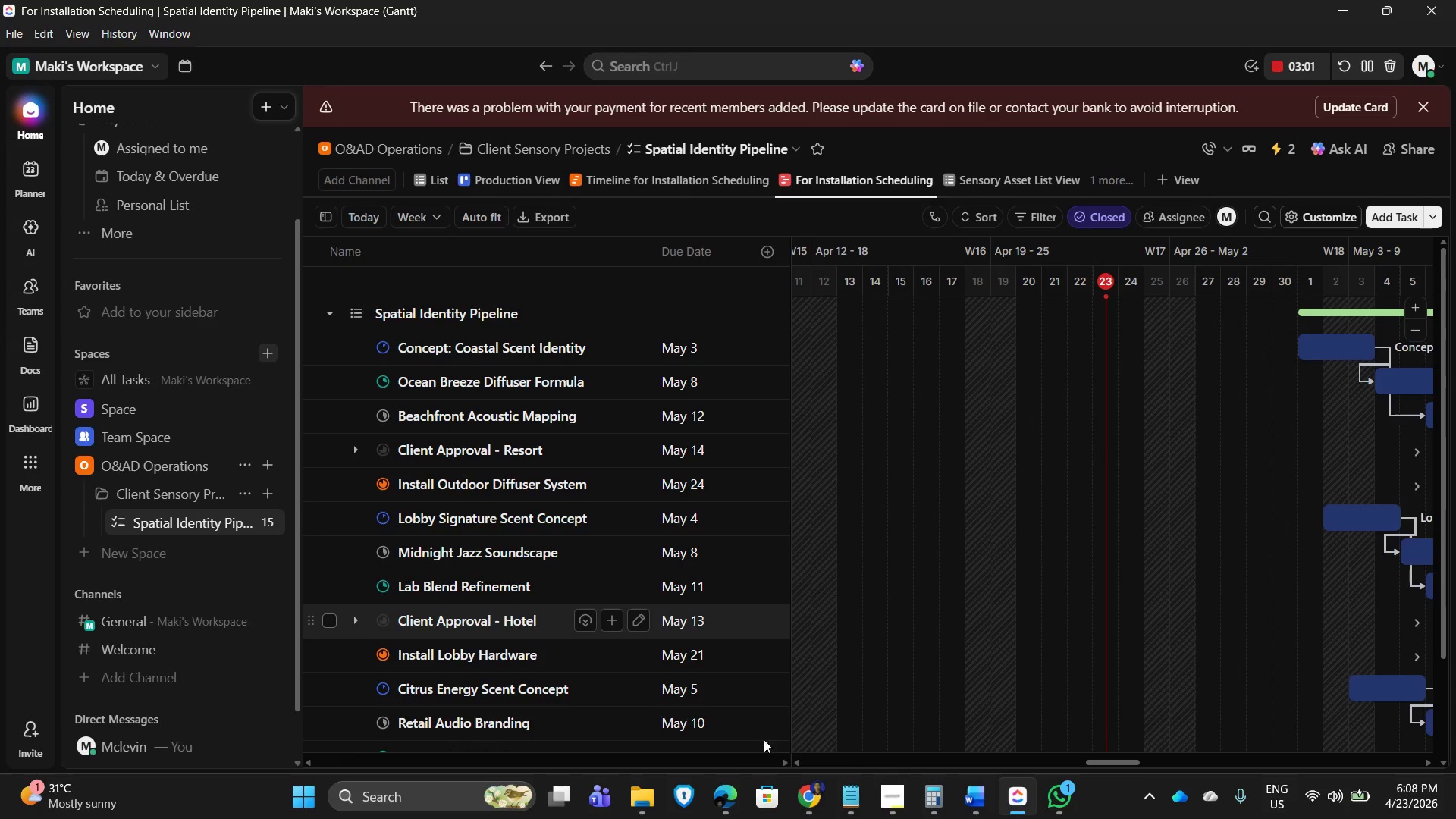 
left_click_drag(start_coordinate=[1106, 762], to_coordinate=[1142, 775])
 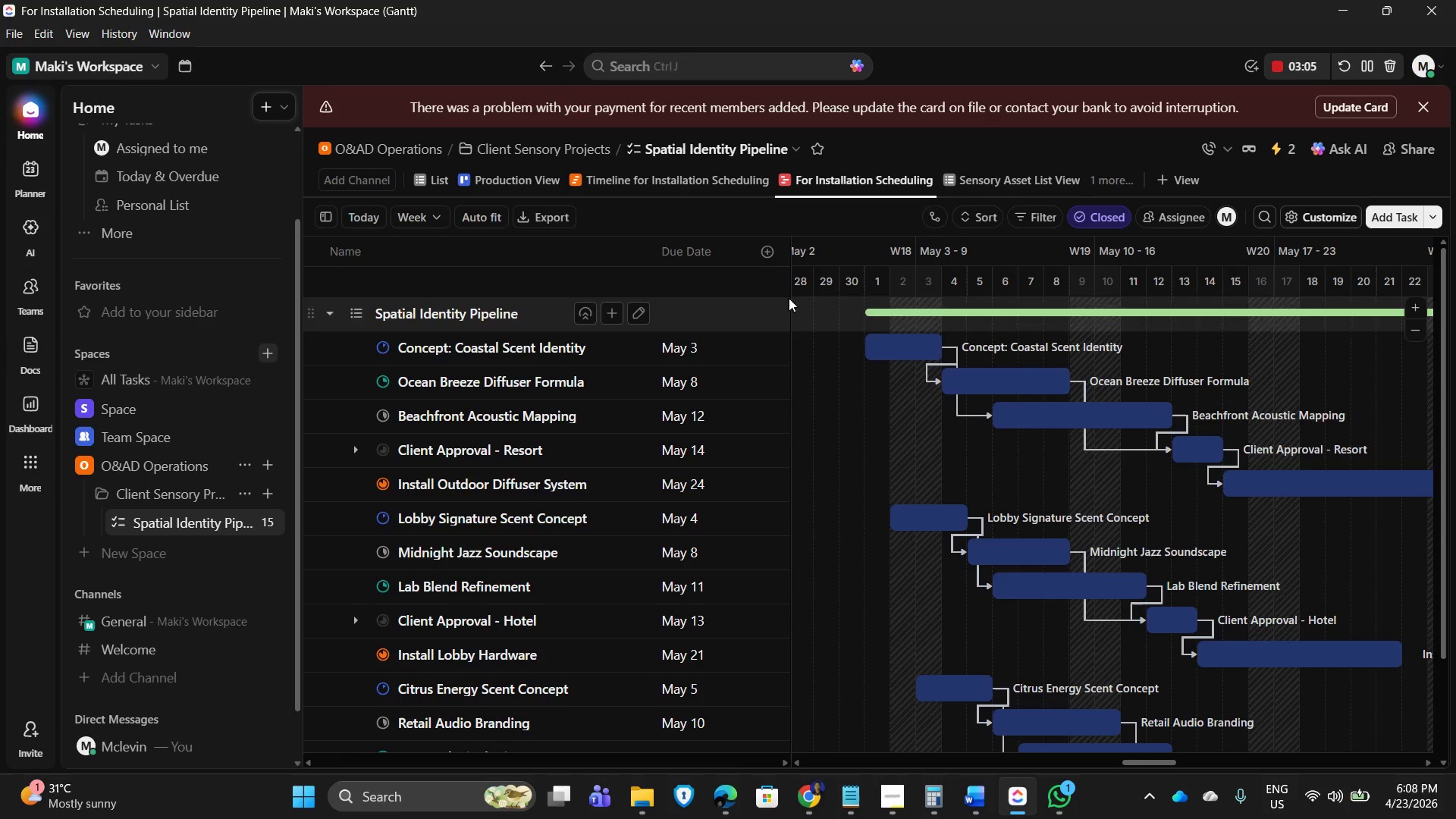 
left_click_drag(start_coordinate=[792, 294], to_coordinate=[736, 303])
 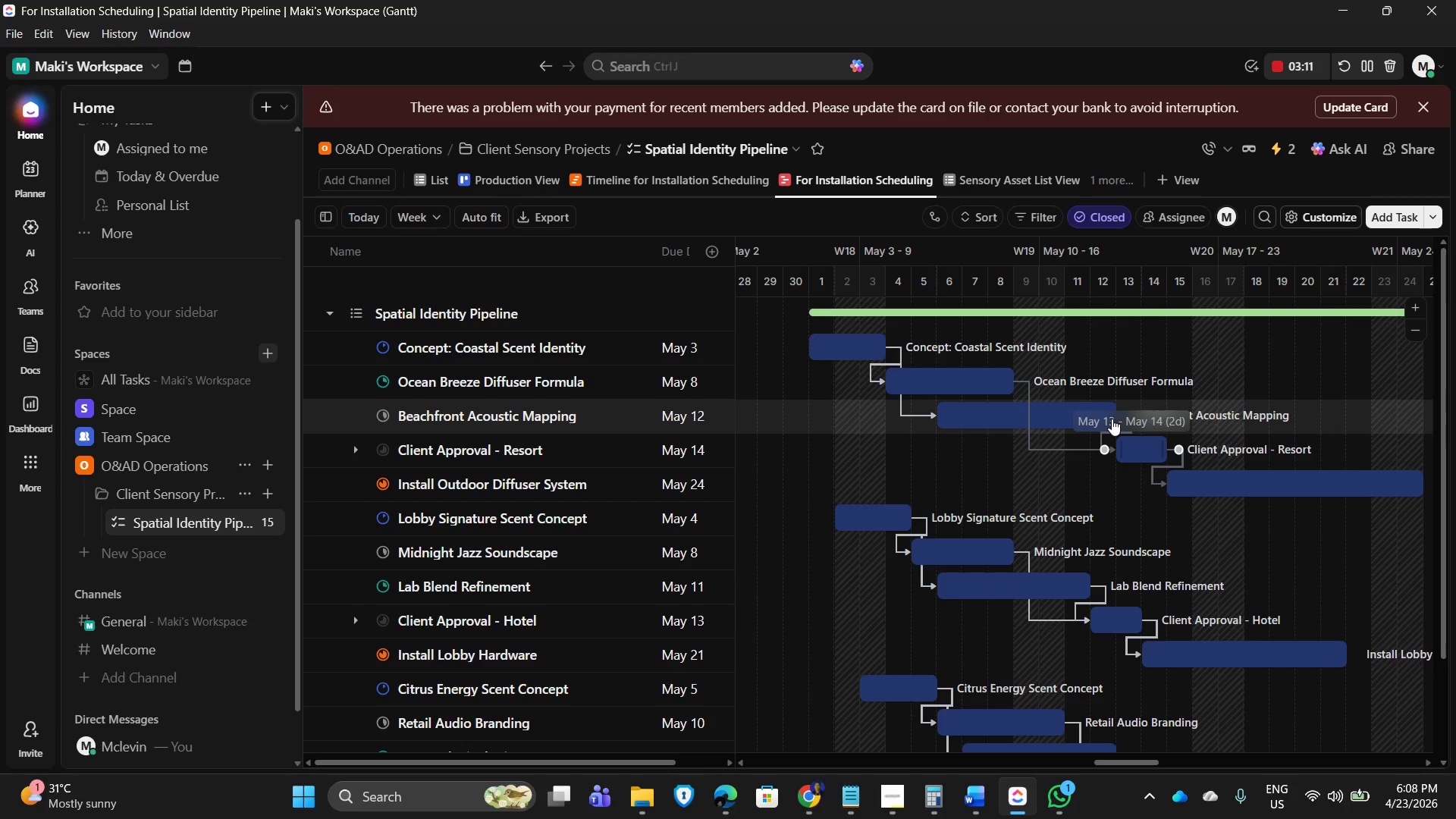 
wait(9.98)
 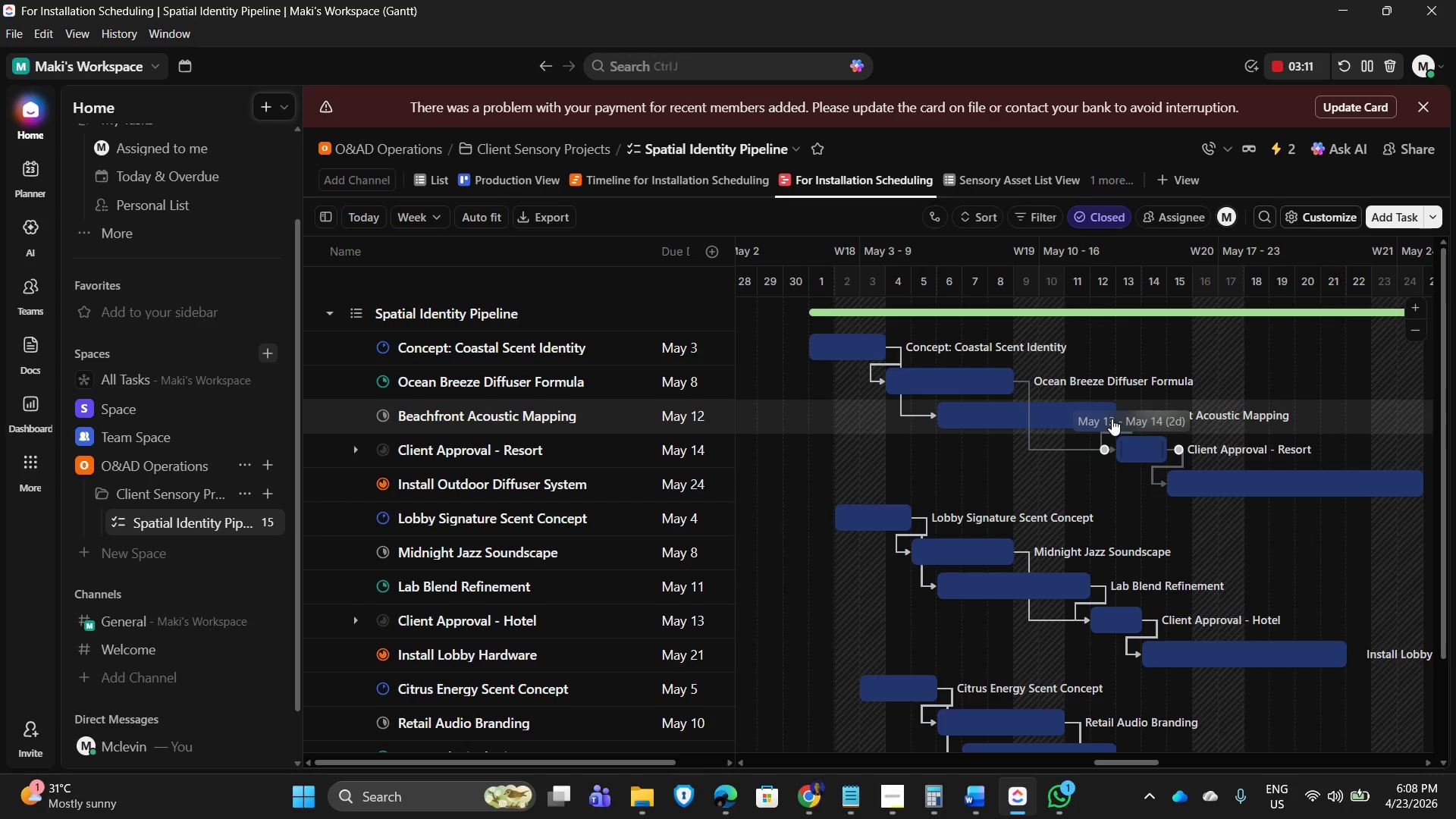 
left_click_drag(start_coordinate=[1132, 759], to_coordinate=[1161, 764])
 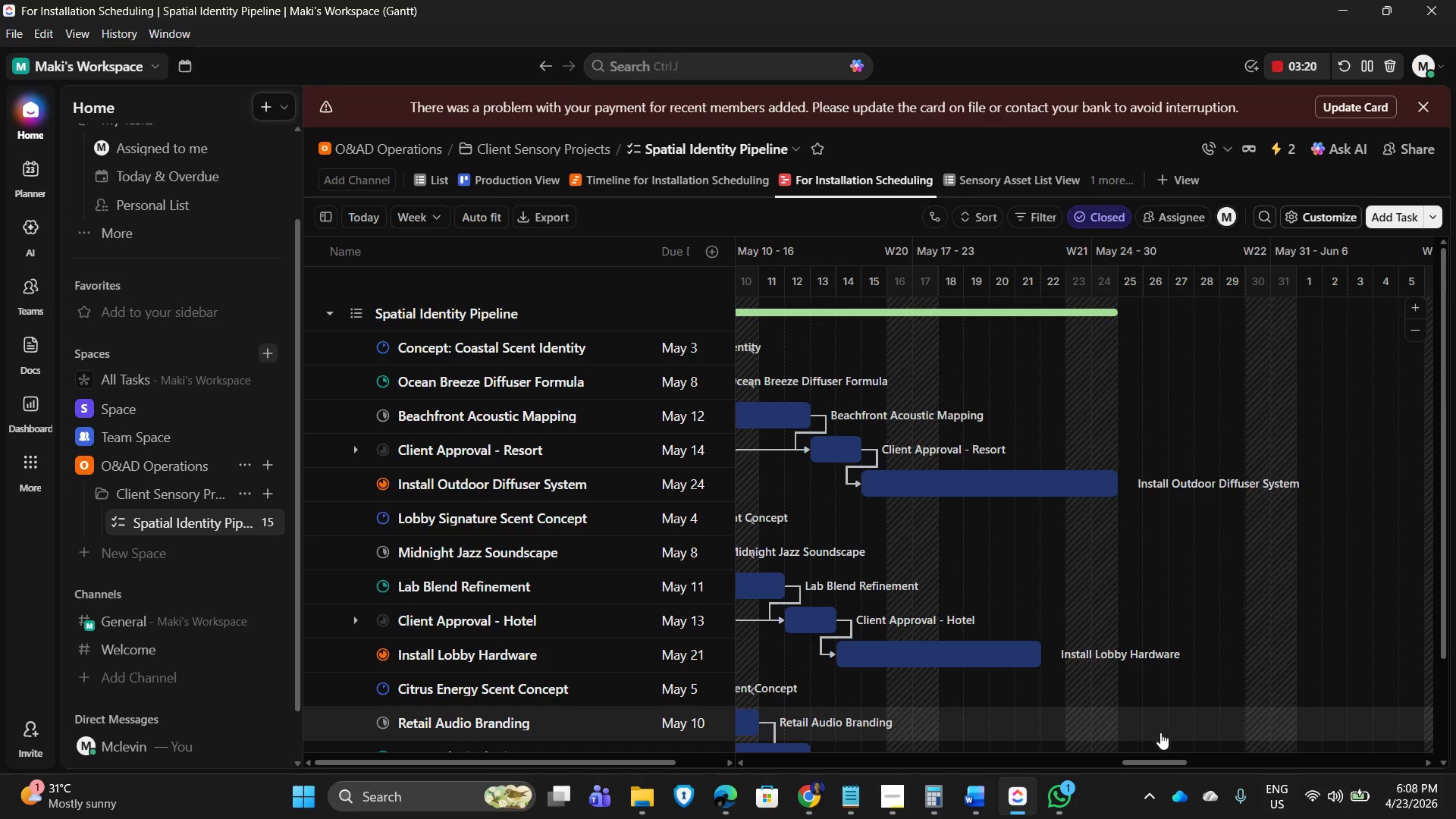 
left_click_drag(start_coordinate=[1157, 762], to_coordinate=[1124, 768])
 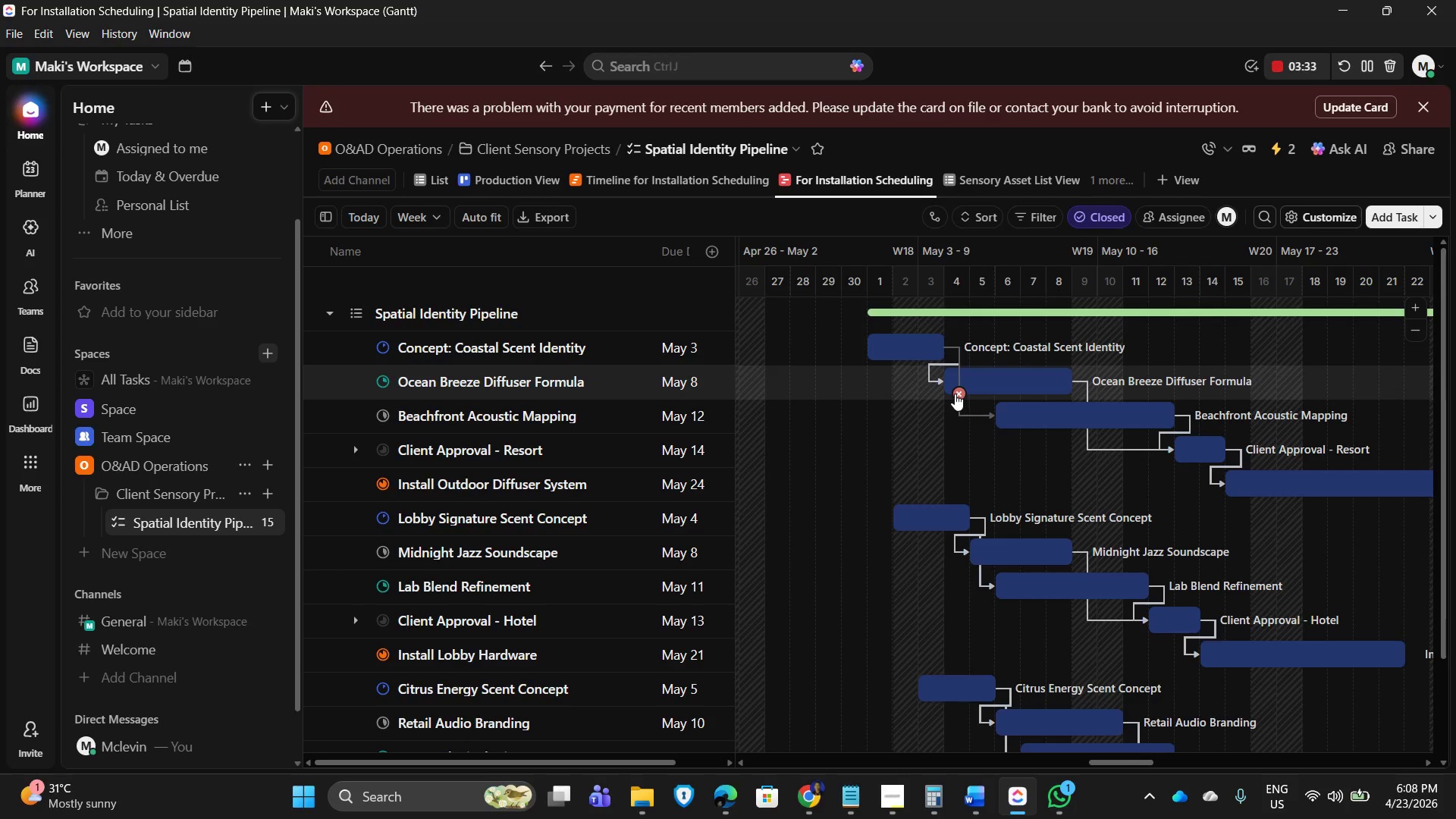 
wait(16.0)
 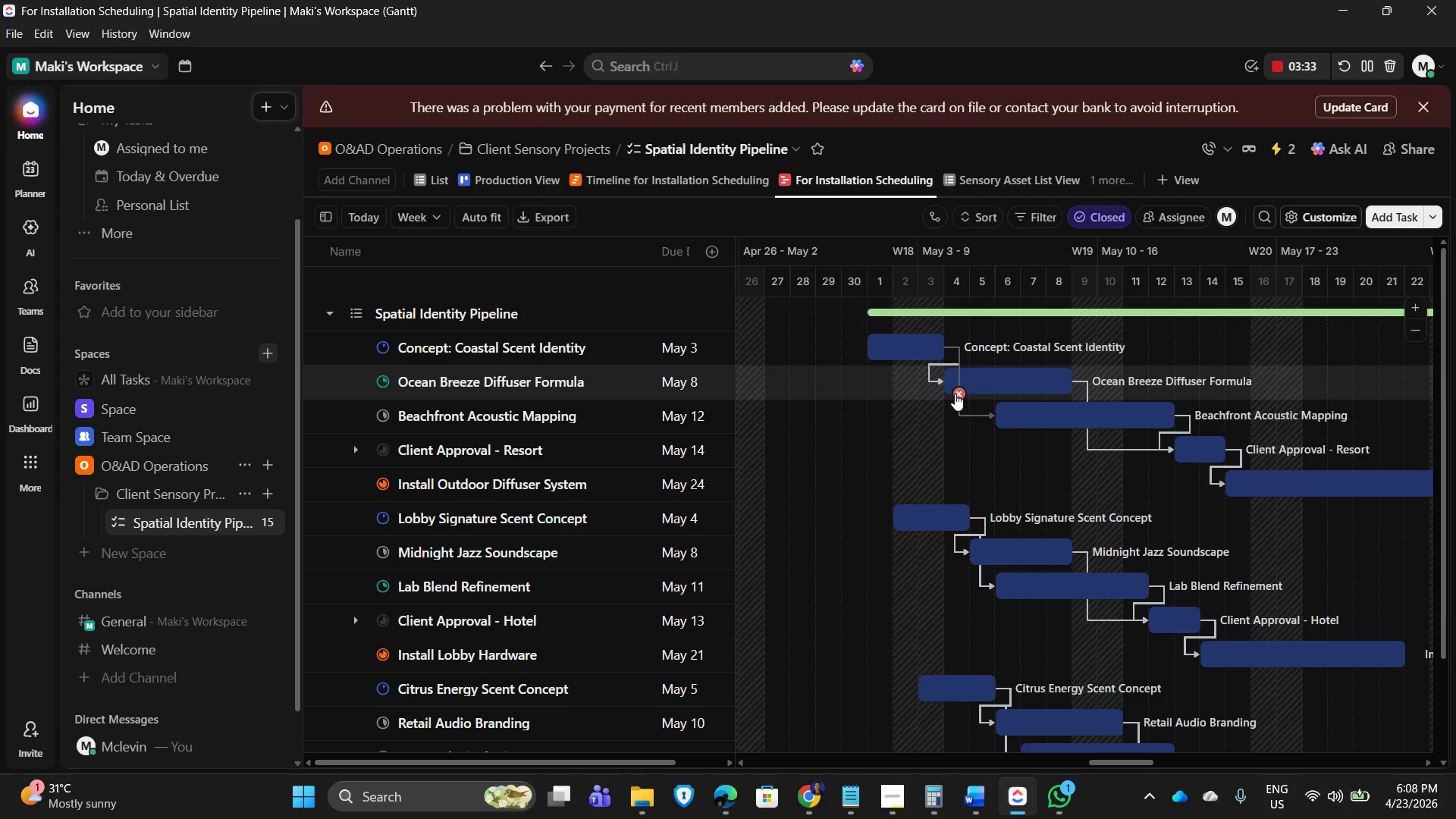 
scroll: coordinate [1189, 597], scroll_direction: down, amount: 2.0
 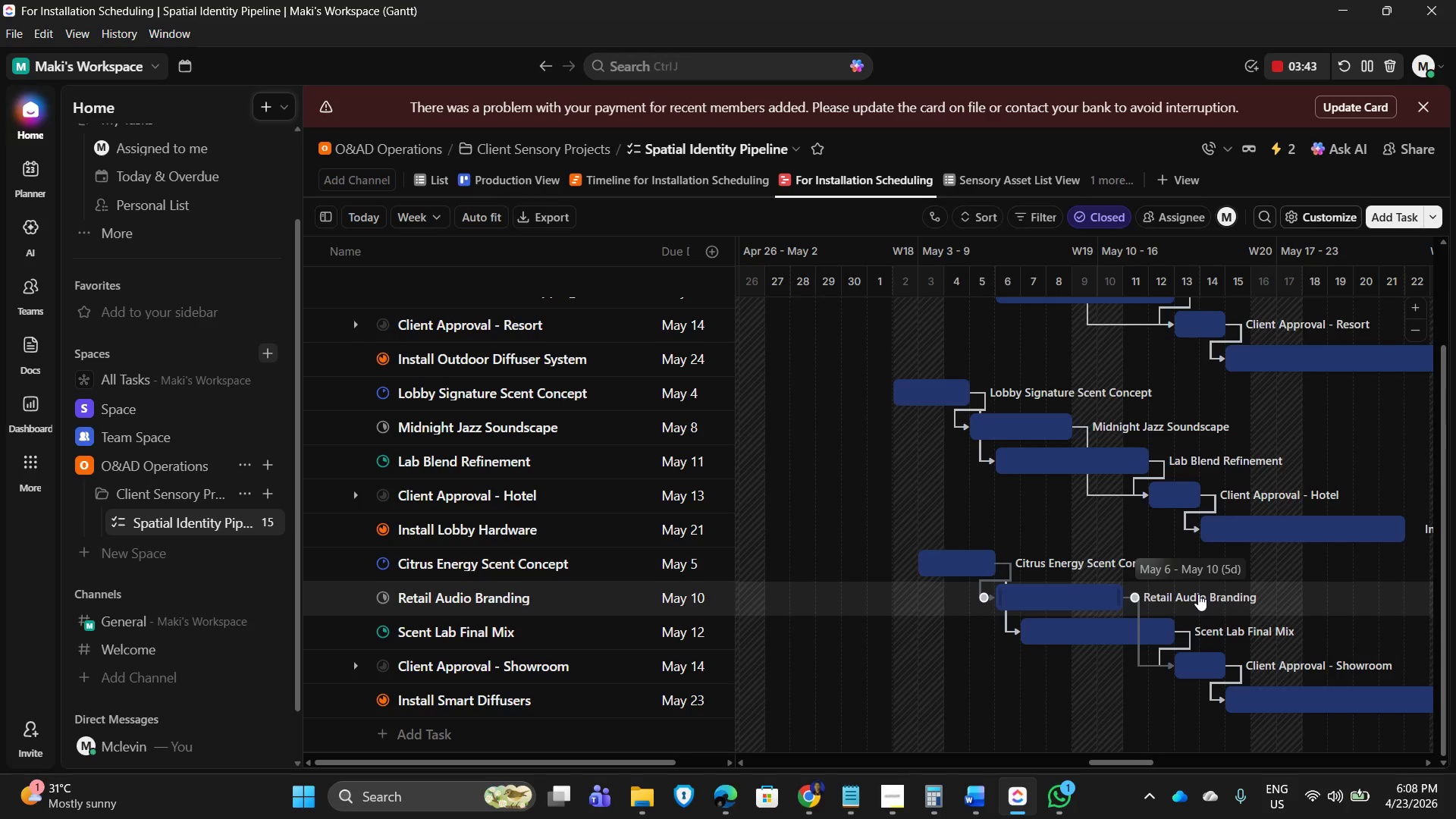 
wait(5.17)
 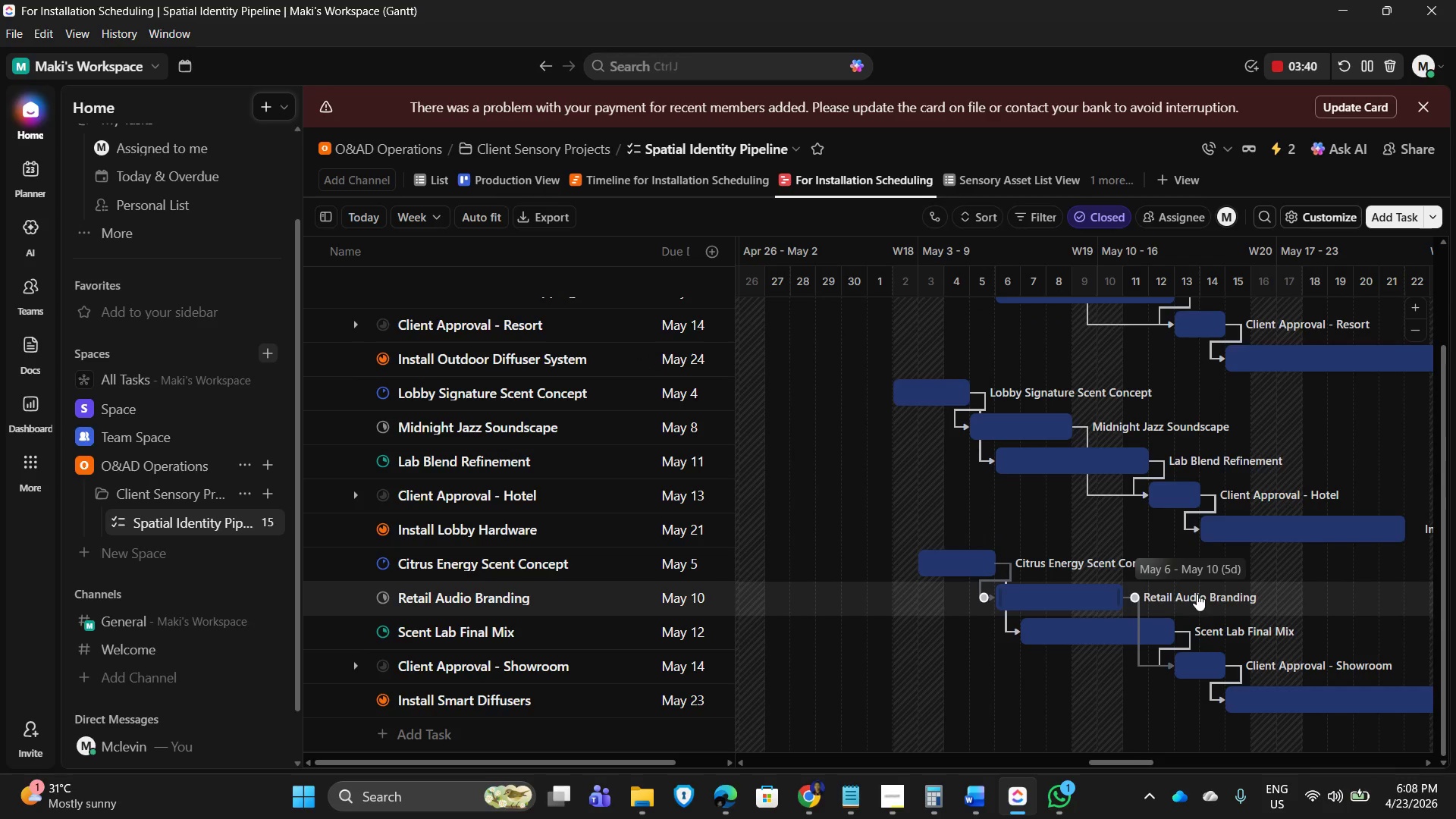 
mouse_move([1127, 535])
 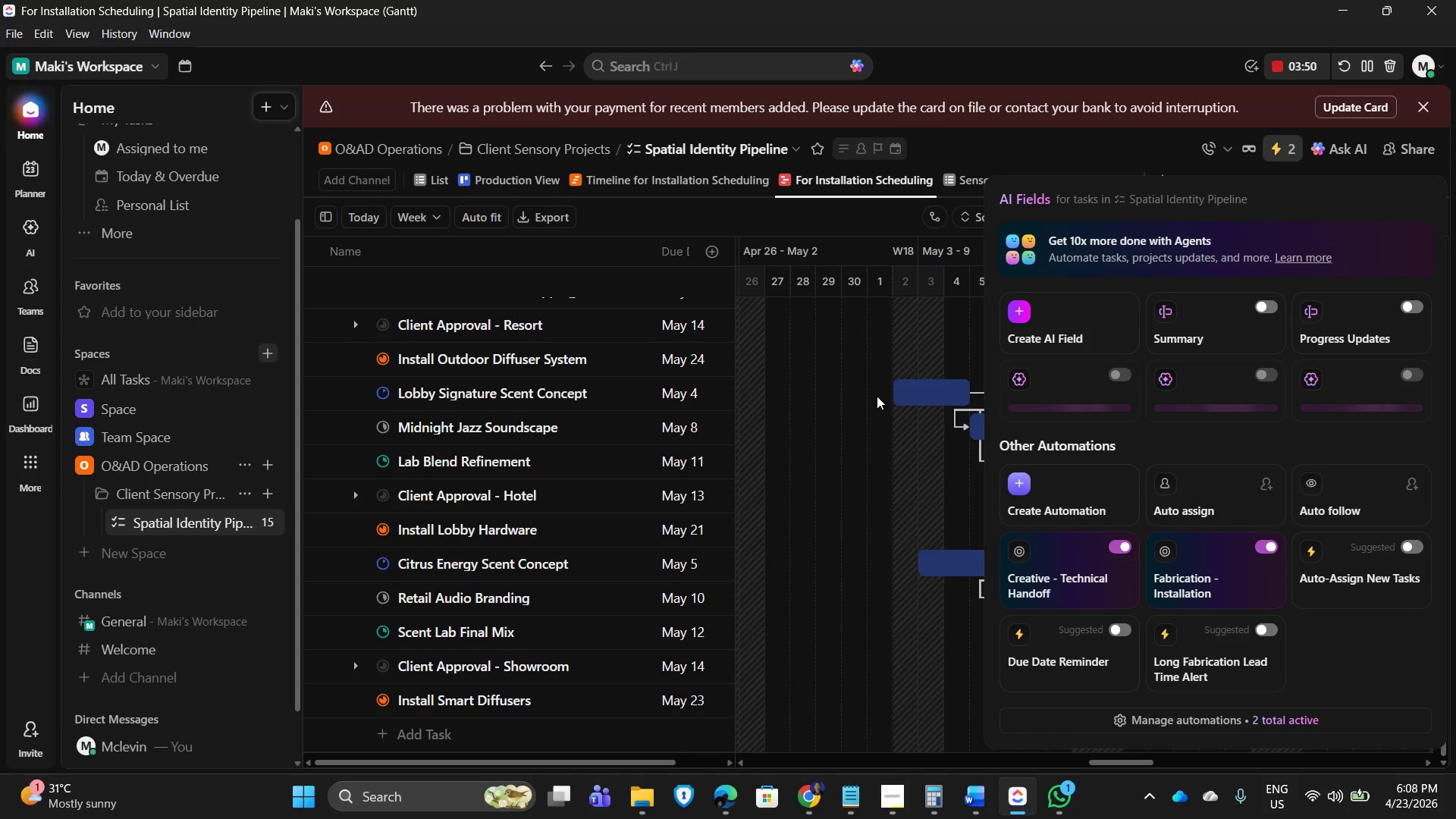 
wait(9.88)
 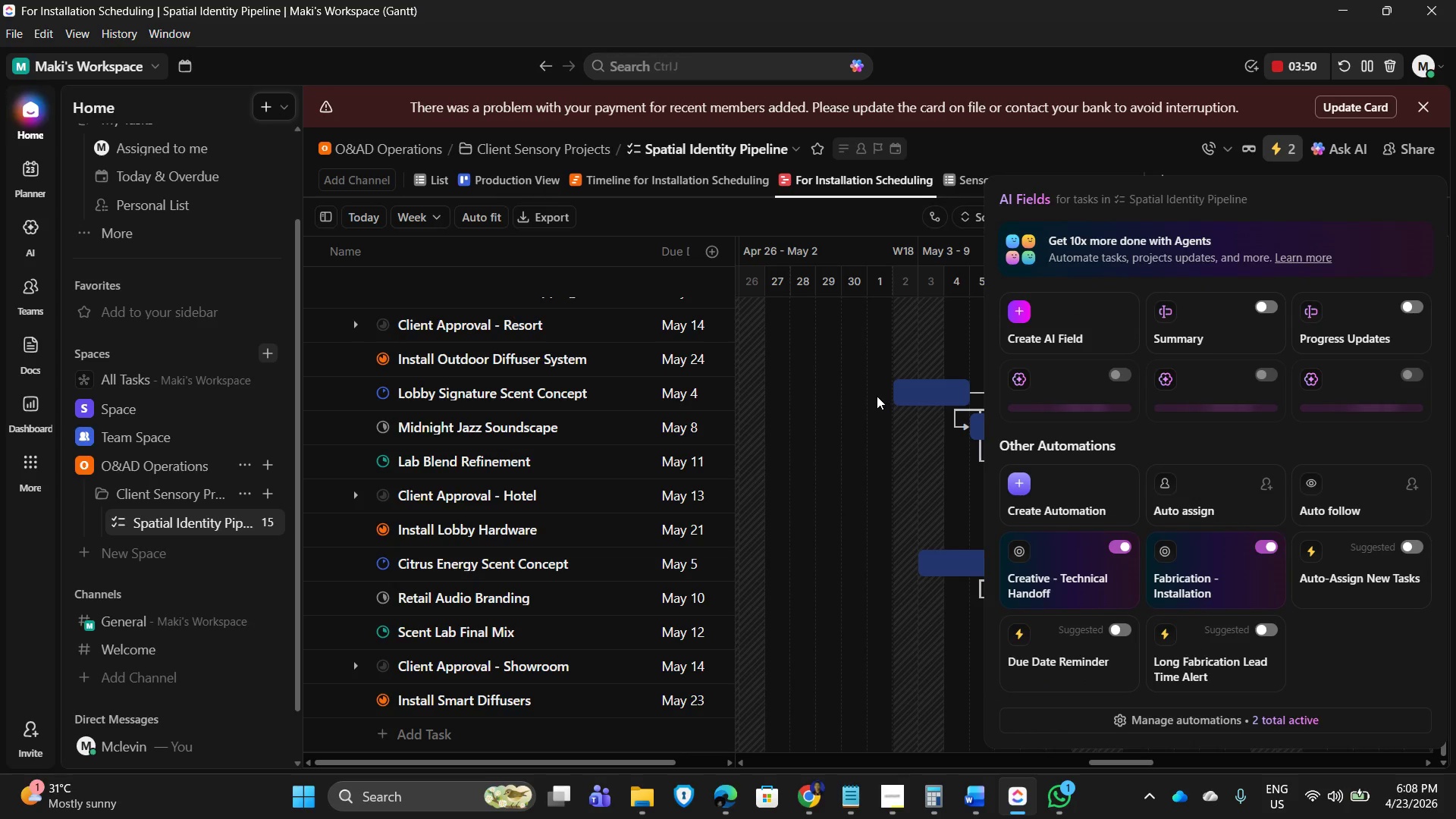 
left_click_drag(start_coordinate=[983, 345], to_coordinate=[987, 344])
 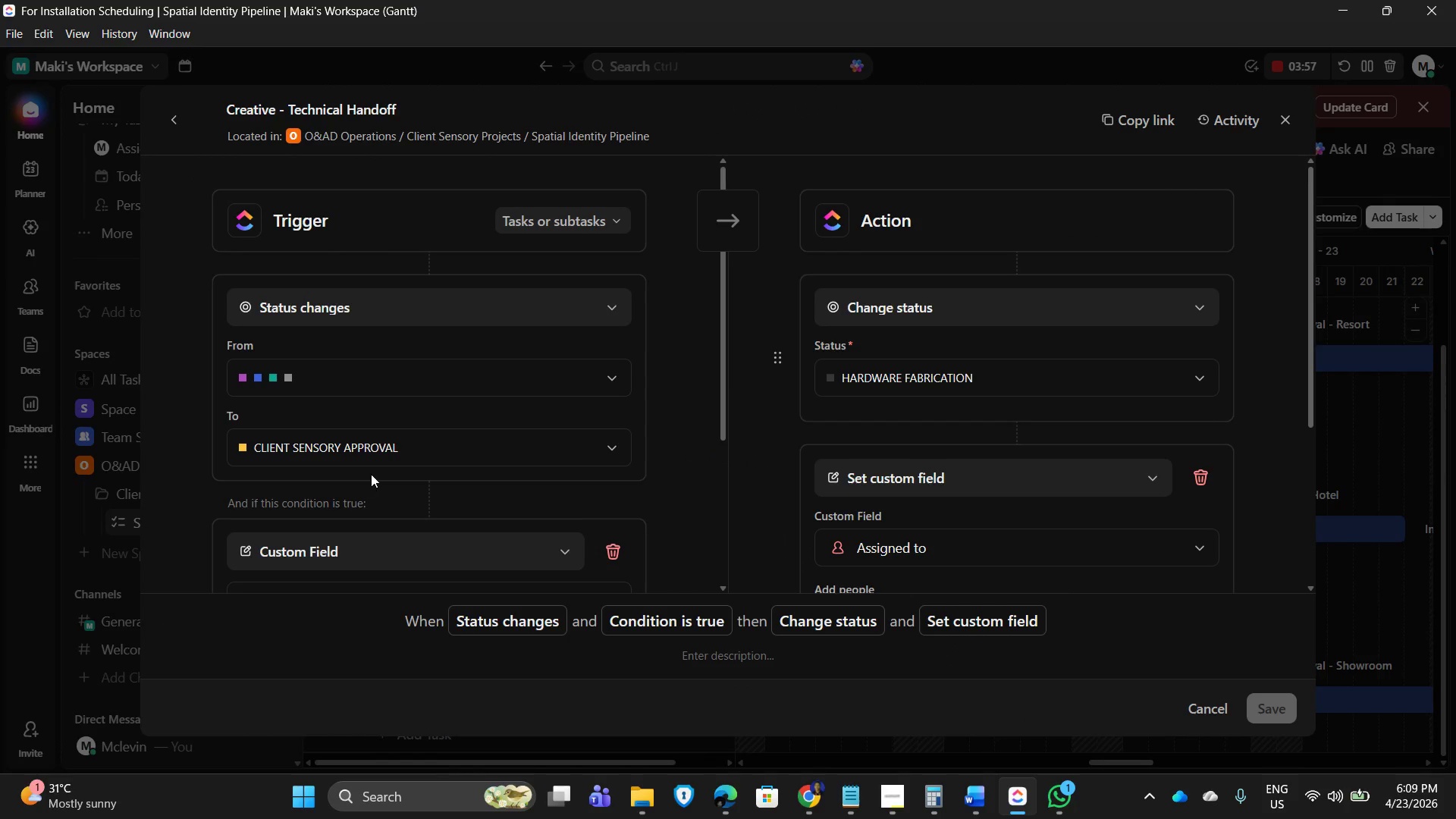 
scroll: coordinate [414, 488], scroll_direction: down, amount: 2.0
 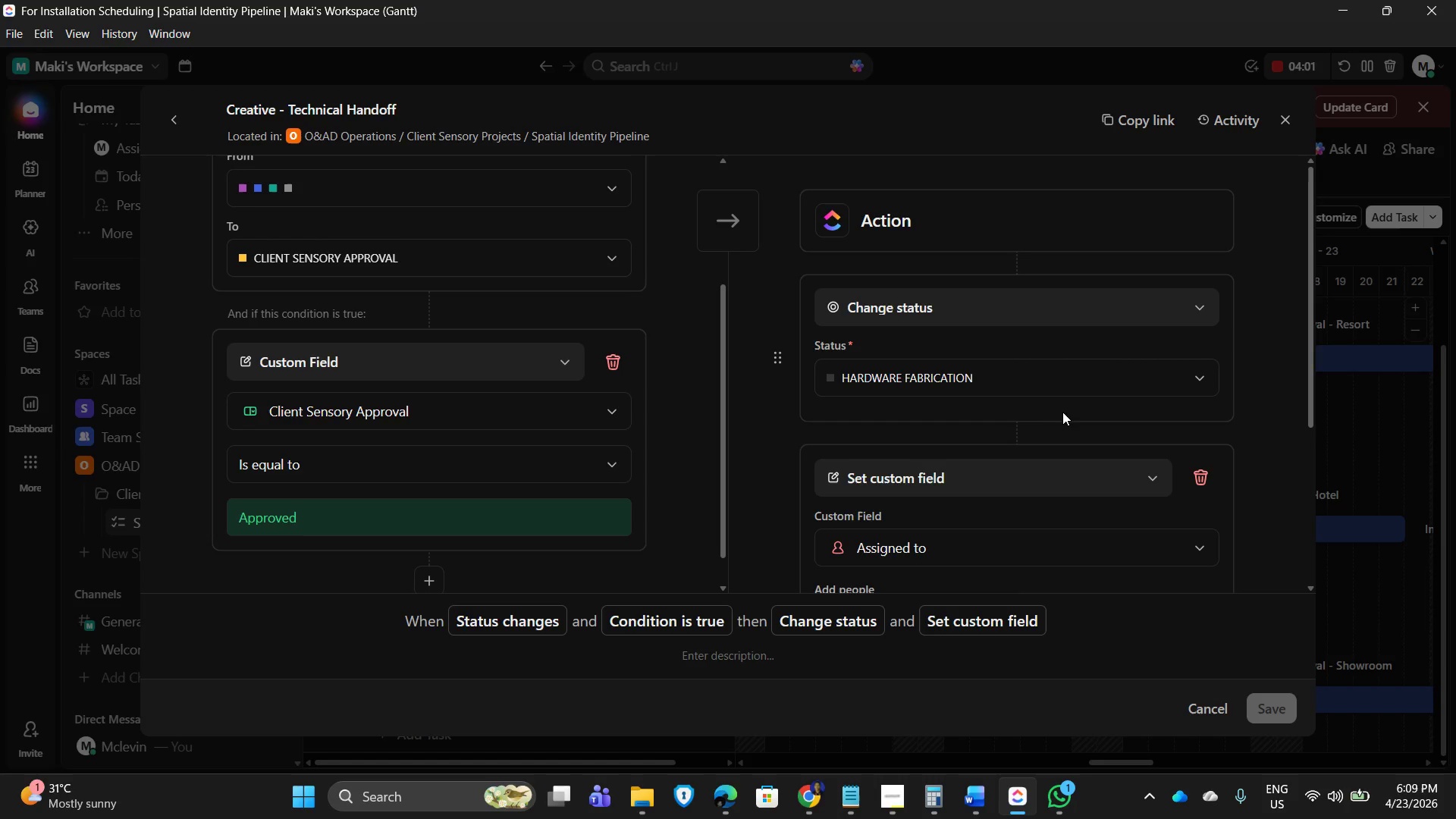 
scroll: coordinate [1051, 416], scroll_direction: up, amount: 1.0
 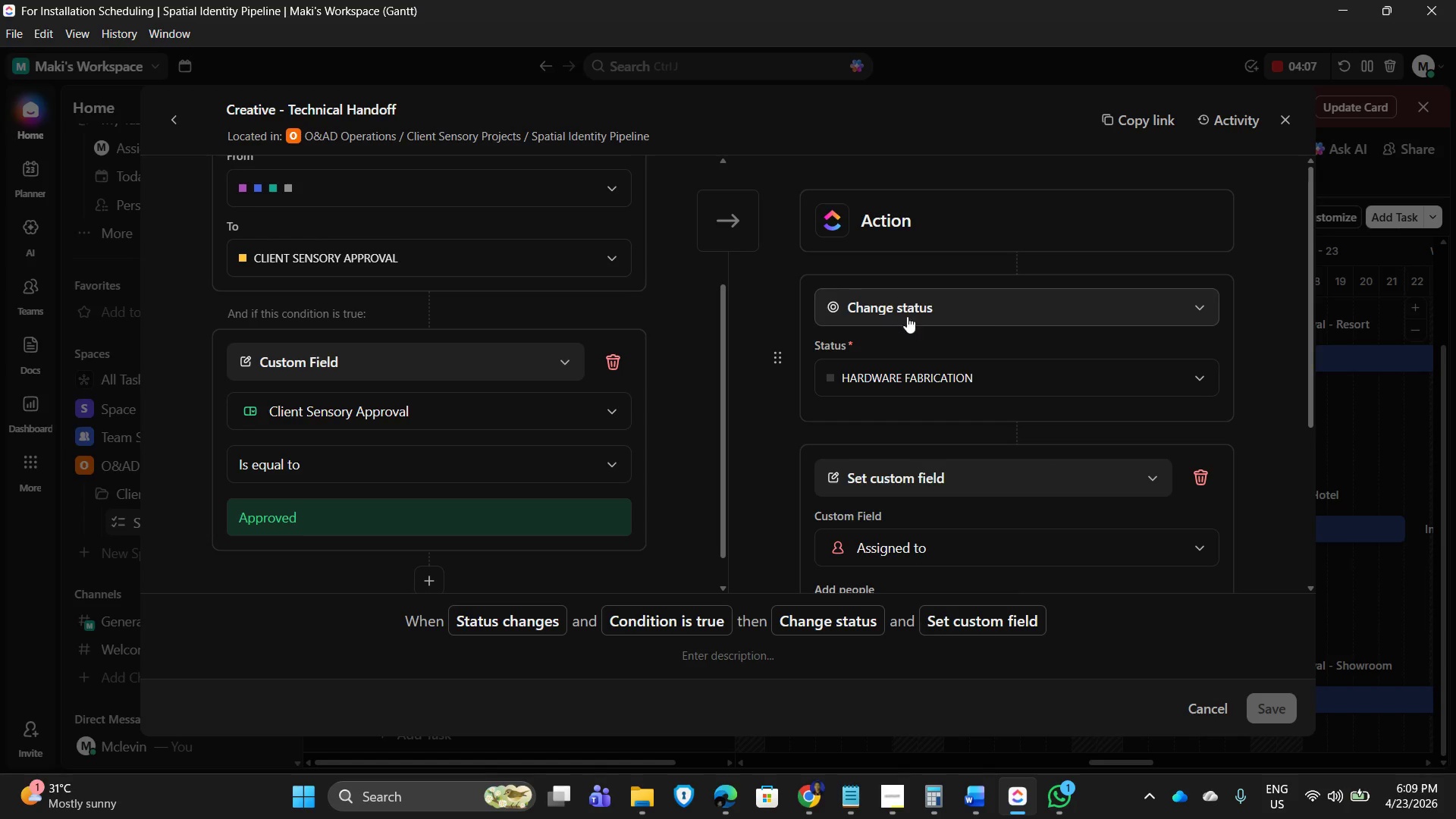 
wait(5.03)
 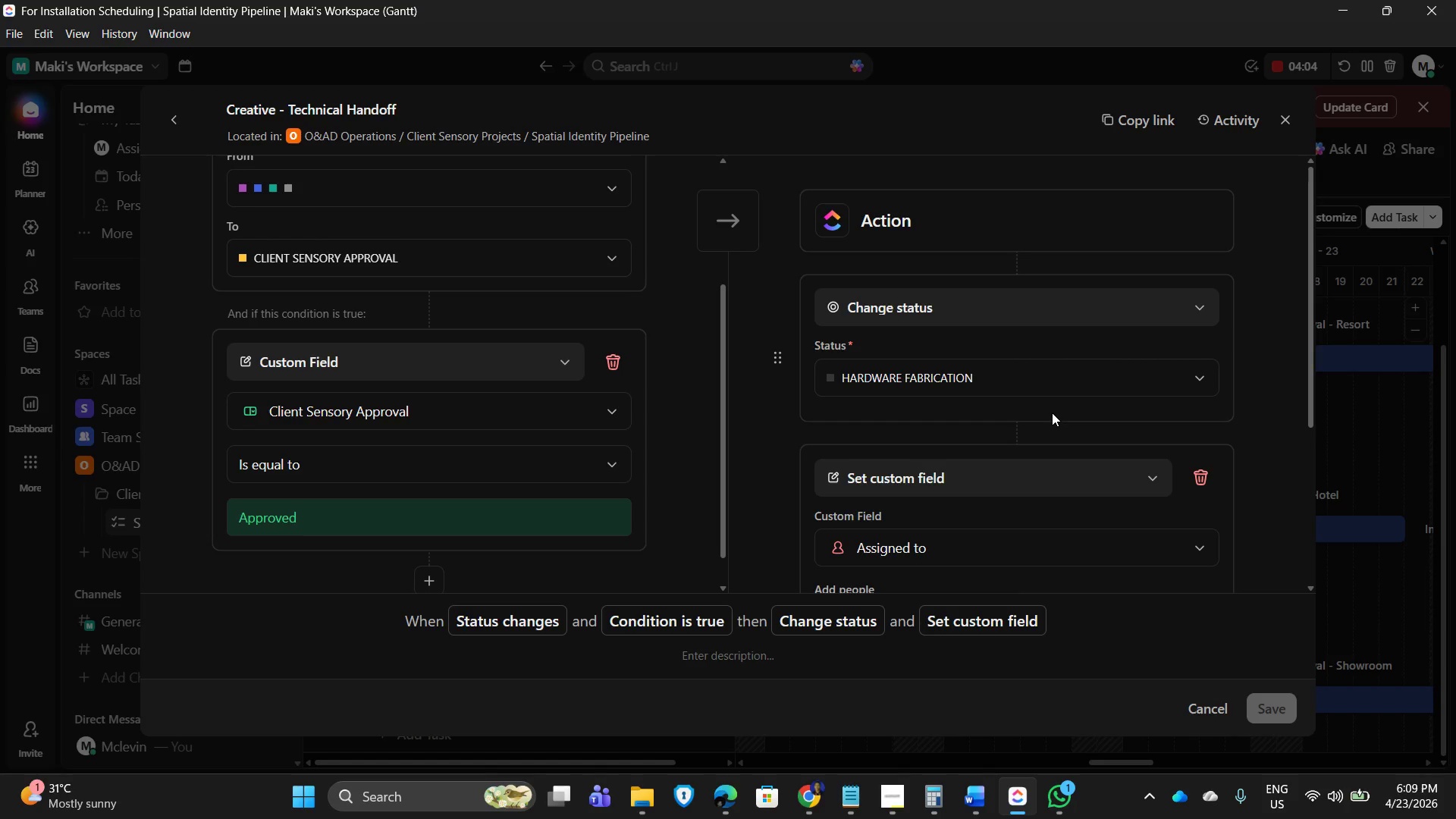 
scroll: coordinate [1078, 411], scroll_direction: down, amount: 3.0
 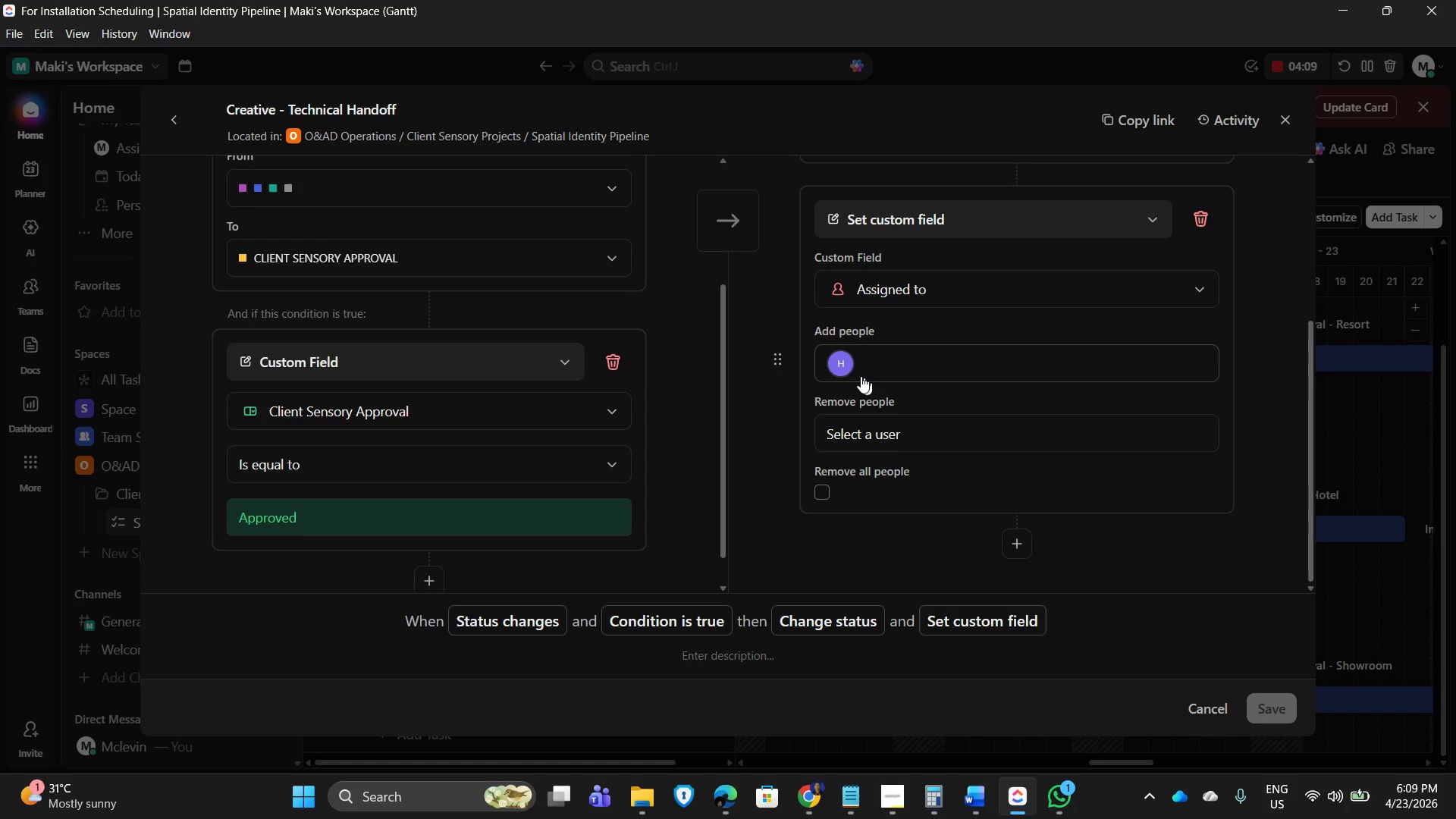 
mouse_move([869, 372])
 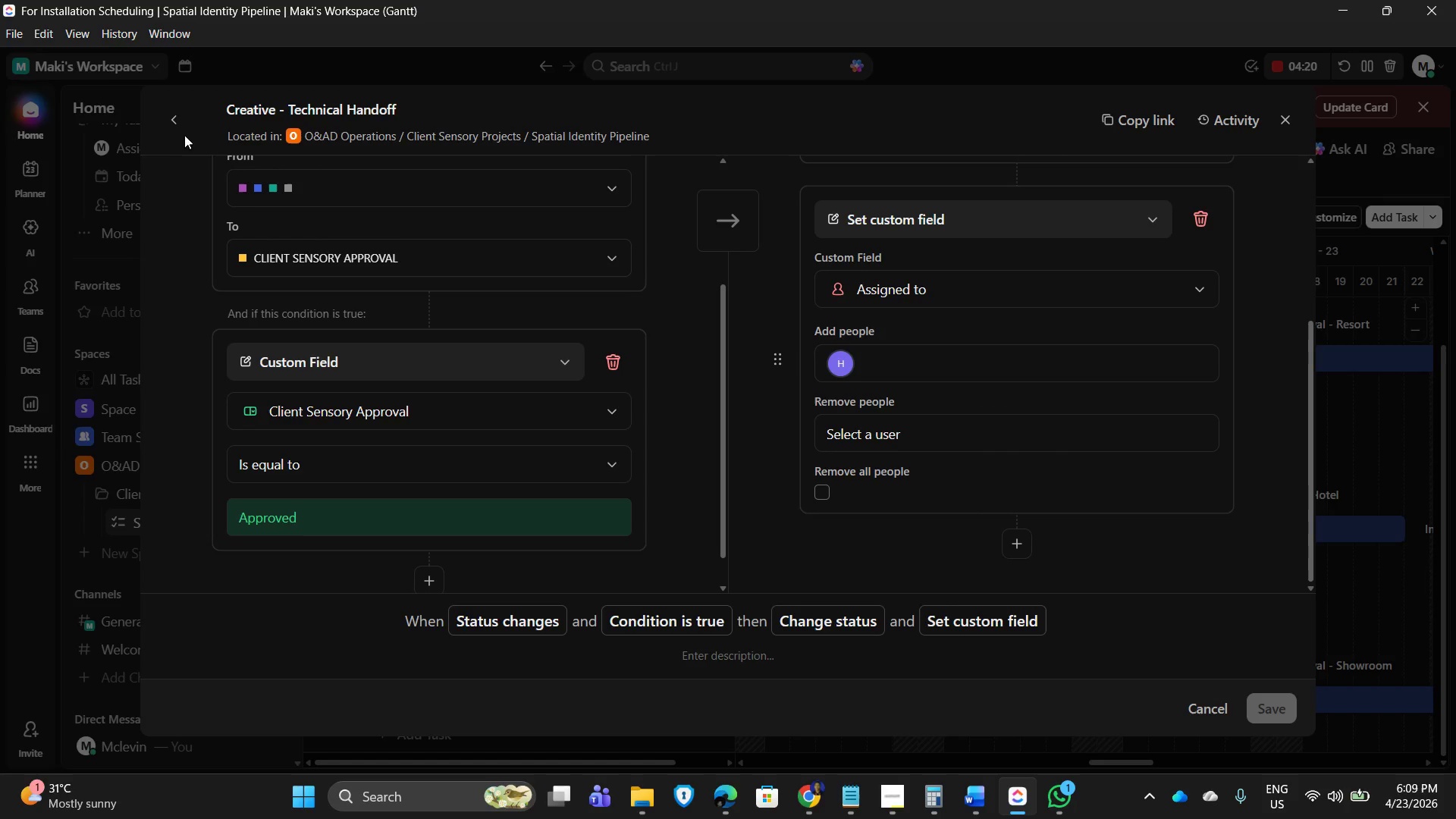 
left_click([176, 122])
 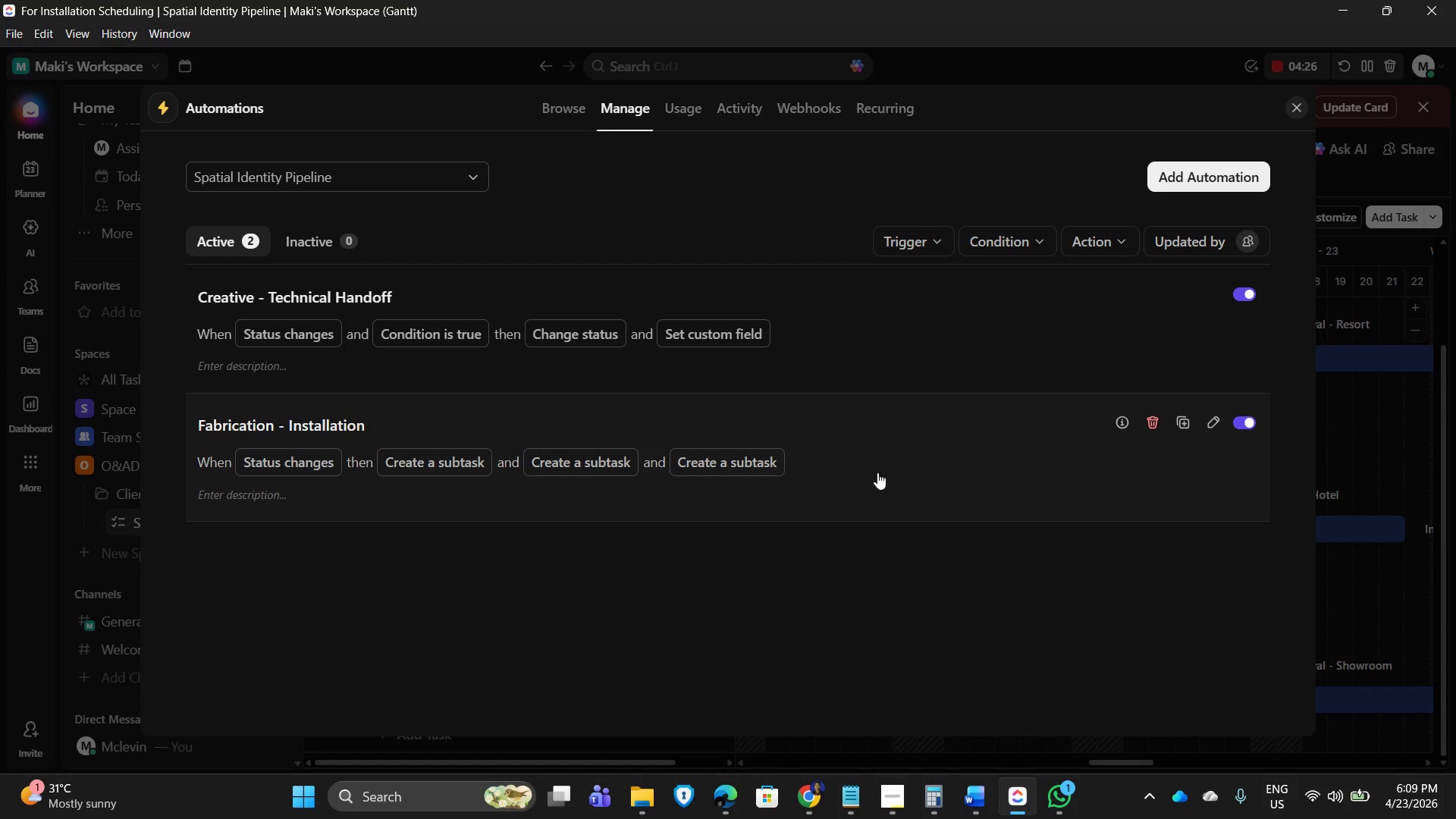 
wait(7.83)
 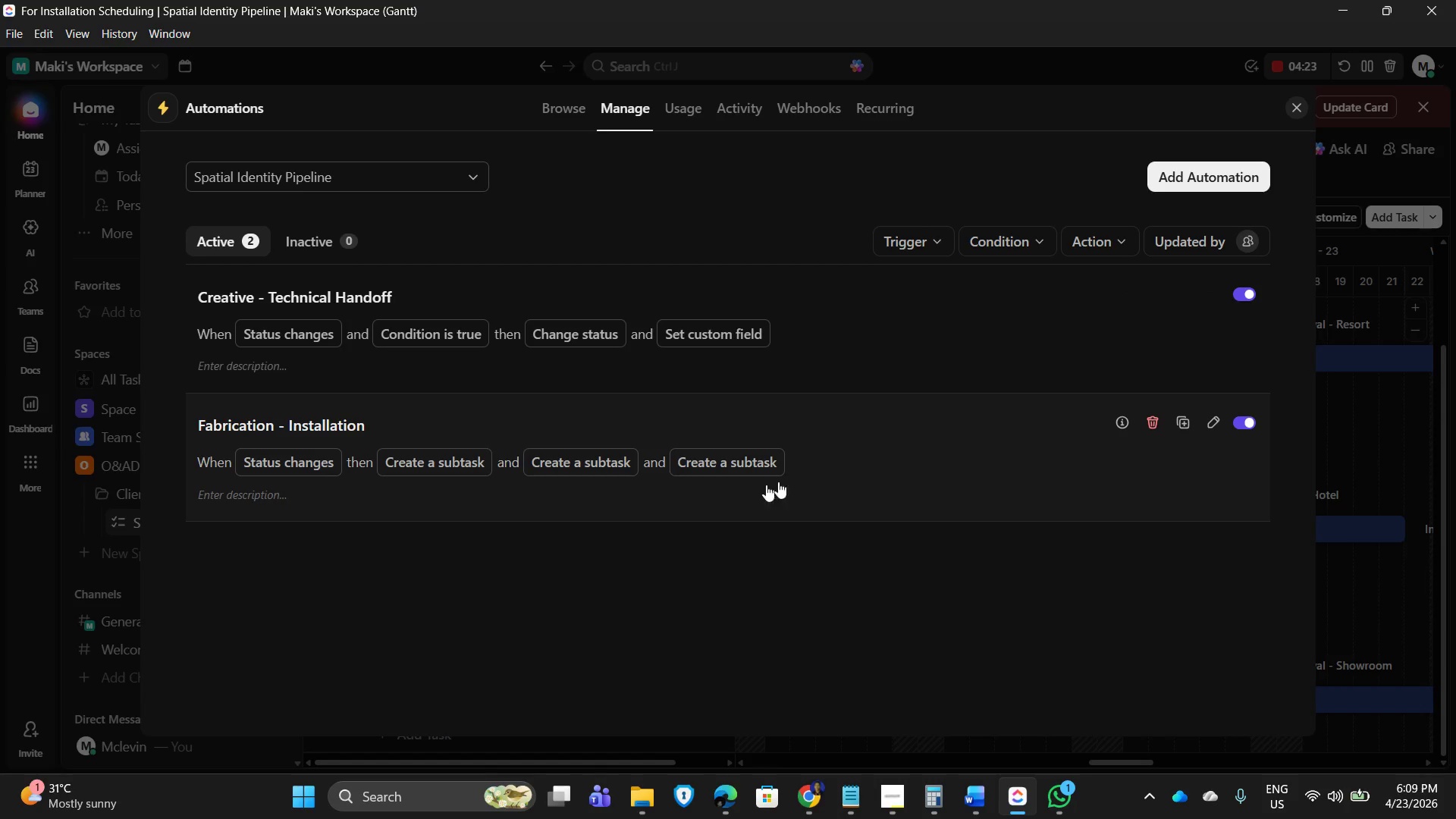 
scroll: coordinate [935, 381], scroll_direction: down, amount: 10.0
 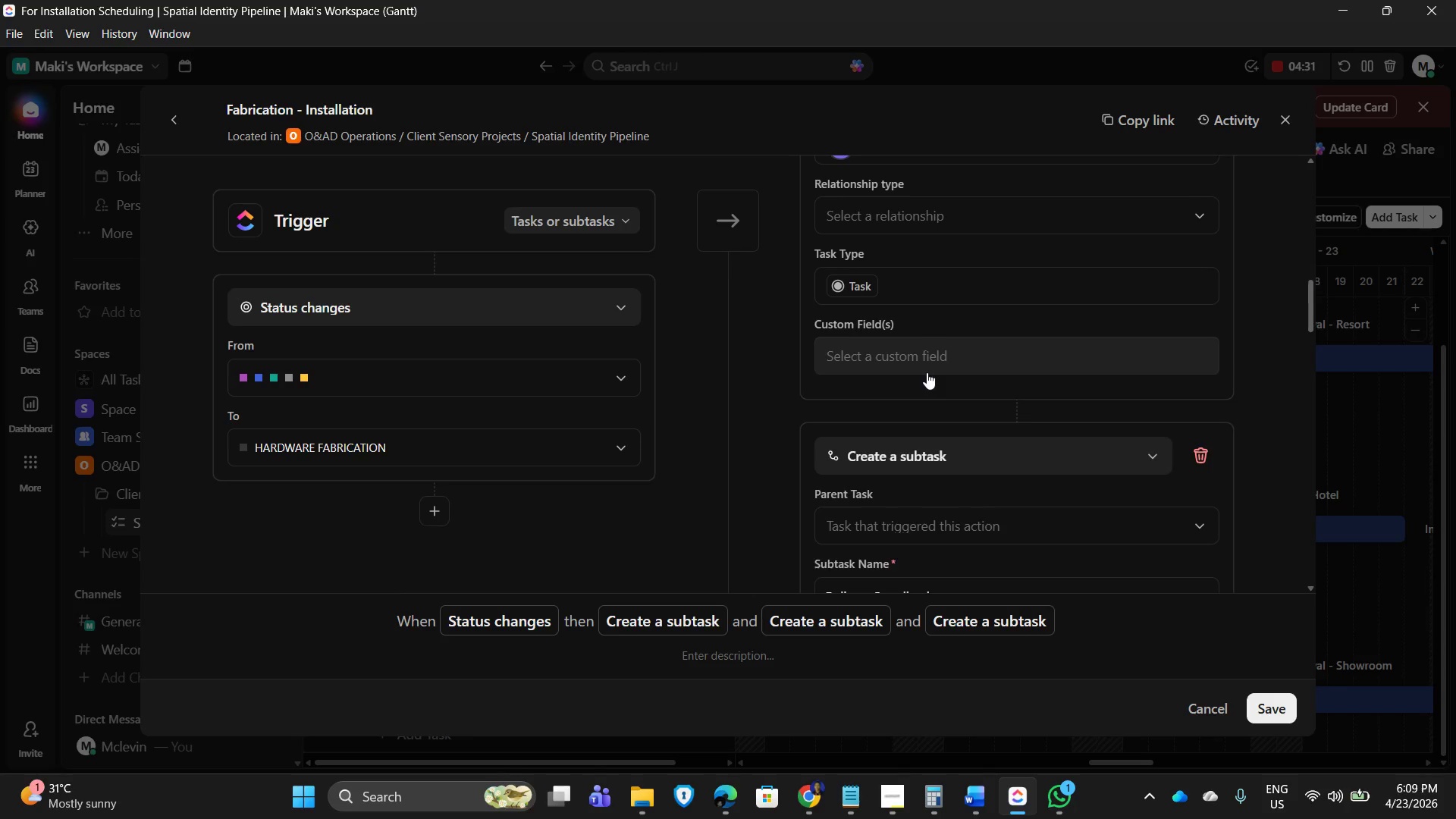 
scroll: coordinate [927, 372], scroll_direction: up, amount: 3.0
 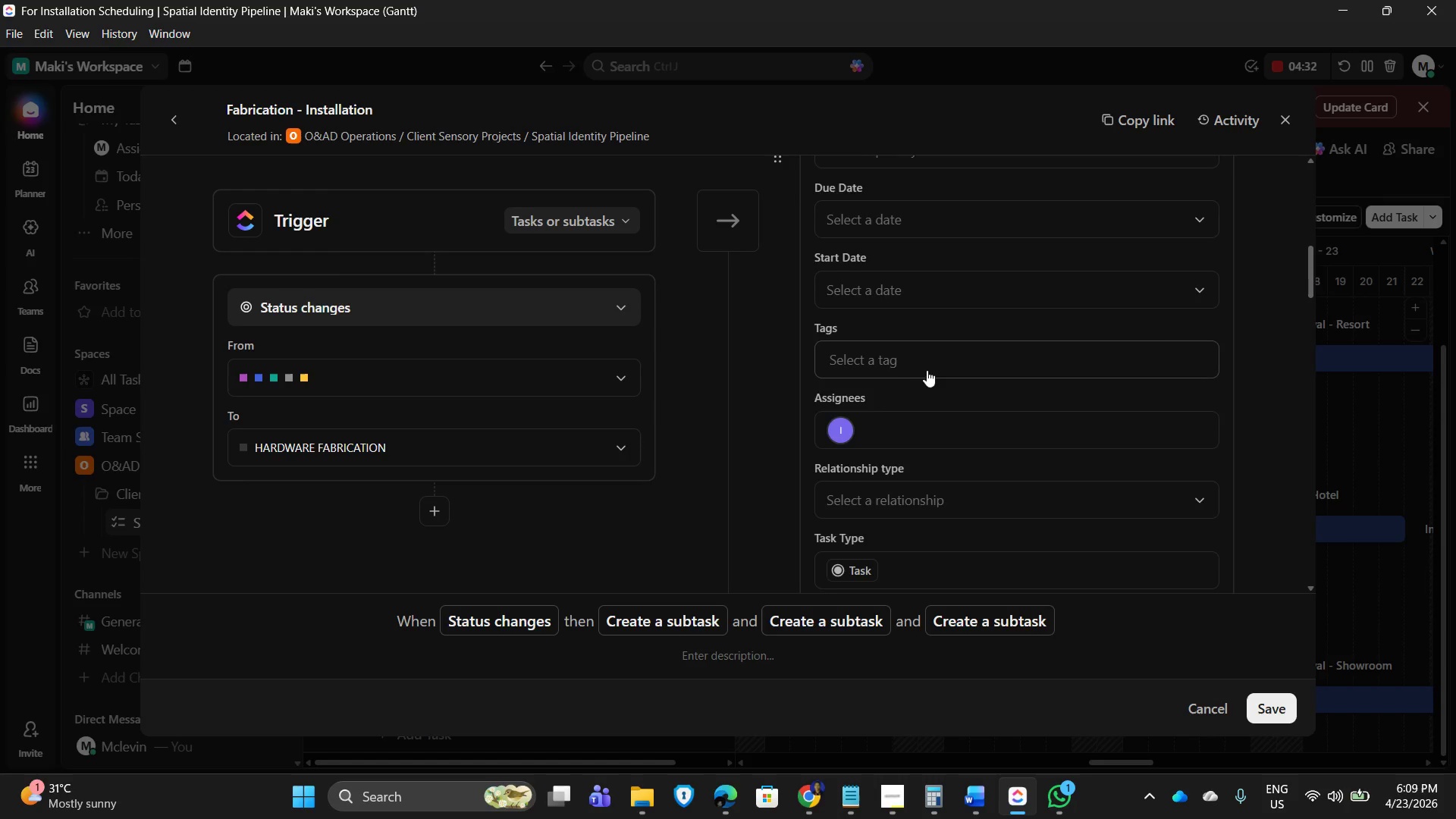 
scroll: coordinate [921, 487], scroll_direction: down, amount: 22.0
 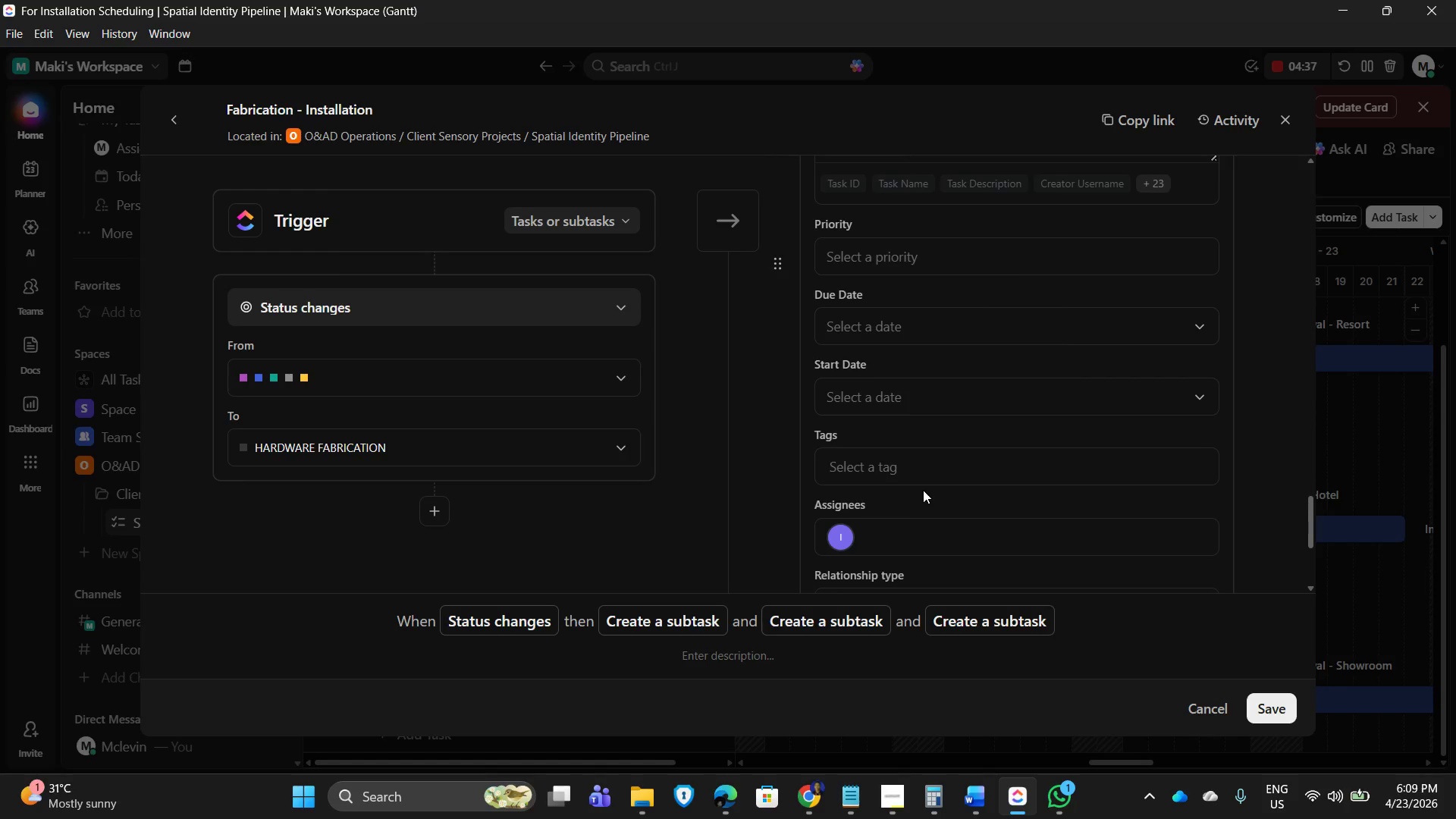 
scroll: coordinate [903, 429], scroll_direction: up, amount: 19.0
 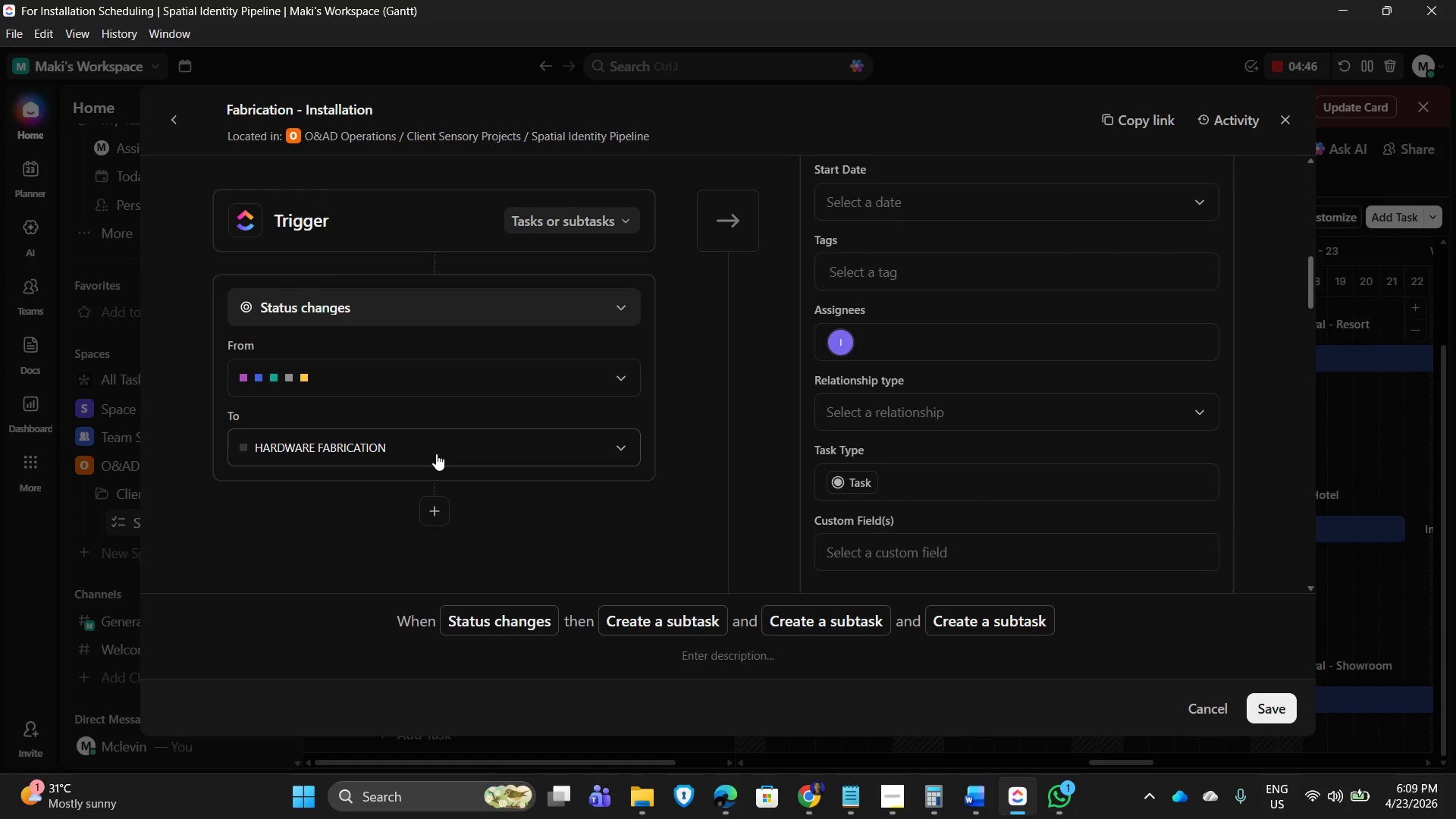 
wait(6.76)
 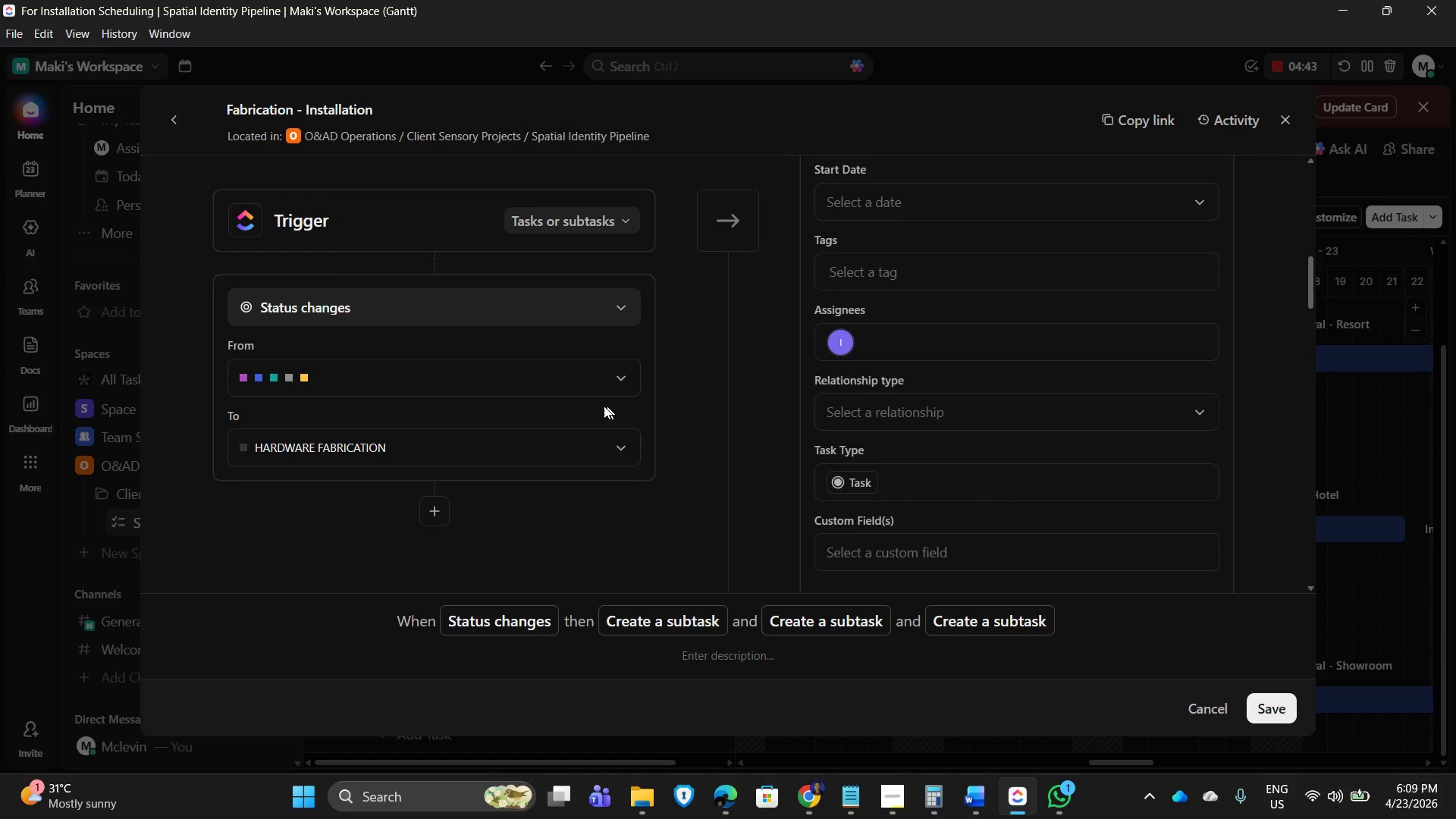 
scroll: coordinate [916, 384], scroll_direction: up, amount: 8.0
 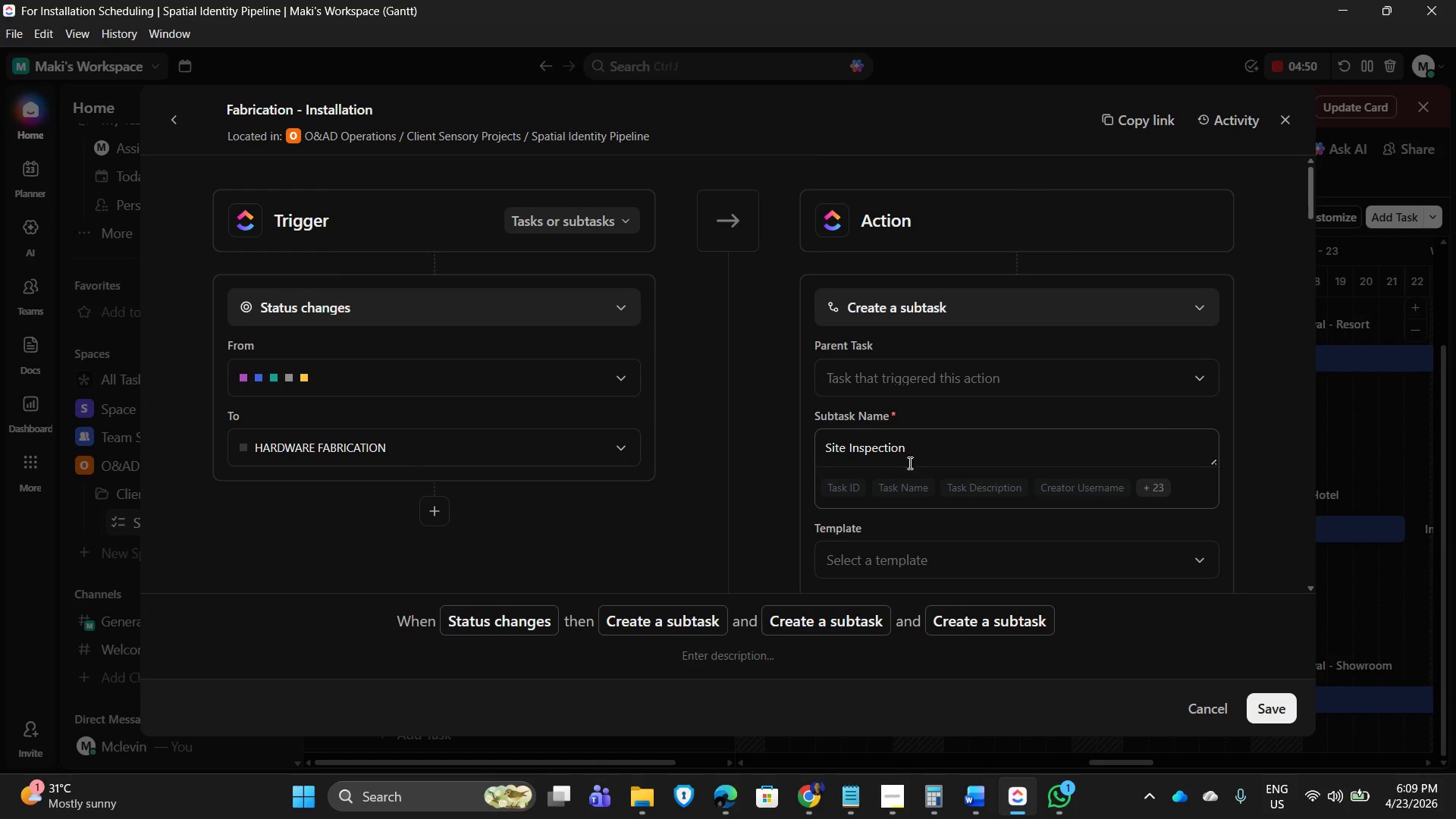 
scroll: coordinate [927, 397], scroll_direction: down, amount: 13.0
 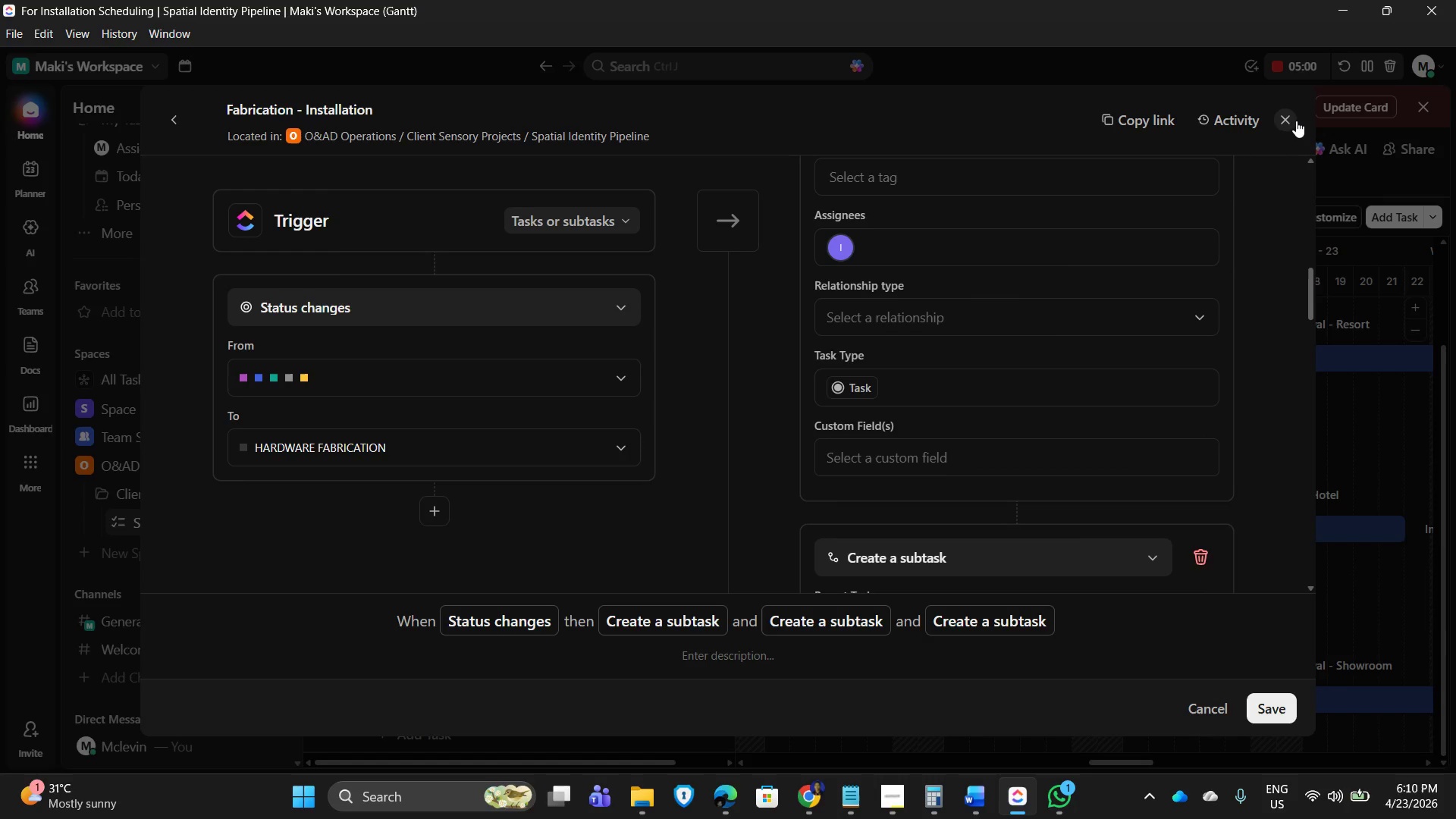 
left_click([1288, 122])
 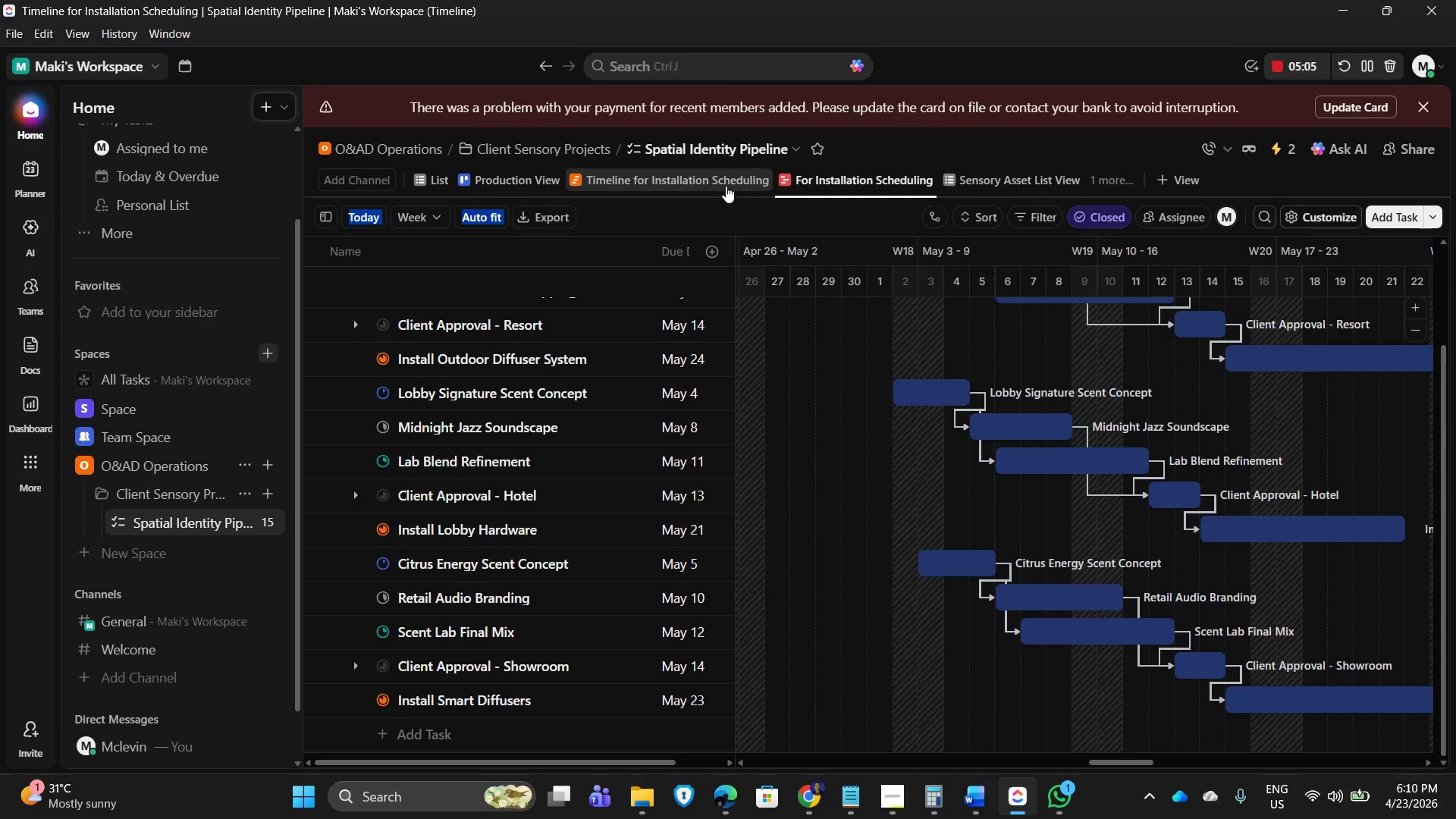 
wait(10.34)
 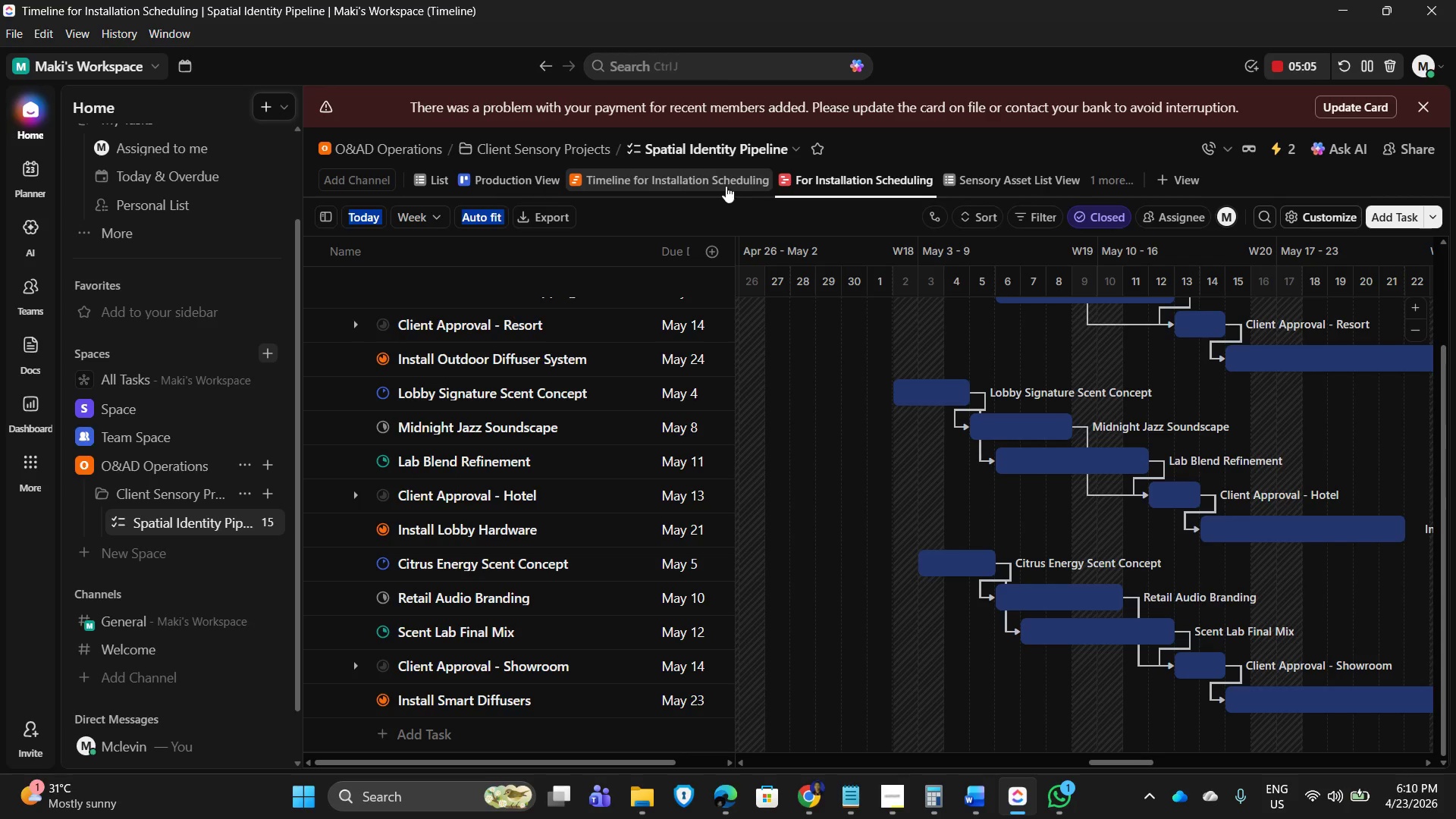 
left_click_drag(start_coordinate=[884, 758], to_coordinate=[1208, 781])
 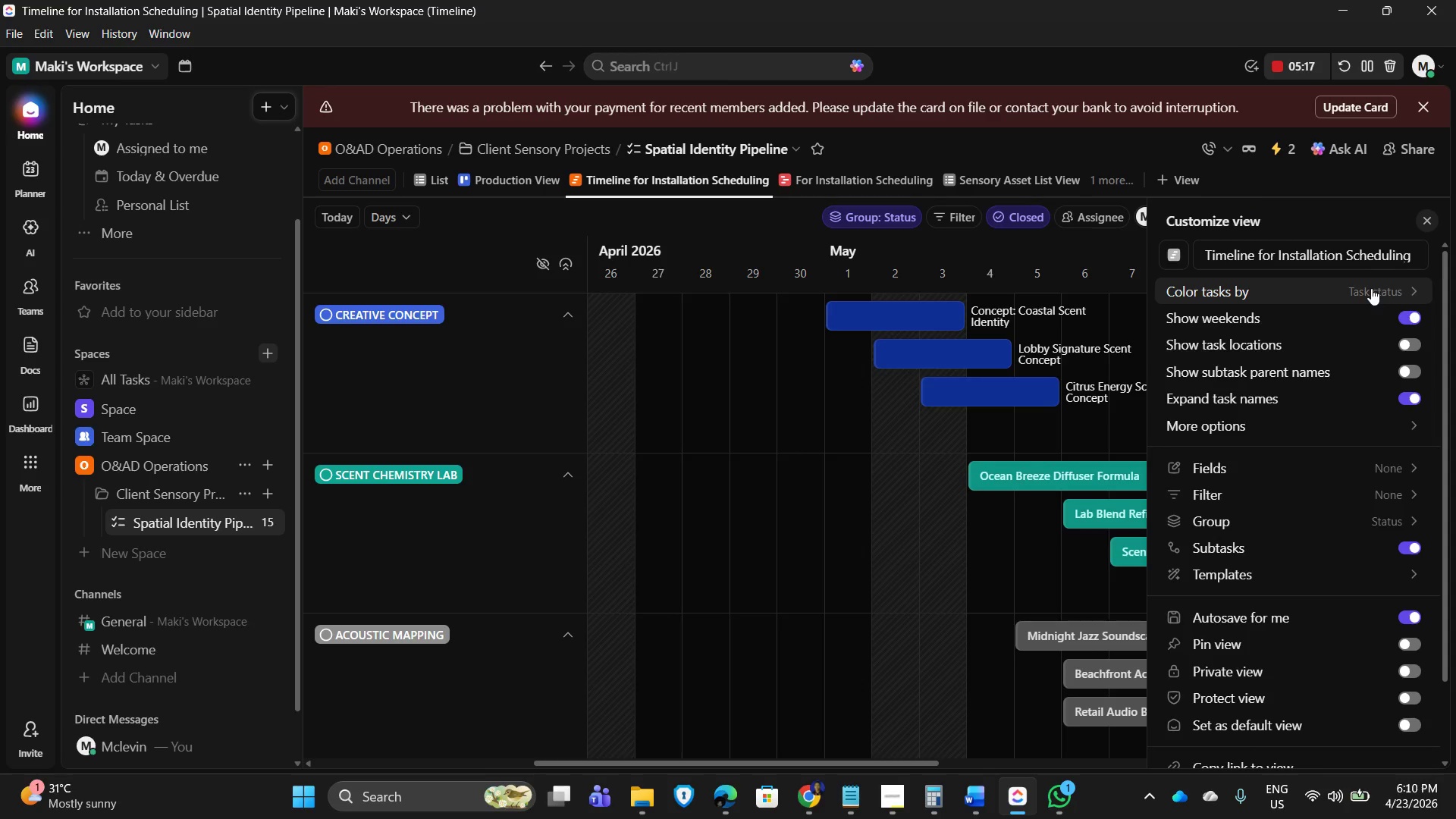 
wait(6.66)
 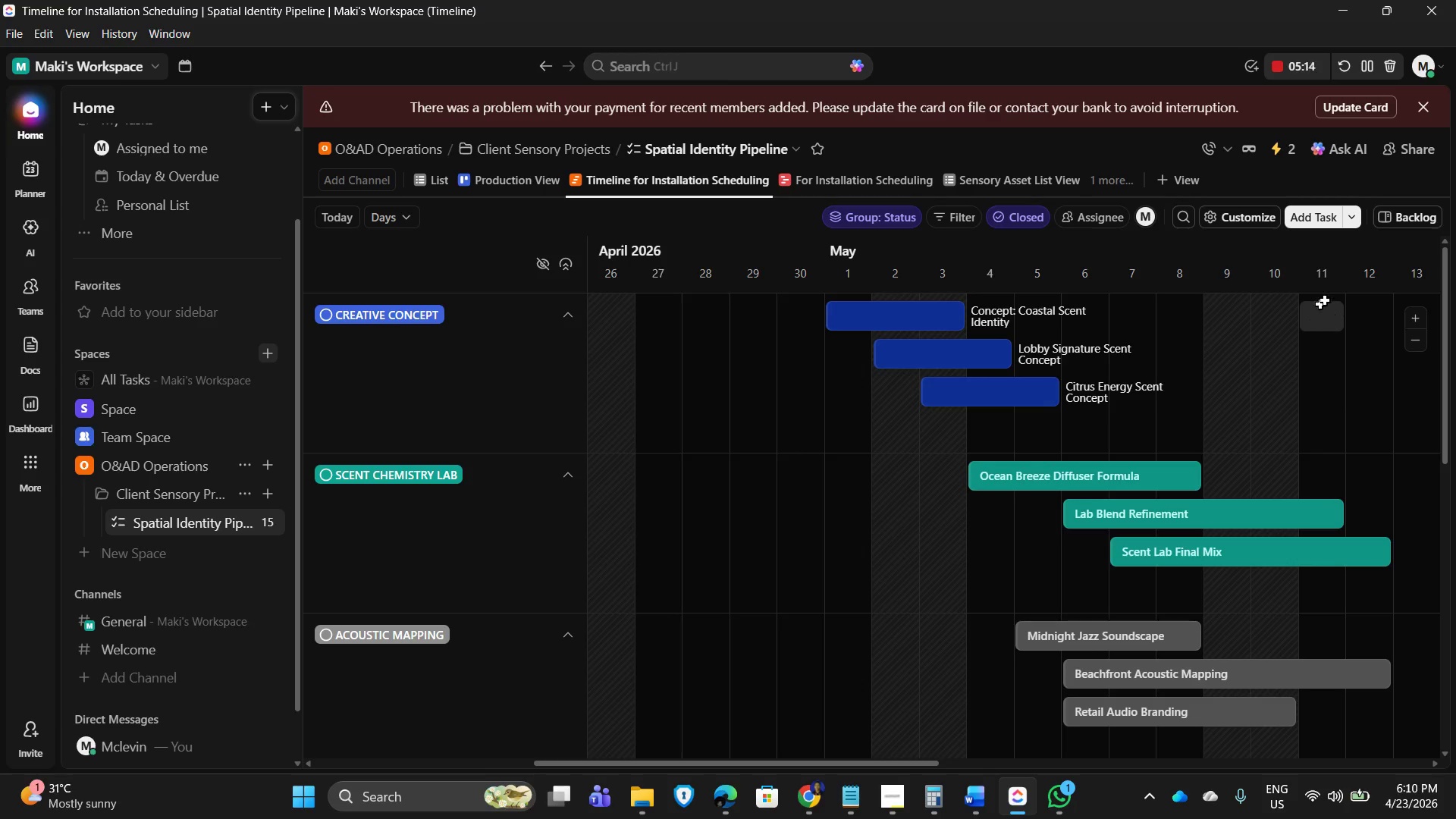 
scroll: coordinate [1340, 498], scroll_direction: down, amount: 4.0
 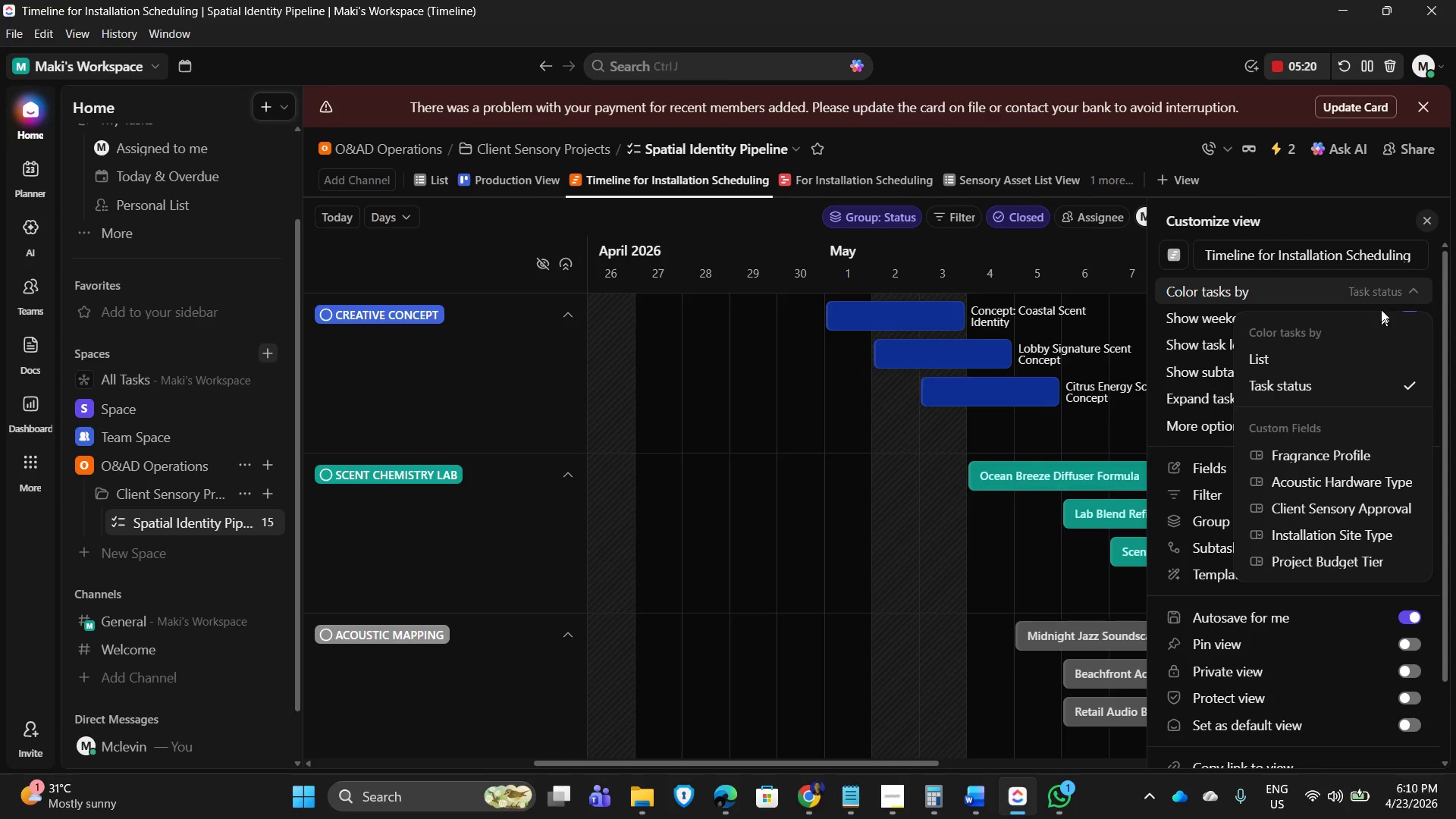 
left_click([1351, 274])
 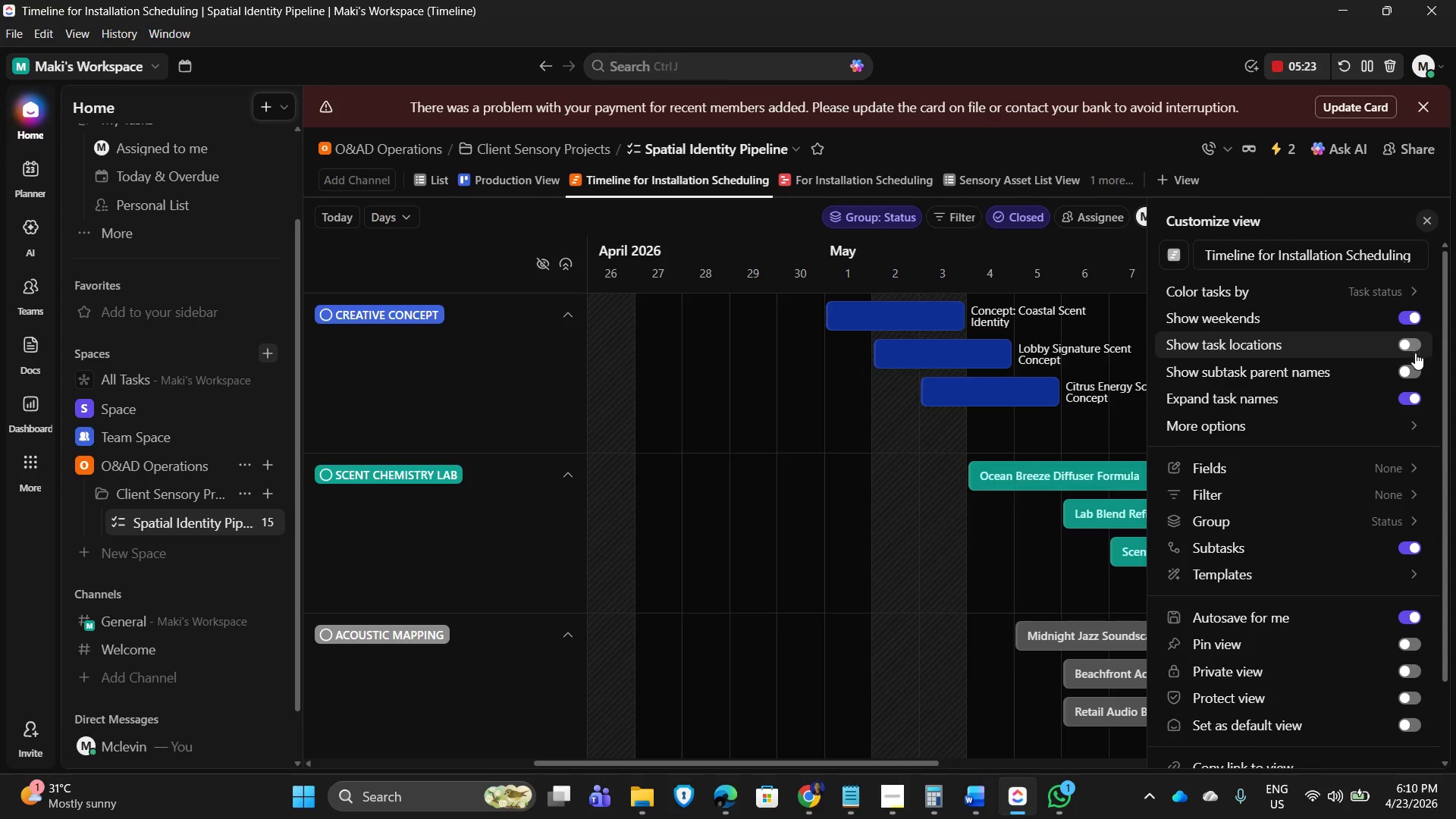 
left_click([1391, 468])
 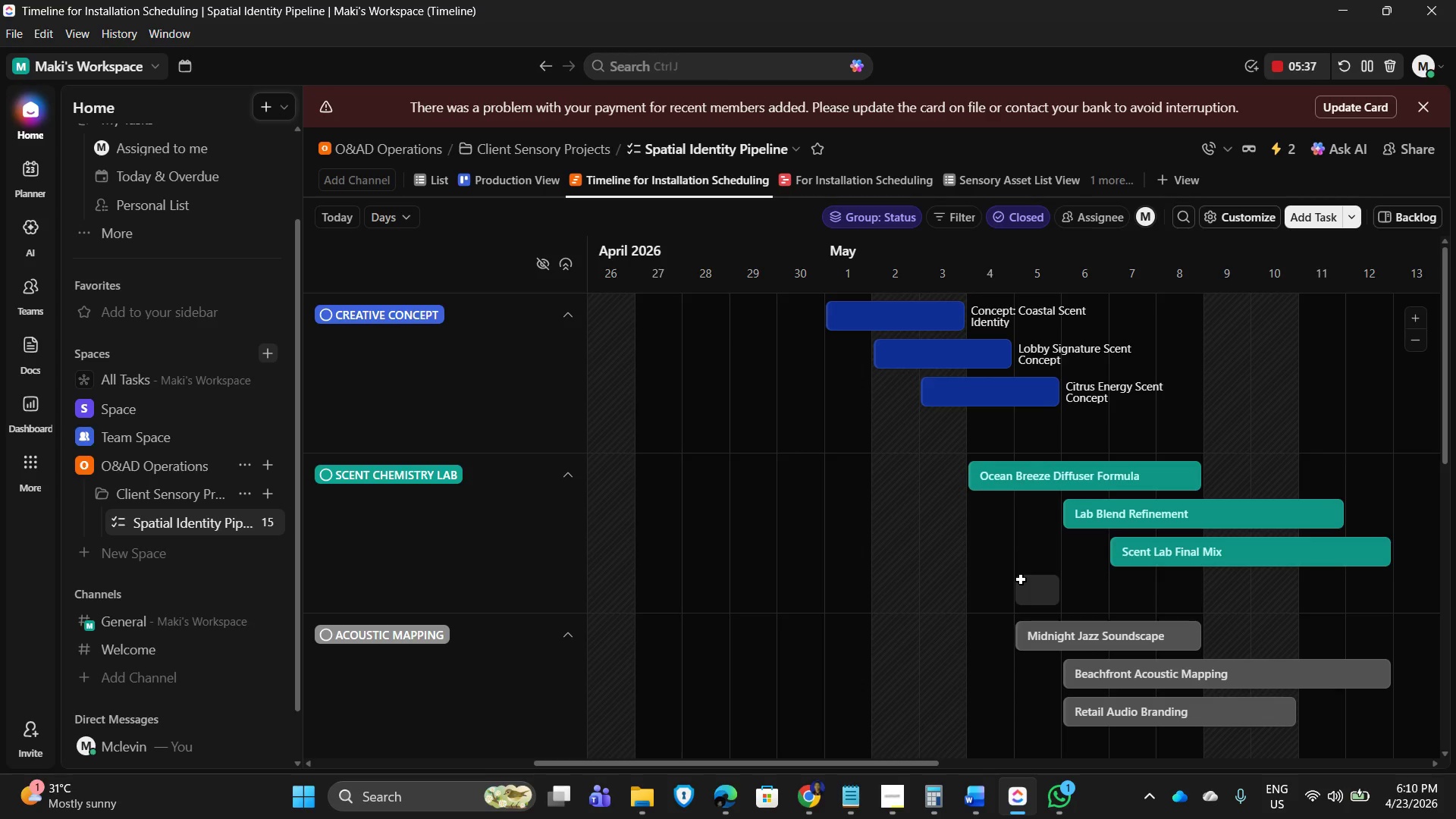 
wait(17.72)
 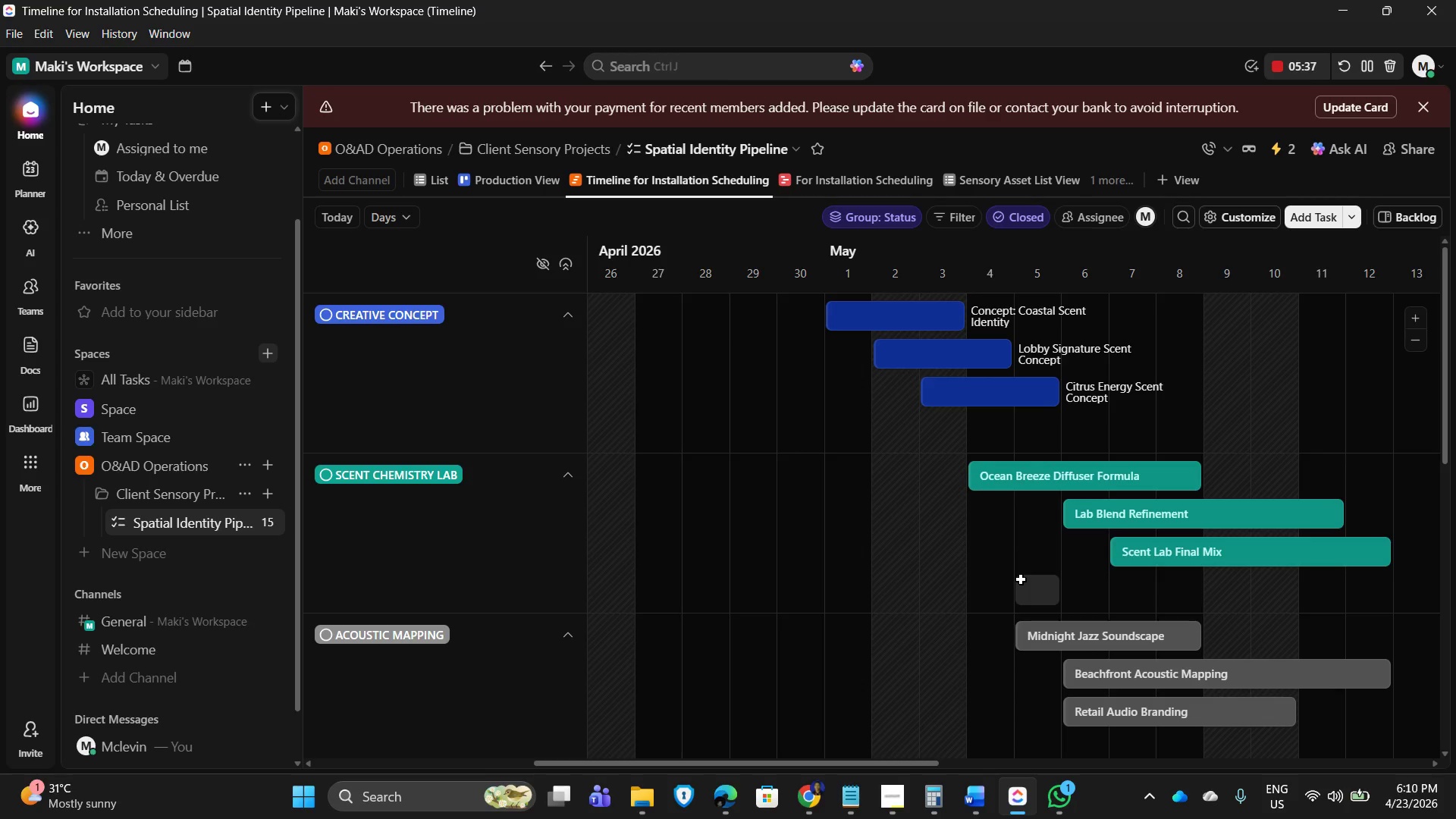 
scroll: coordinate [1200, 483], scroll_direction: down, amount: 5.0
 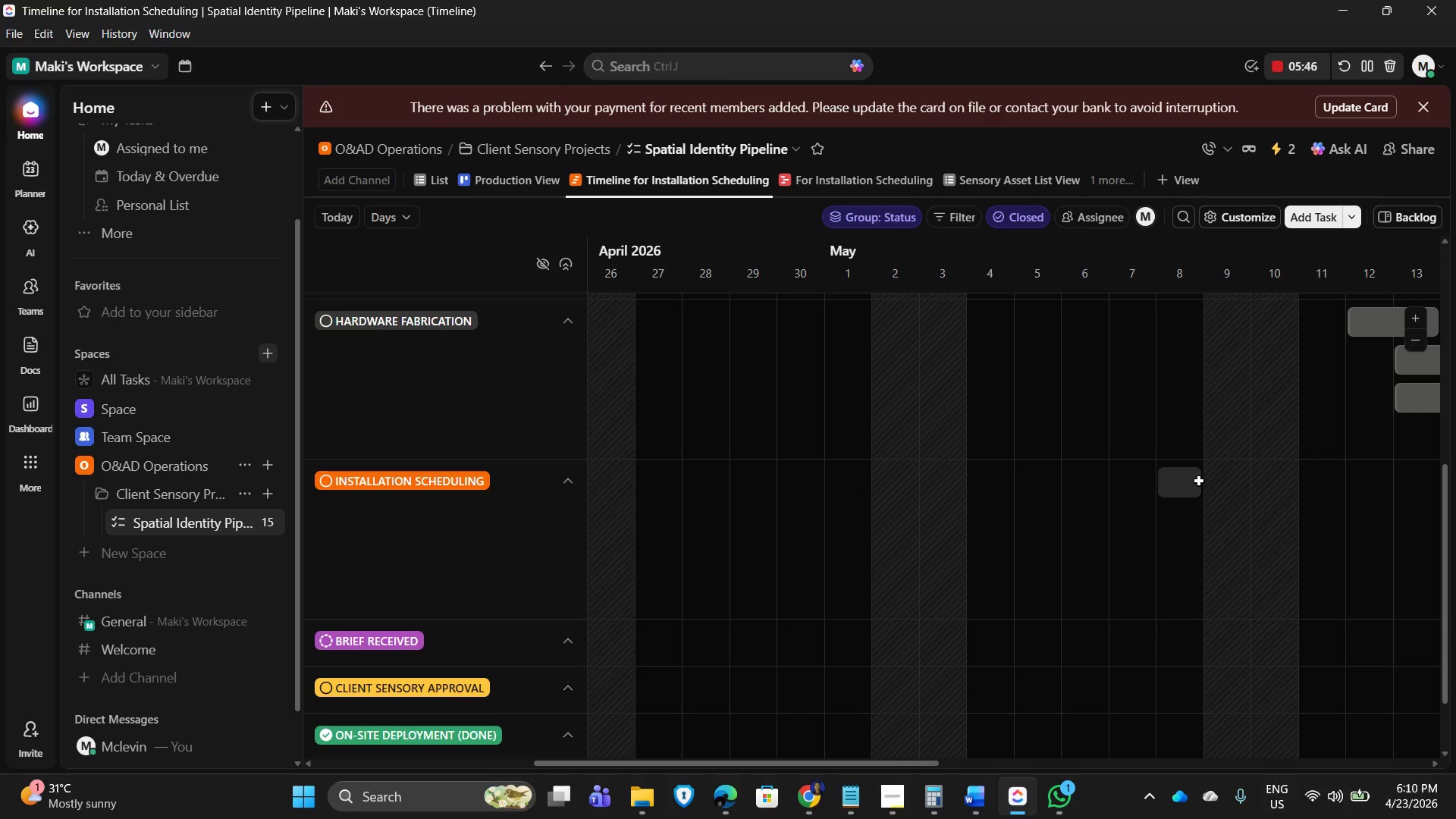 
scroll: coordinate [982, 358], scroll_direction: up, amount: 5.0
 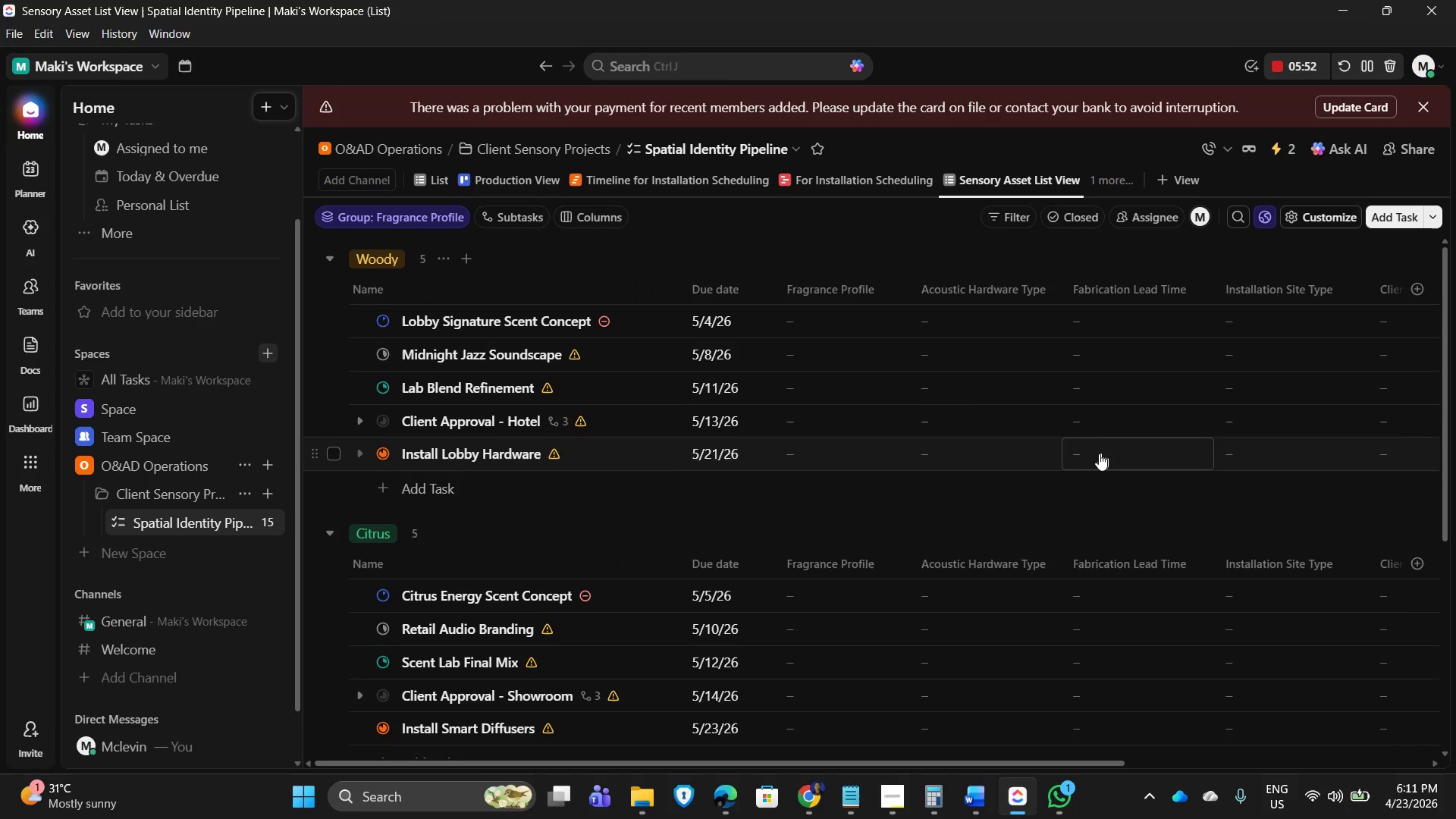 
scroll: coordinate [1253, 517], scroll_direction: down, amount: 3.0
 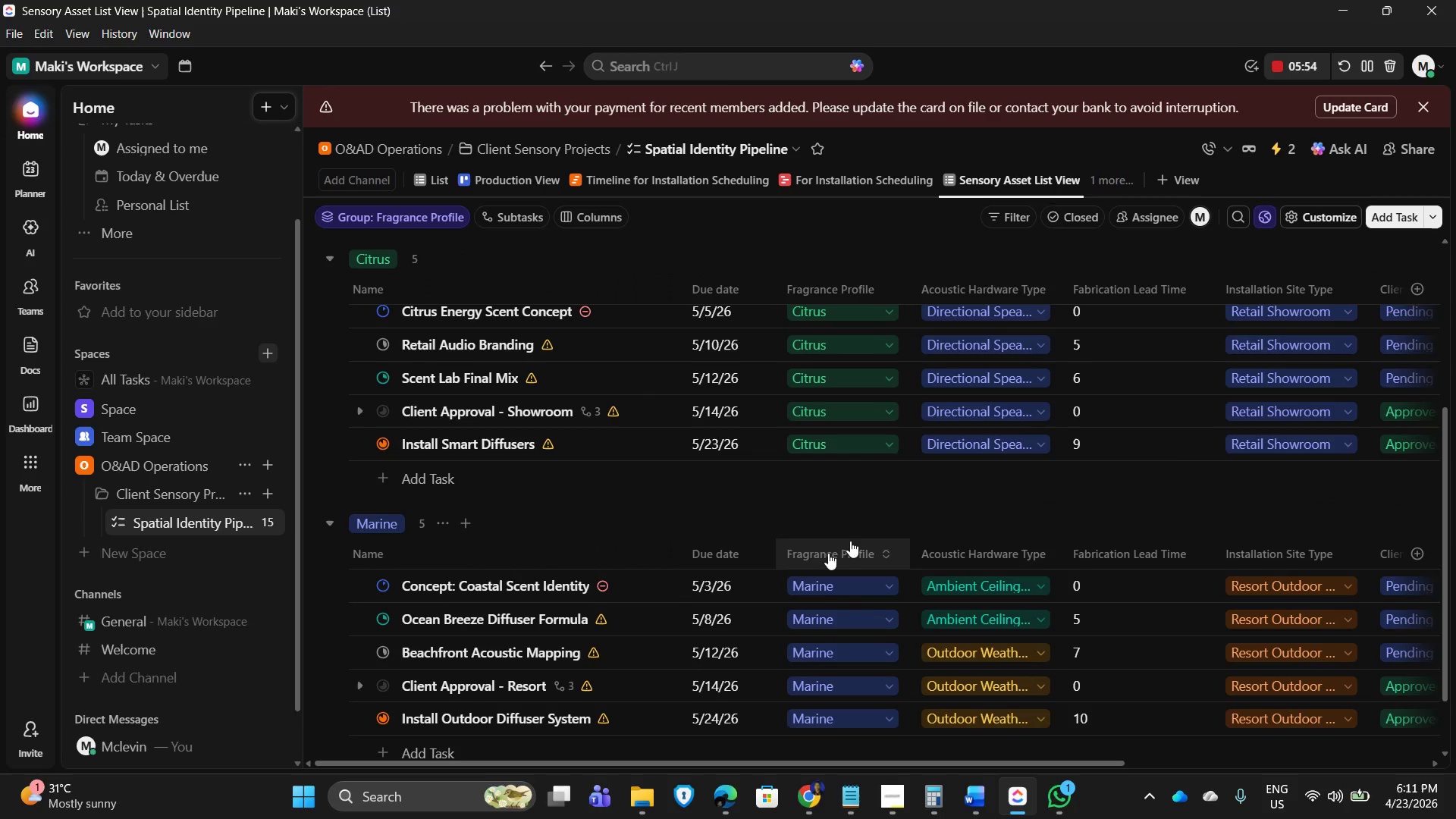 
scroll: coordinate [899, 507], scroll_direction: up, amount: 3.0
 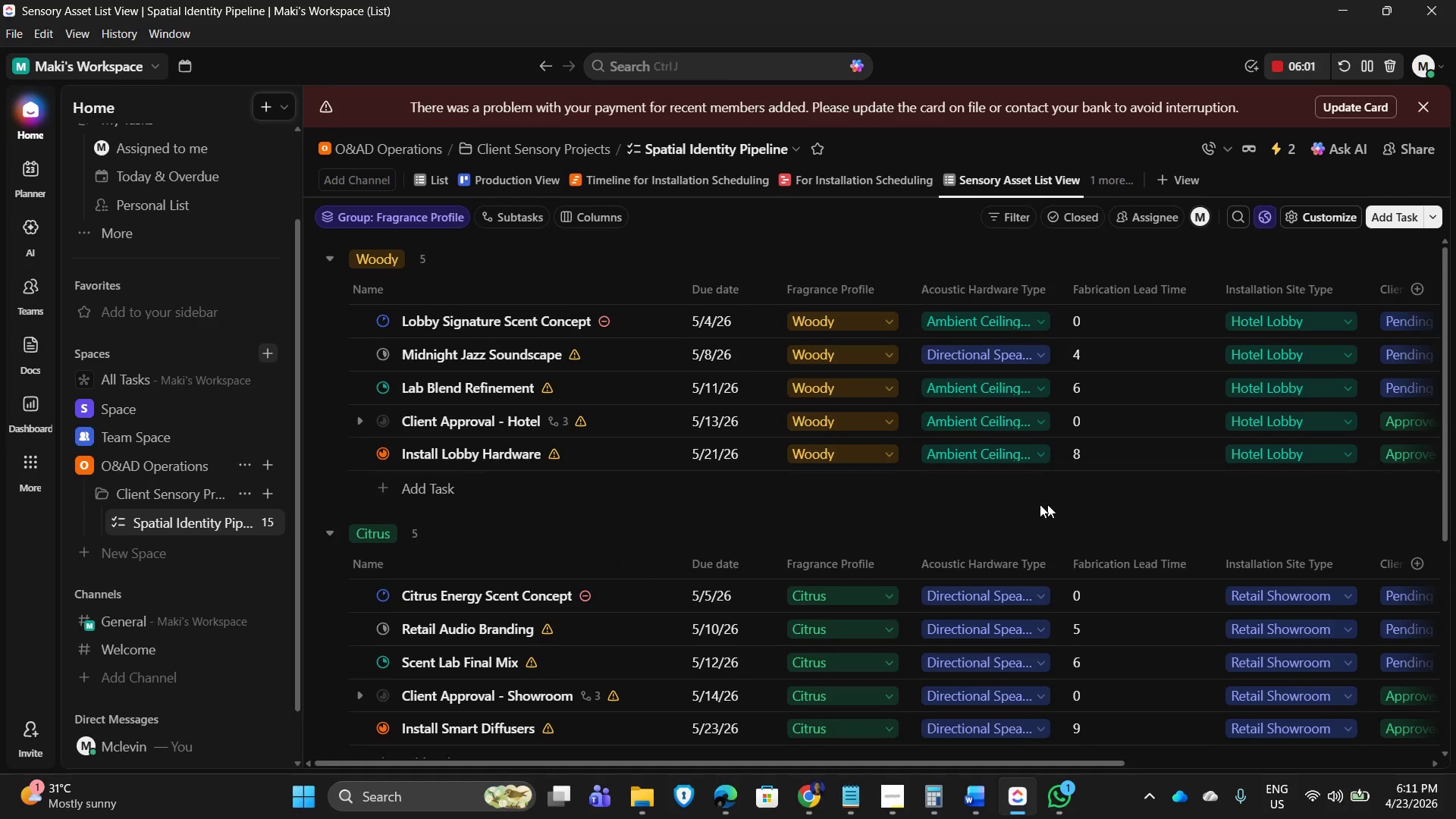 
scroll: coordinate [753, 673], scroll_direction: down, amount: 2.0
 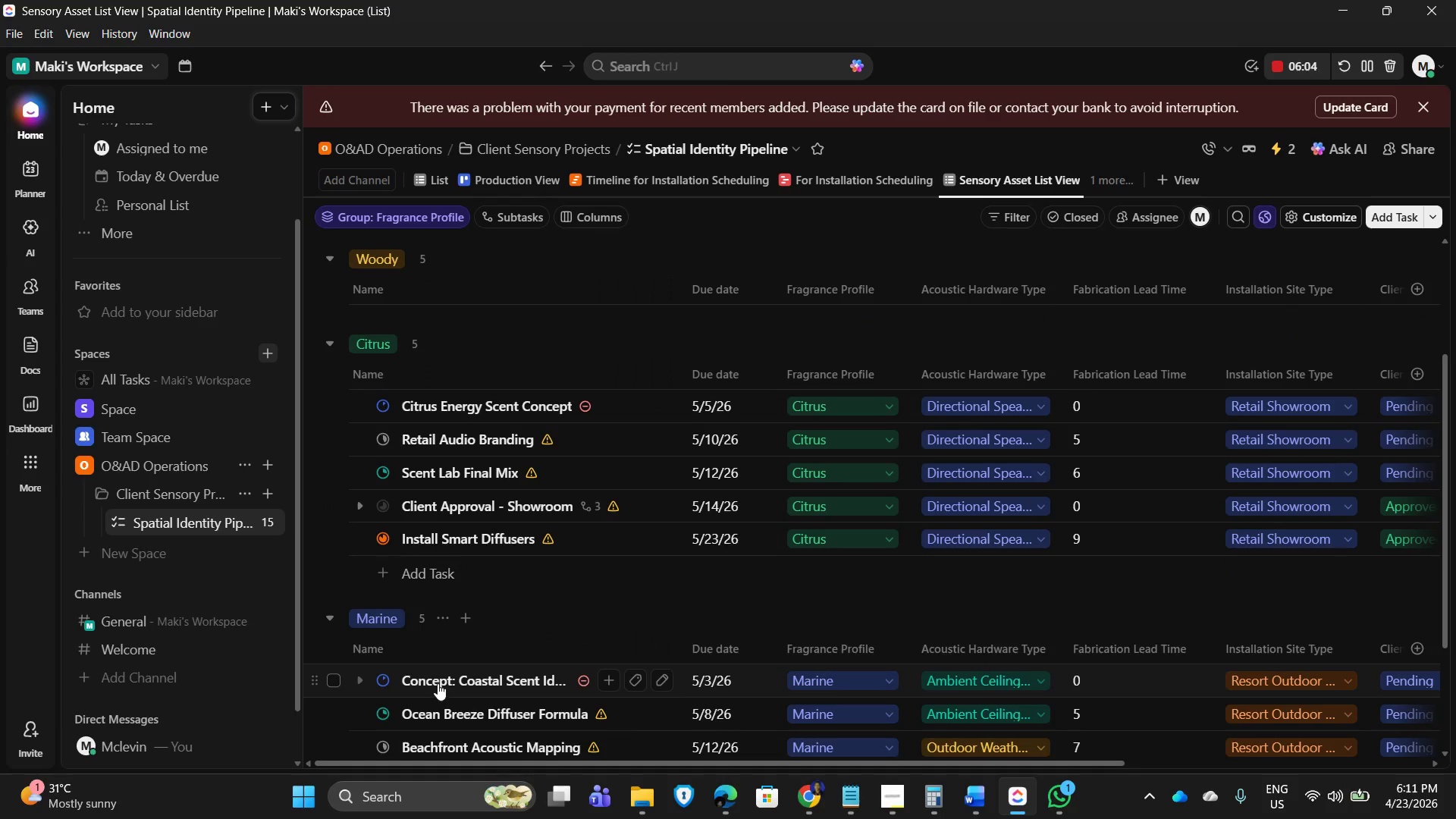 
scroll: coordinate [438, 652], scroll_direction: up, amount: 3.0
 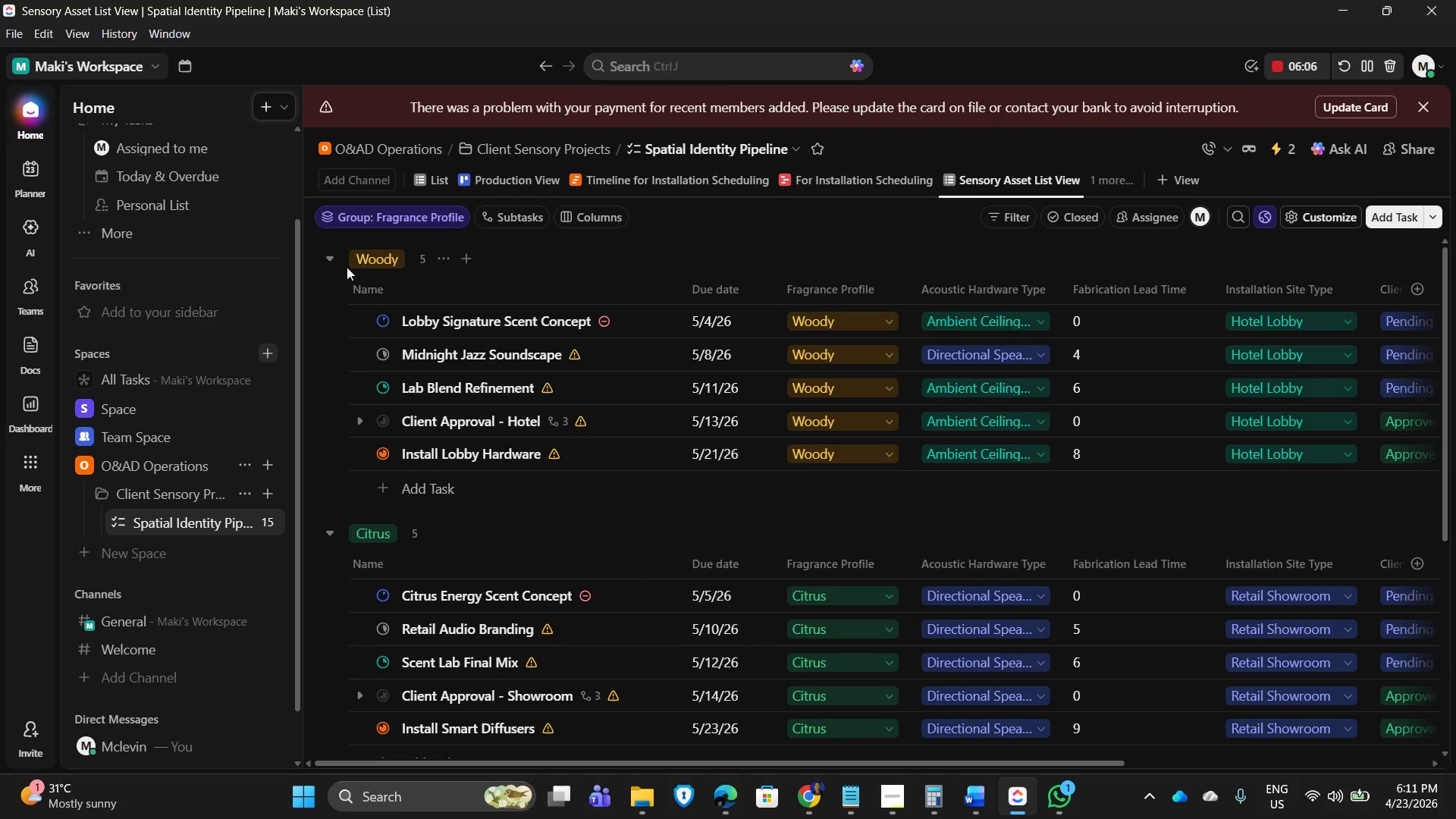 
scroll: coordinate [491, 510], scroll_direction: down, amount: 8.0
 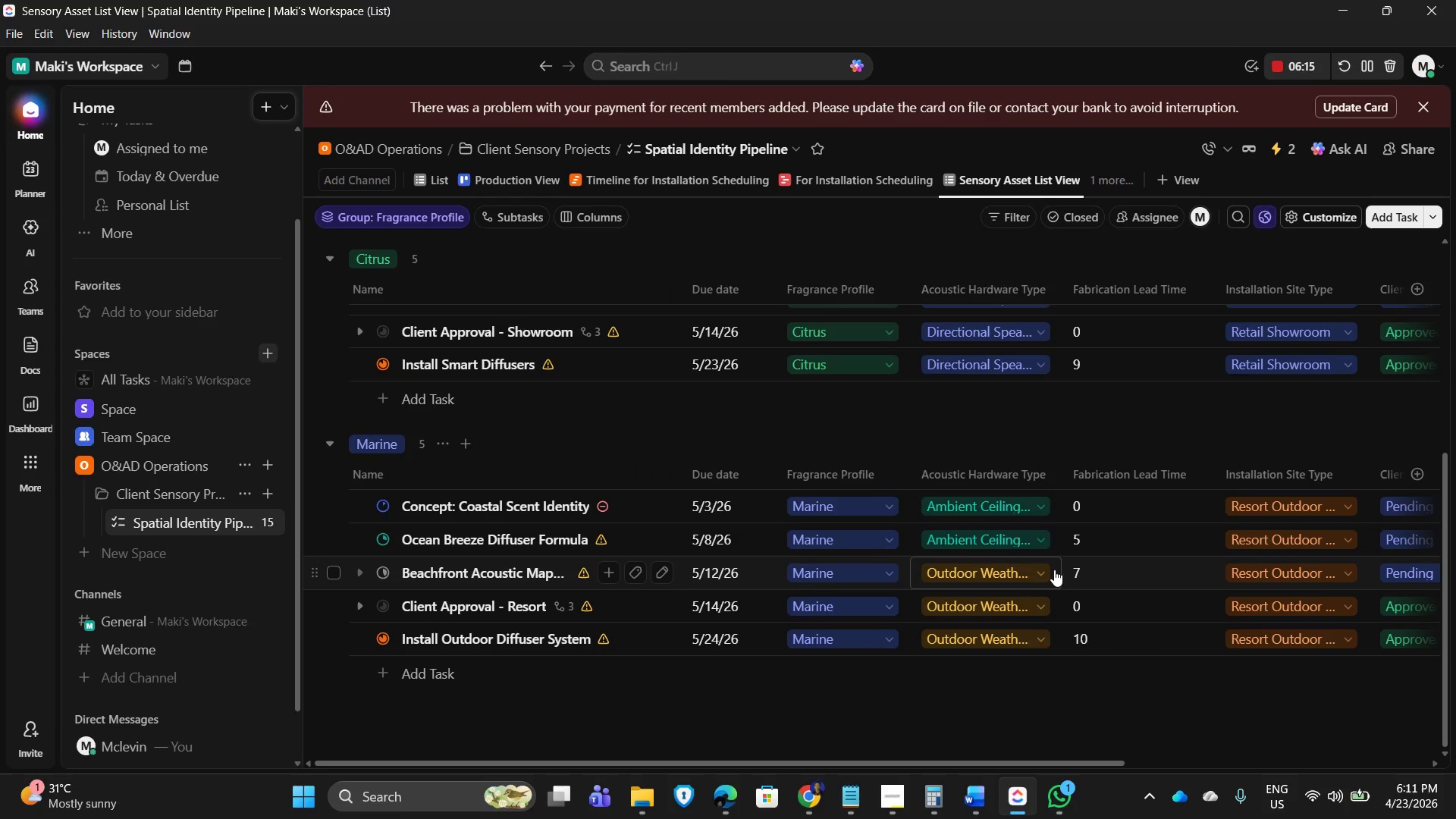 
wait(7.04)
 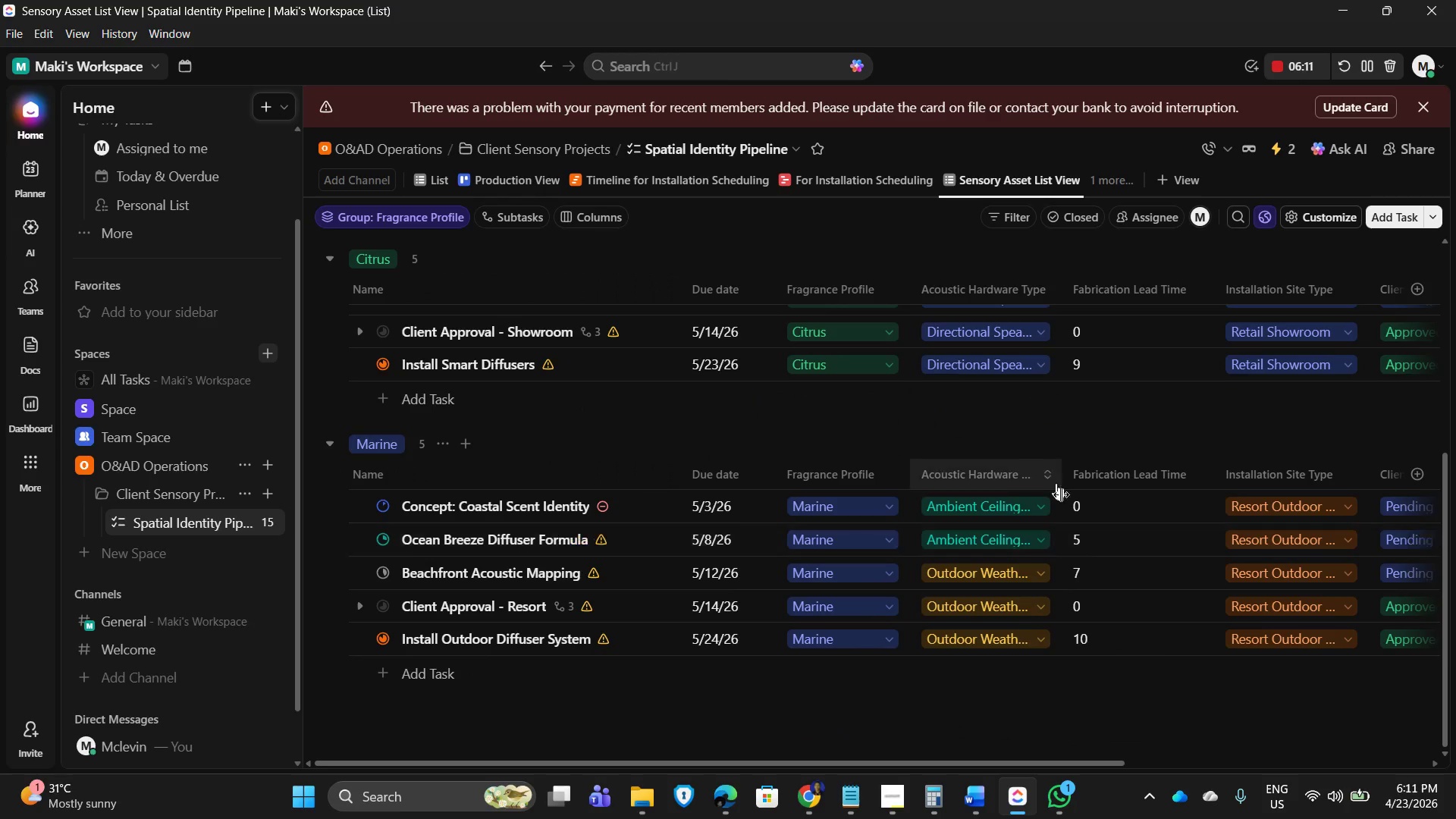 
mouse_move([1032, 369])
 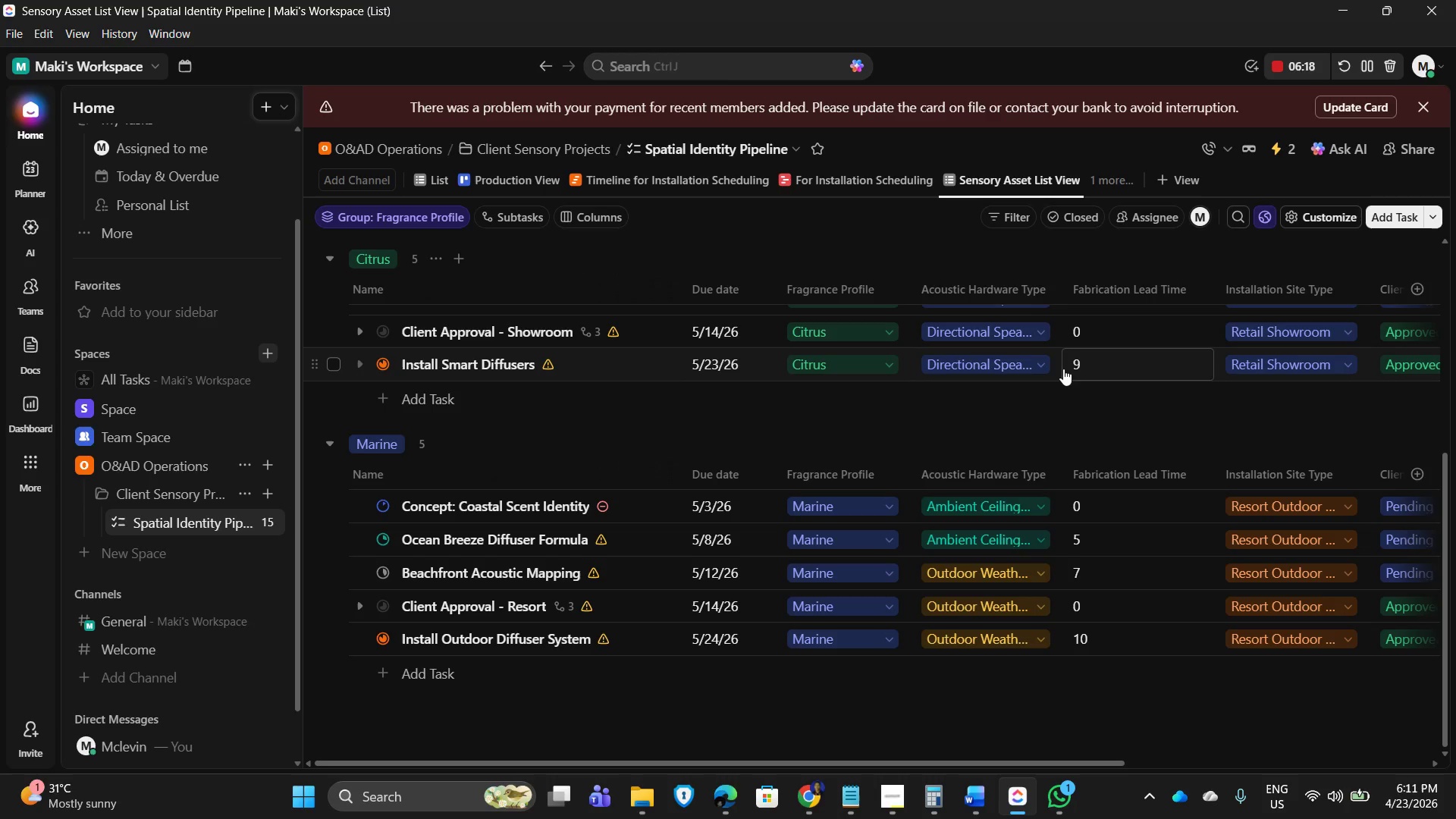 
mouse_move([1065, 376])
 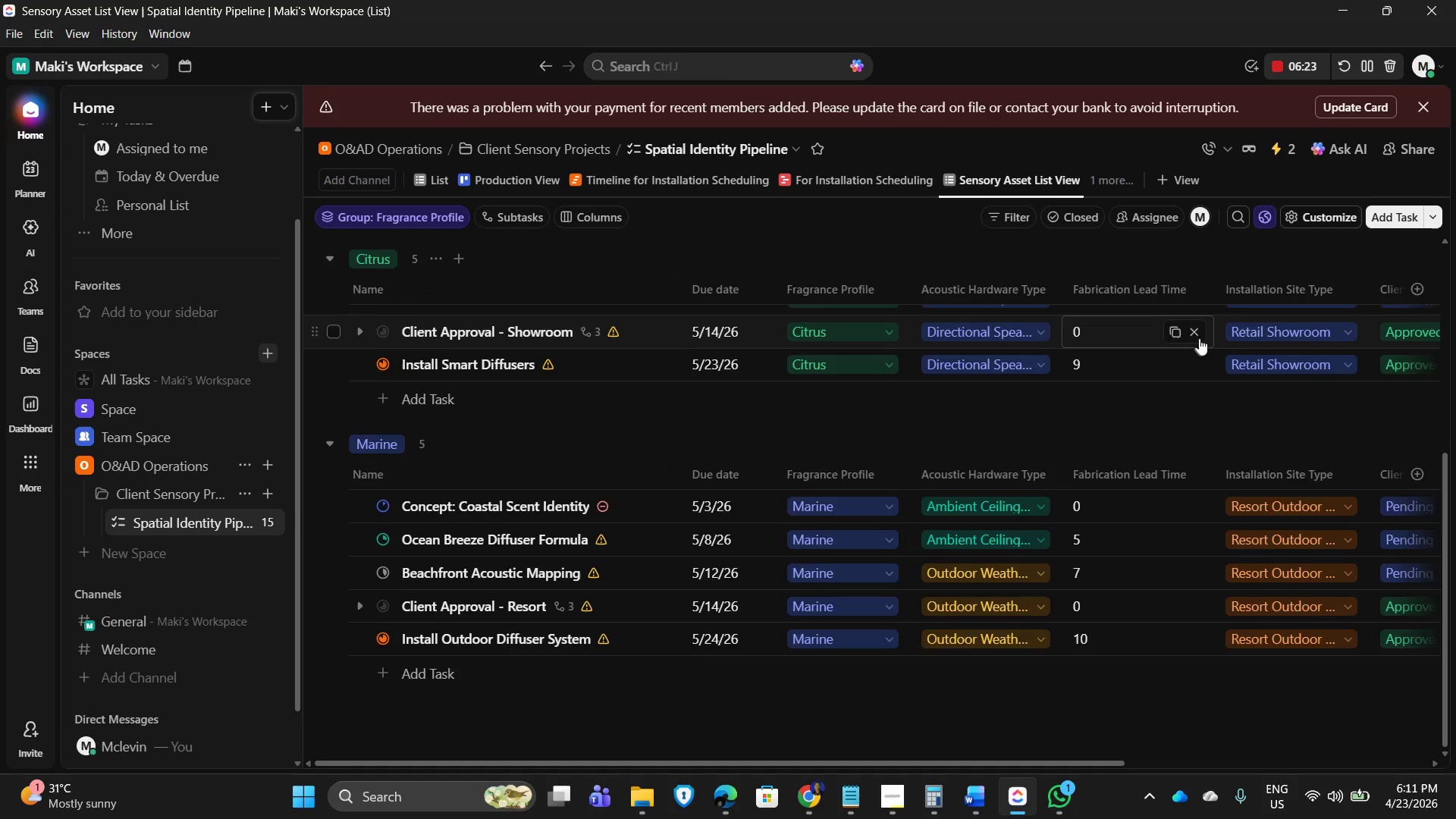 
scroll: coordinate [1199, 338], scroll_direction: up, amount: 2.0
 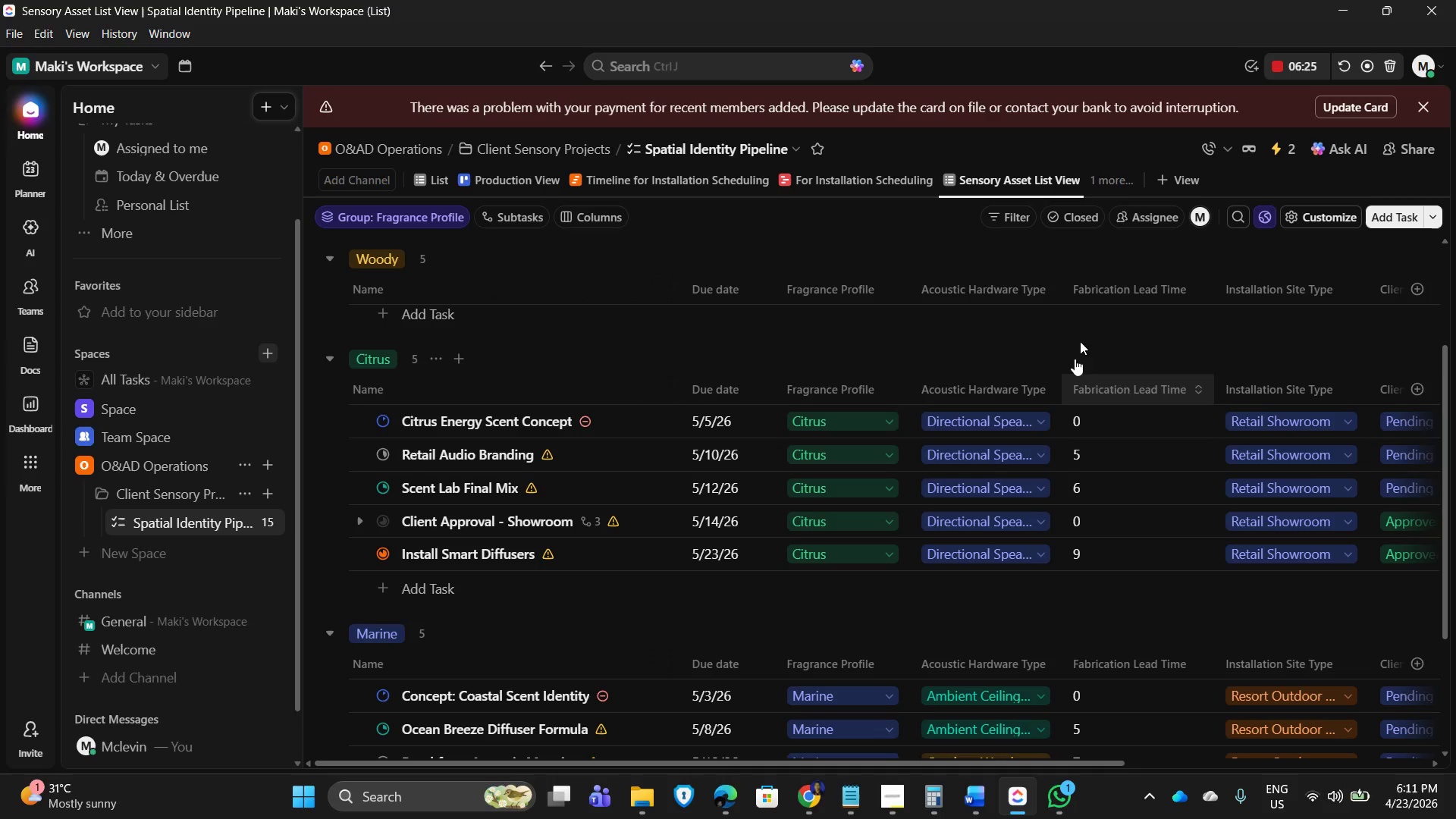 
wait(5.52)
 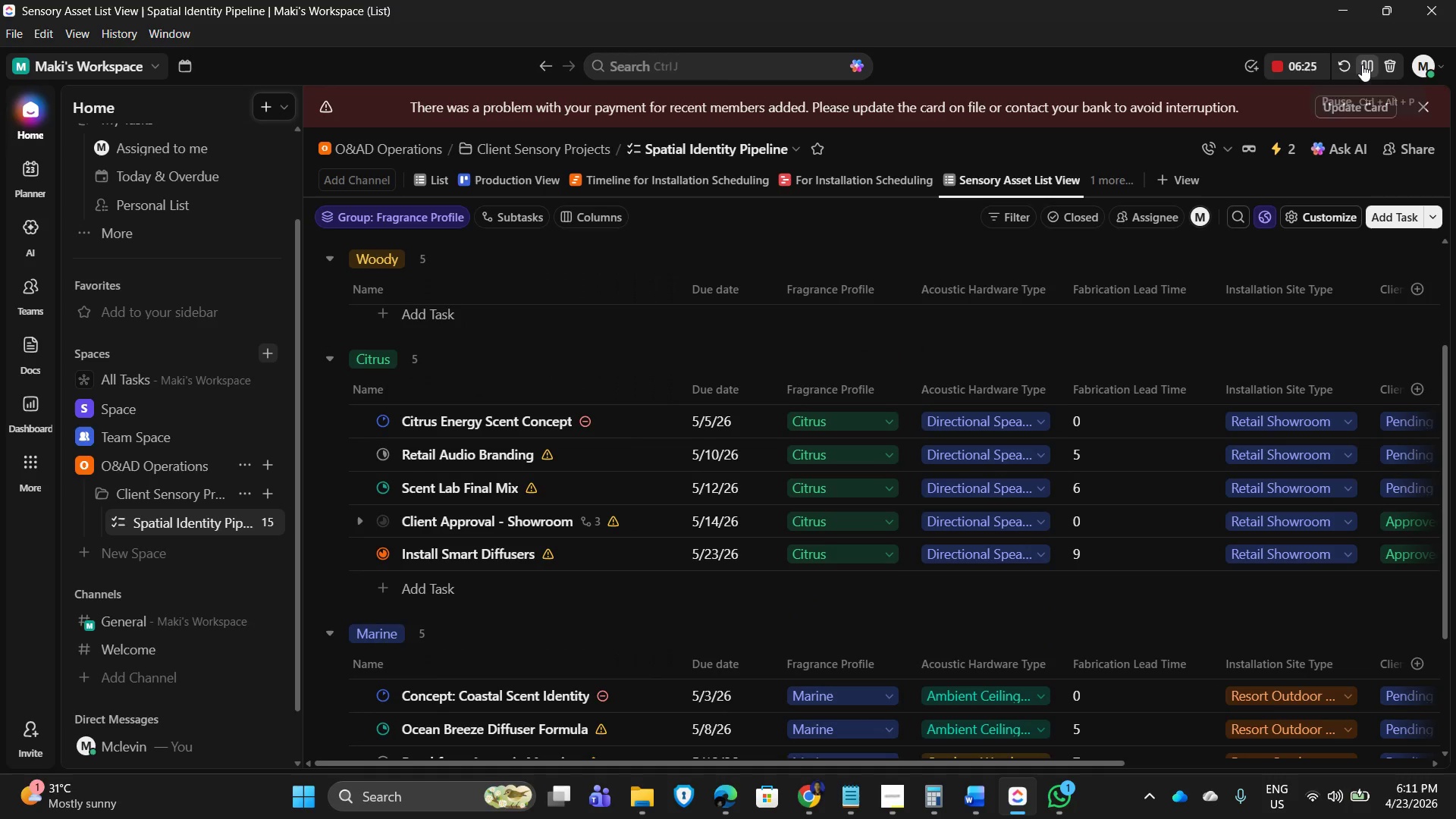 
left_click([1272, 67])
 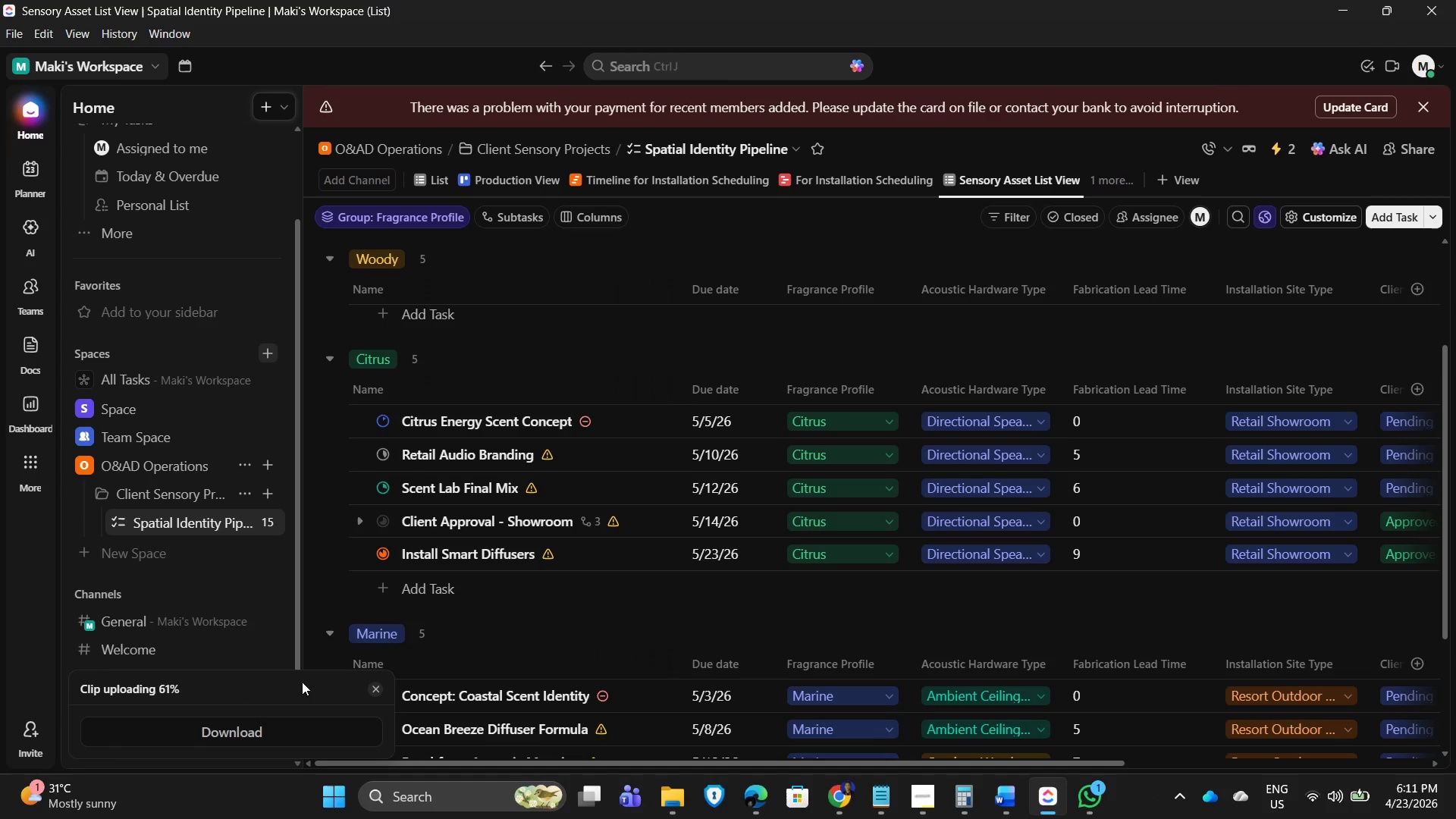 
wait(12.86)
 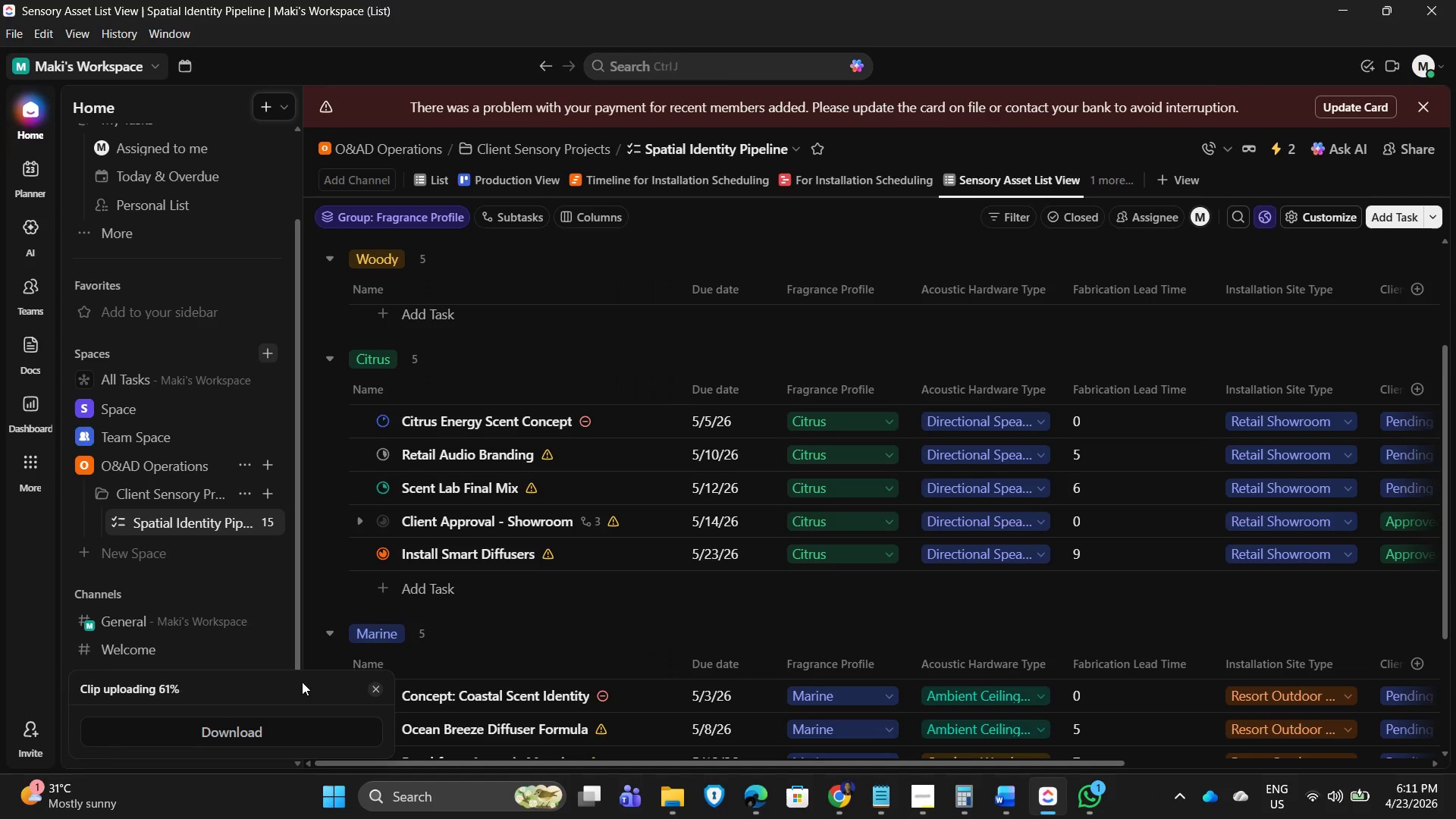 
scroll: coordinate [612, 472], scroll_direction: up, amount: 6.0
 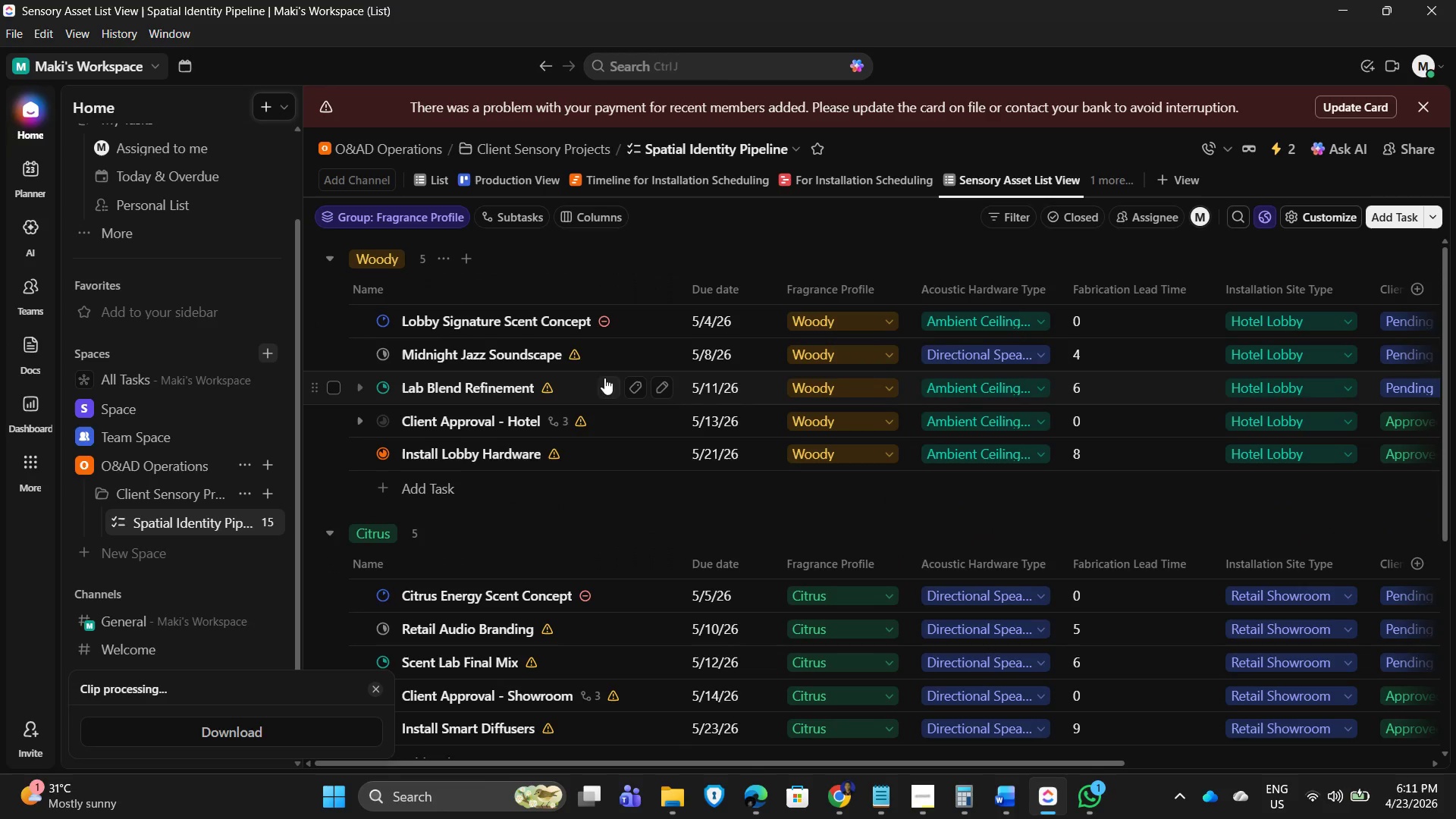 
mouse_move([554, 678])
 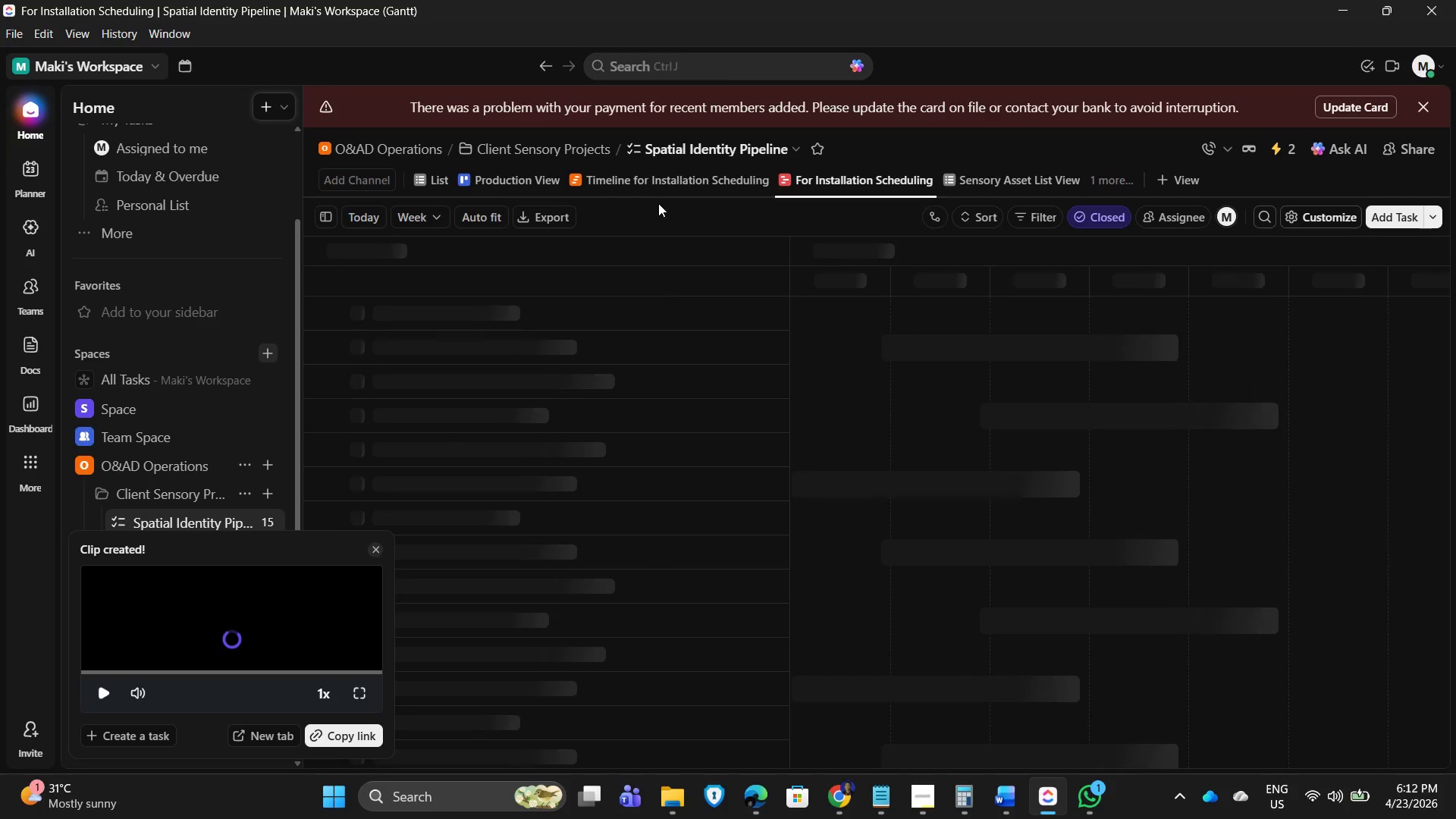 
wait(9.7)
 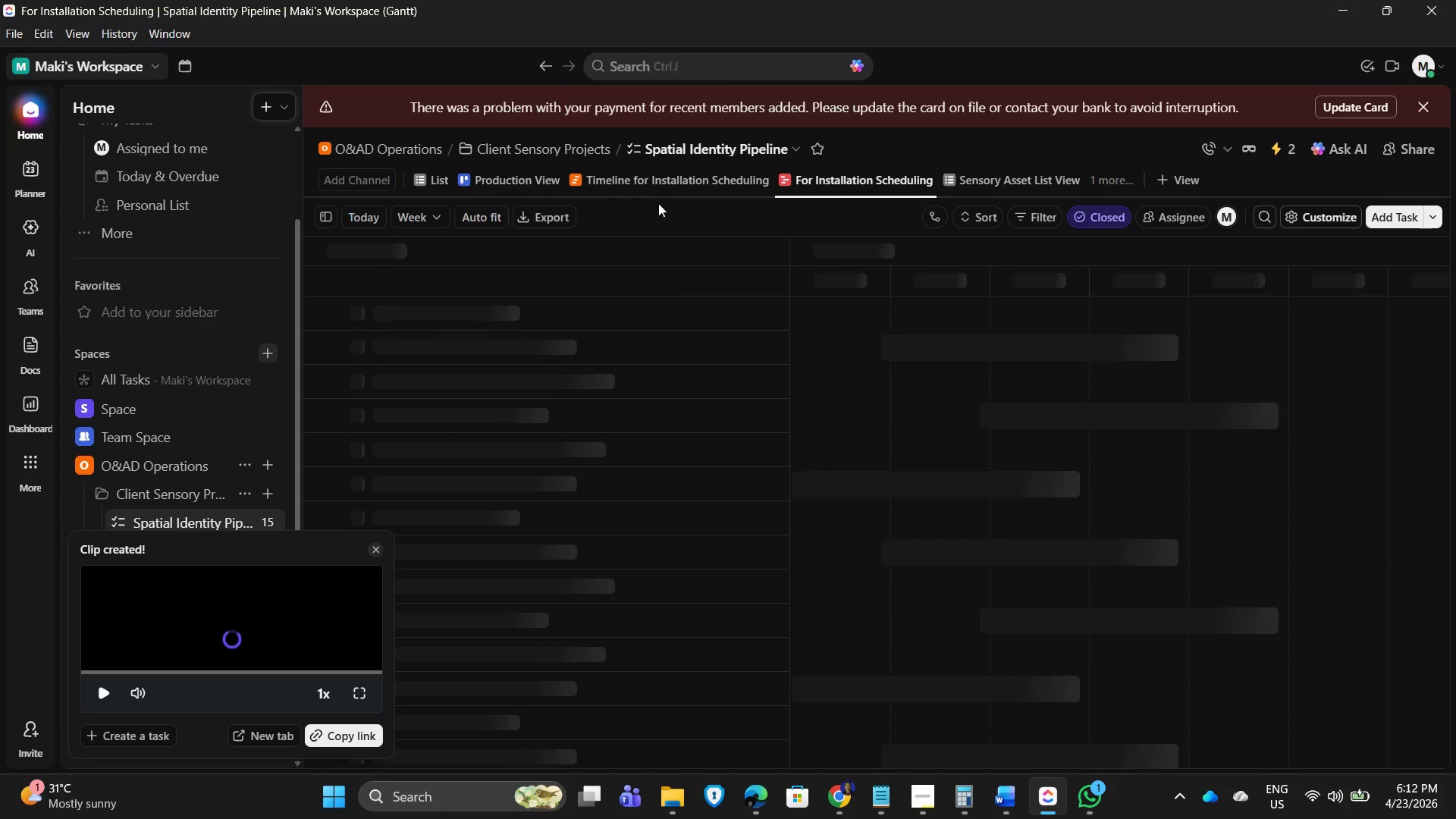 
left_click([674, 183])
 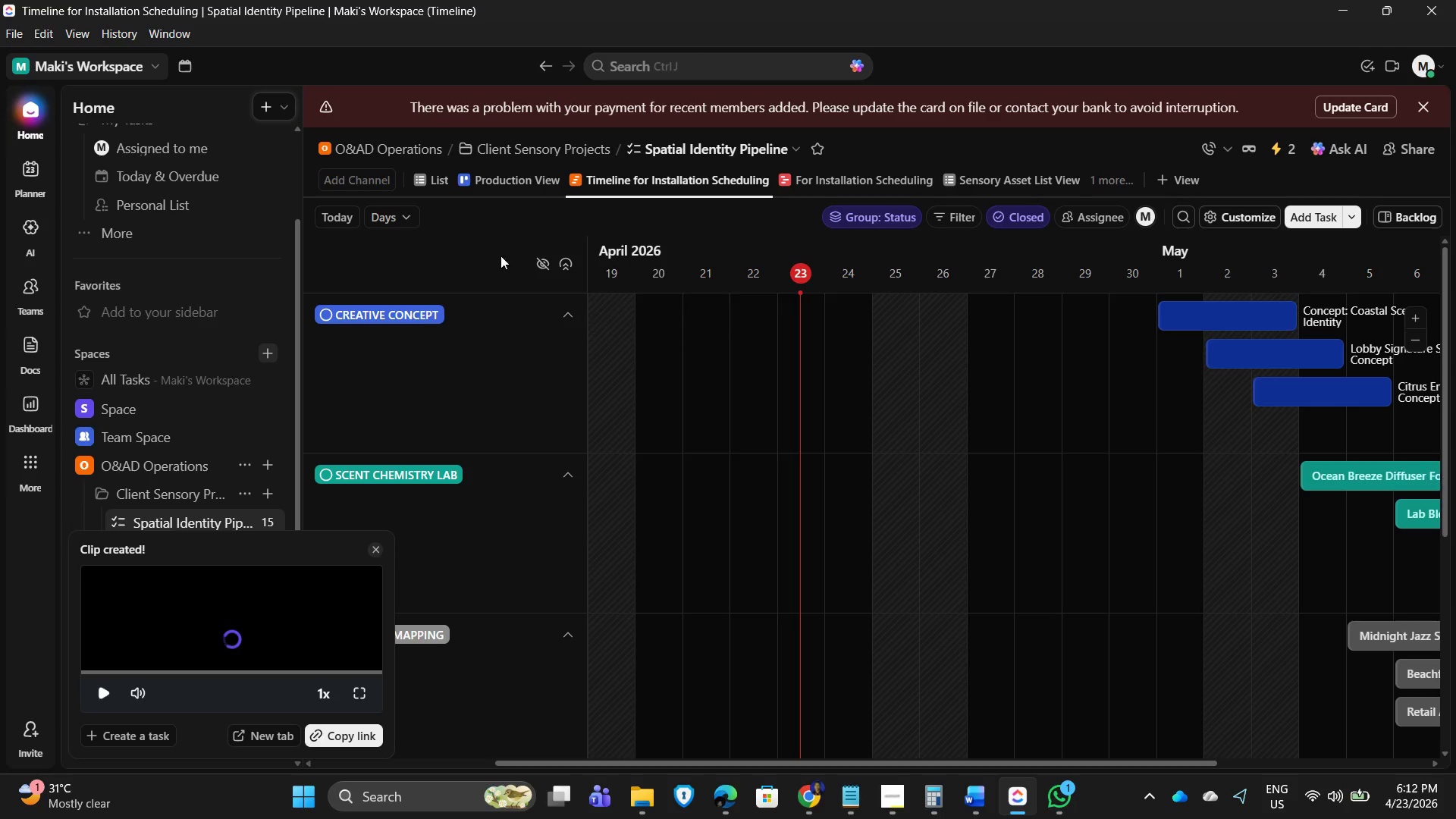 
left_click([400, 207])
 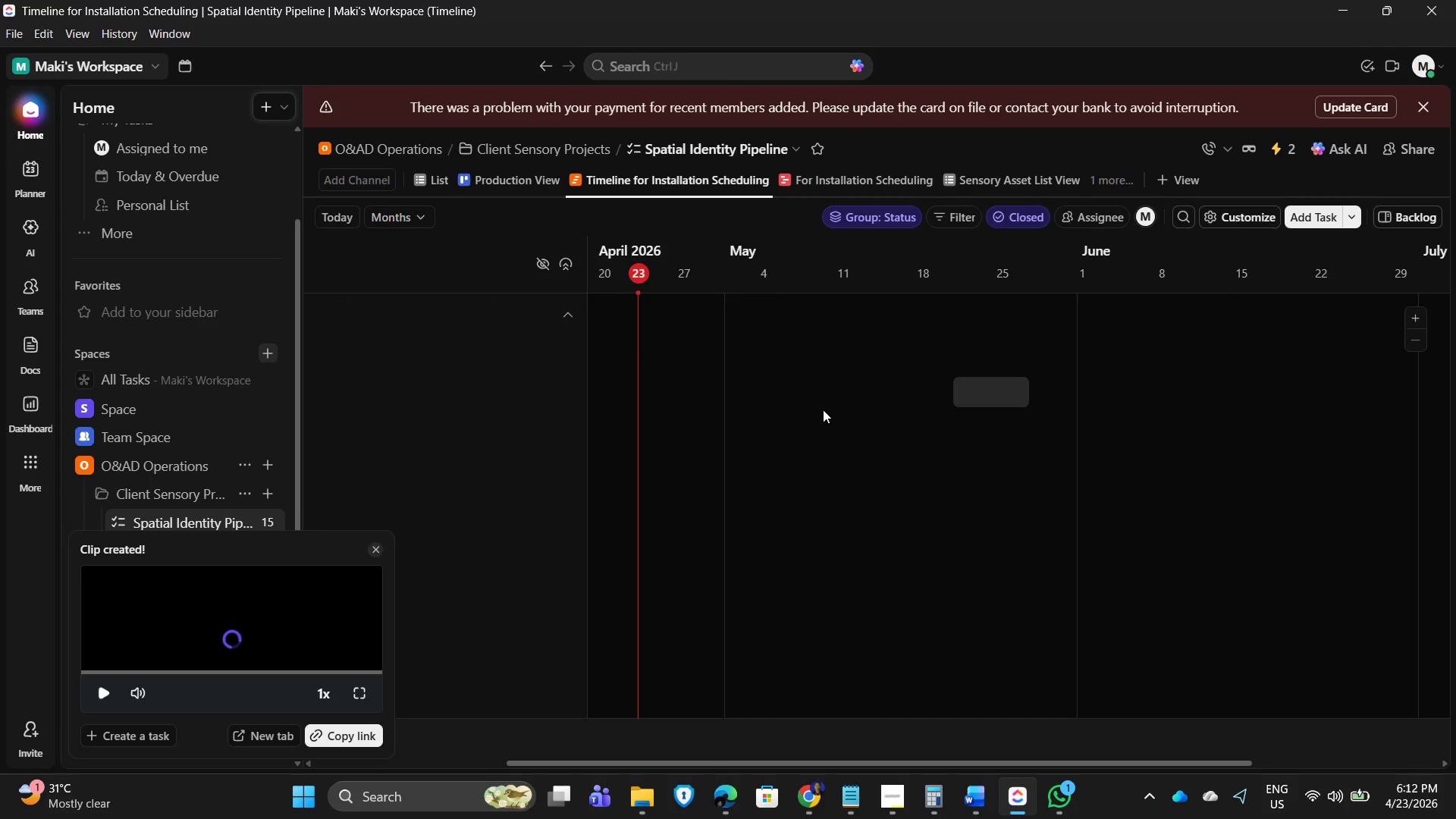 
scroll: coordinate [901, 610], scroll_direction: down, amount: 10.0
 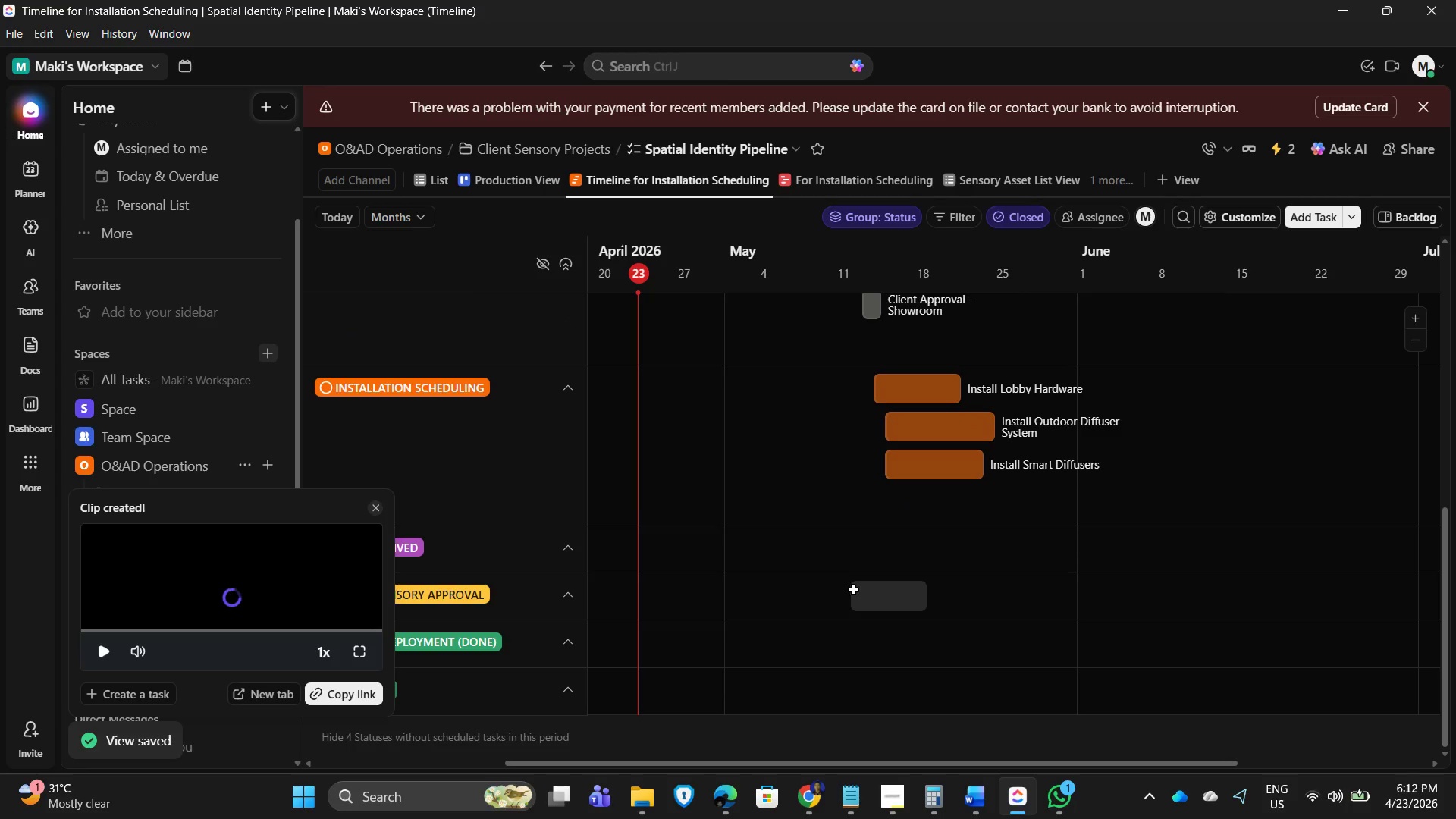 
scroll: coordinate [1341, 287], scroll_direction: up, amount: 10.0
 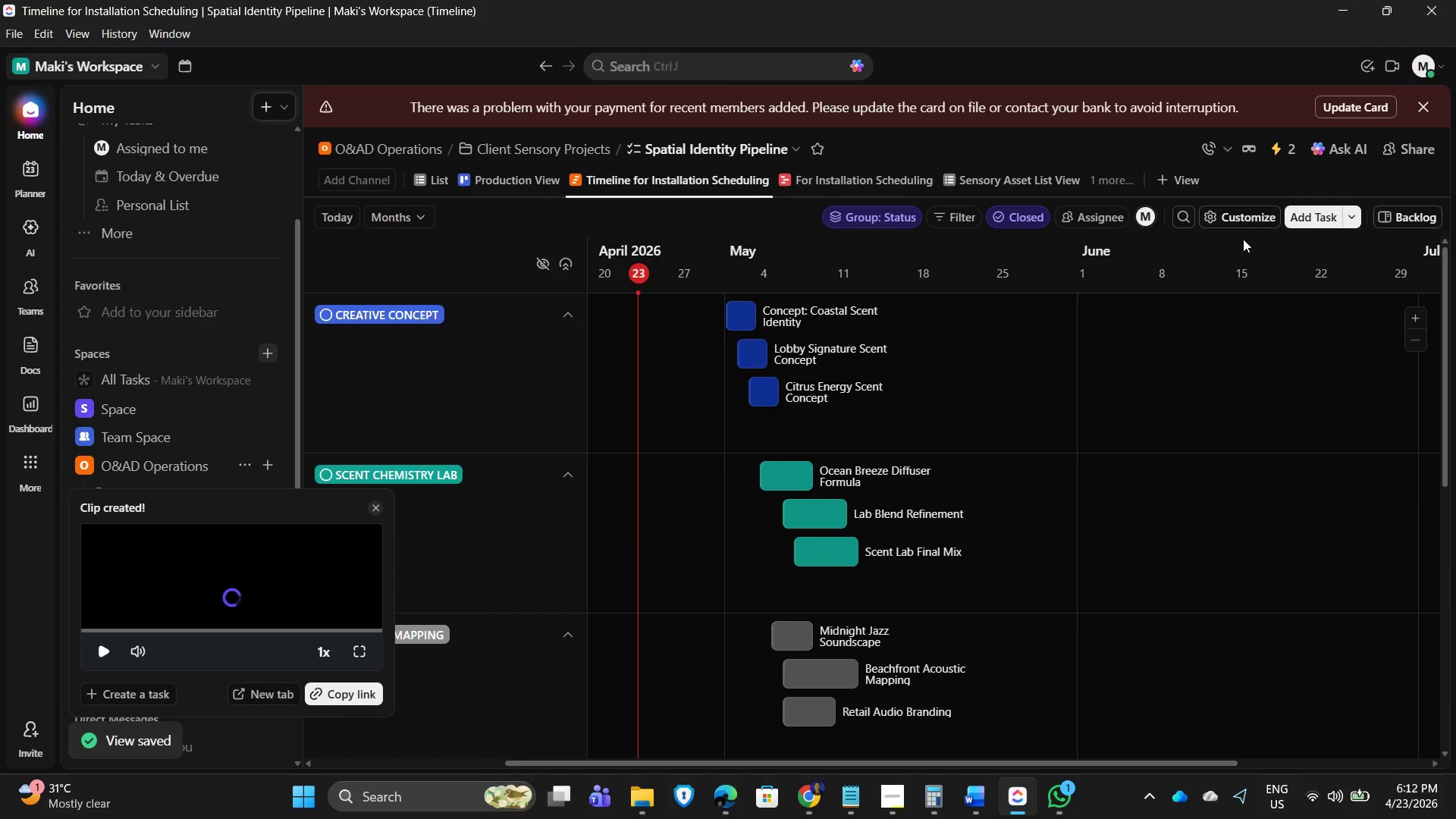 
mouse_move([1254, 237])
 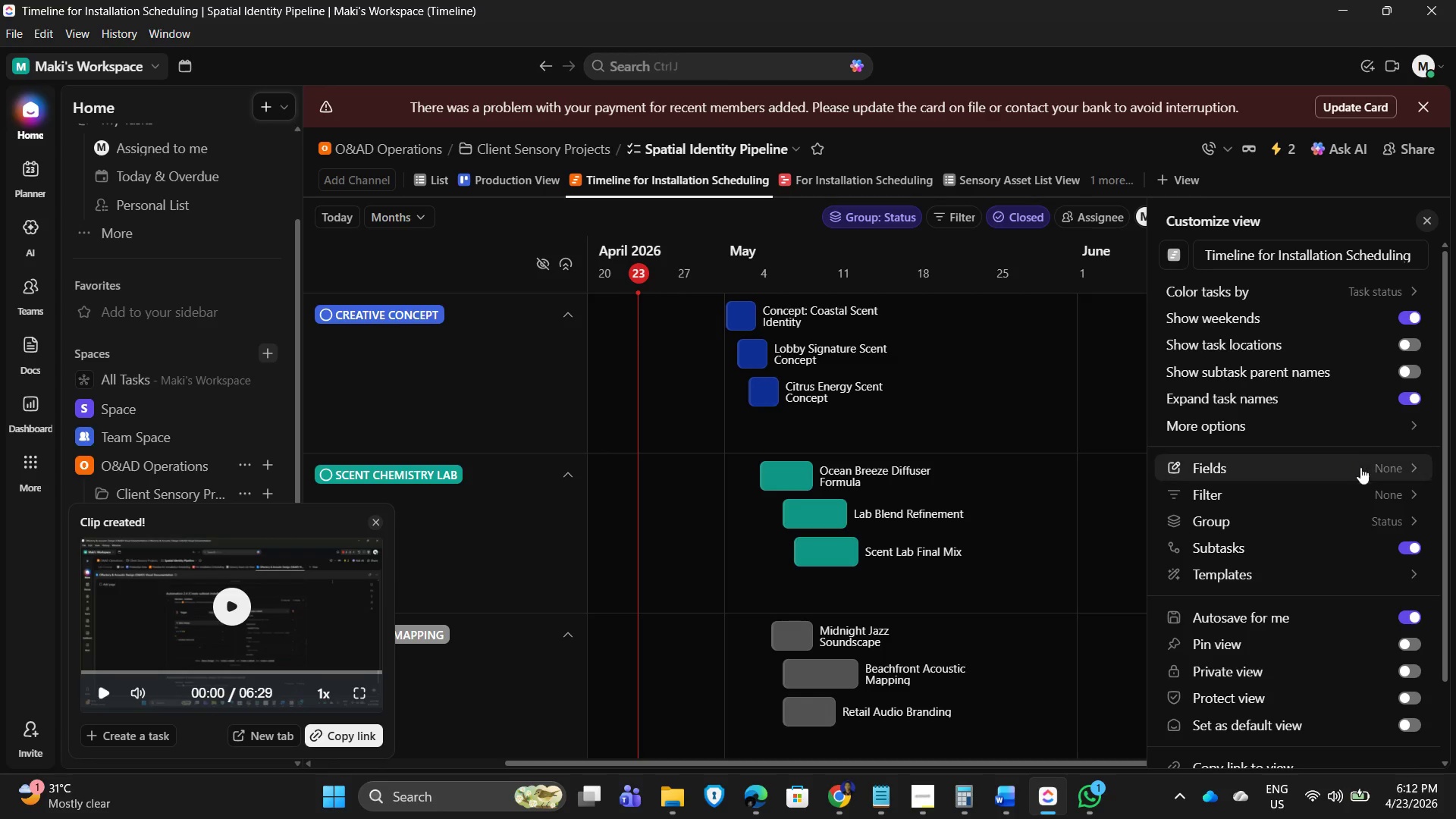 
wait(5.86)
 